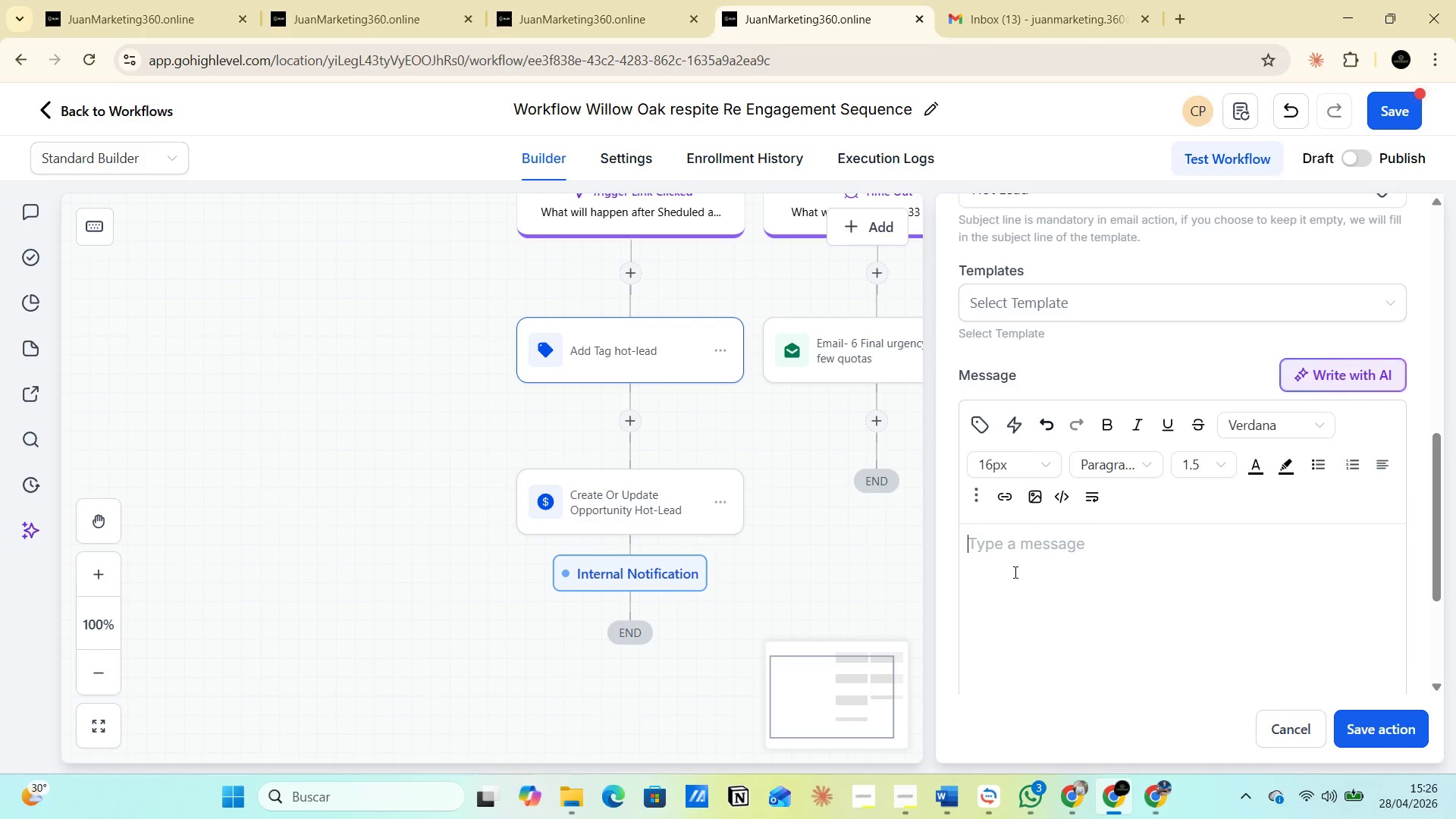 
key(Control+Shift+Quote)
 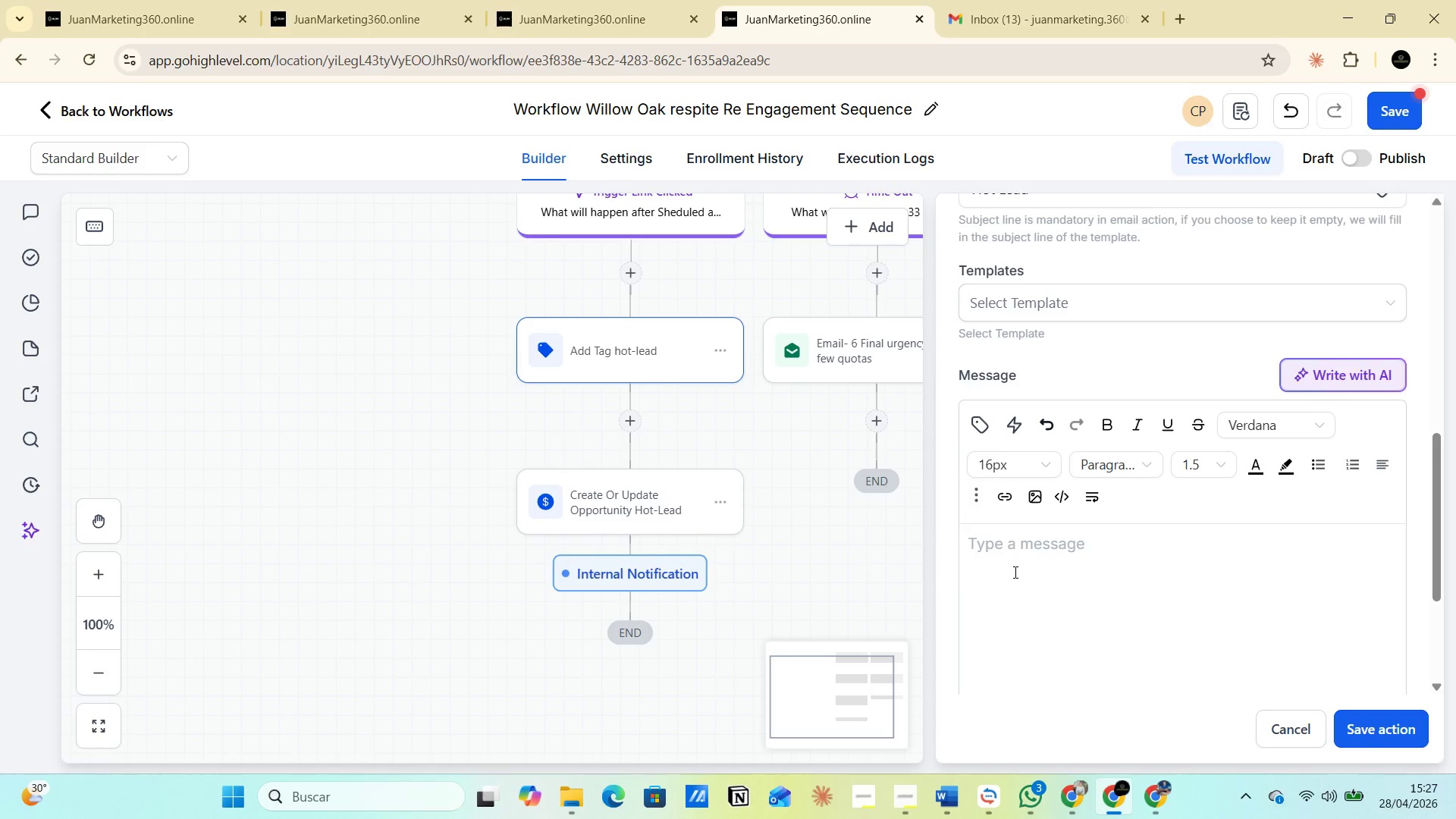 
key(Alt+Control+Quote)
 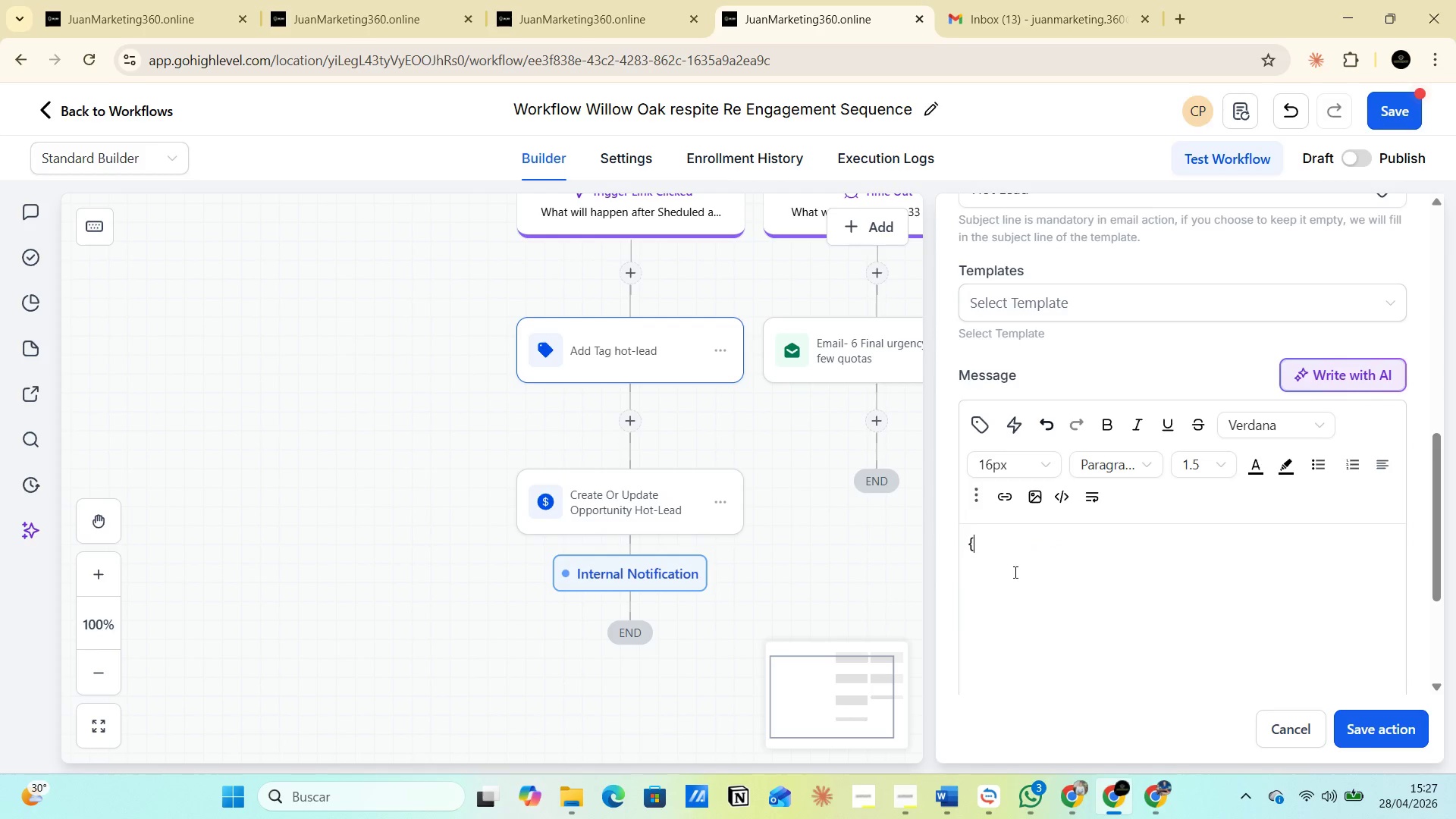 
key(Alt+Control+Quote)
 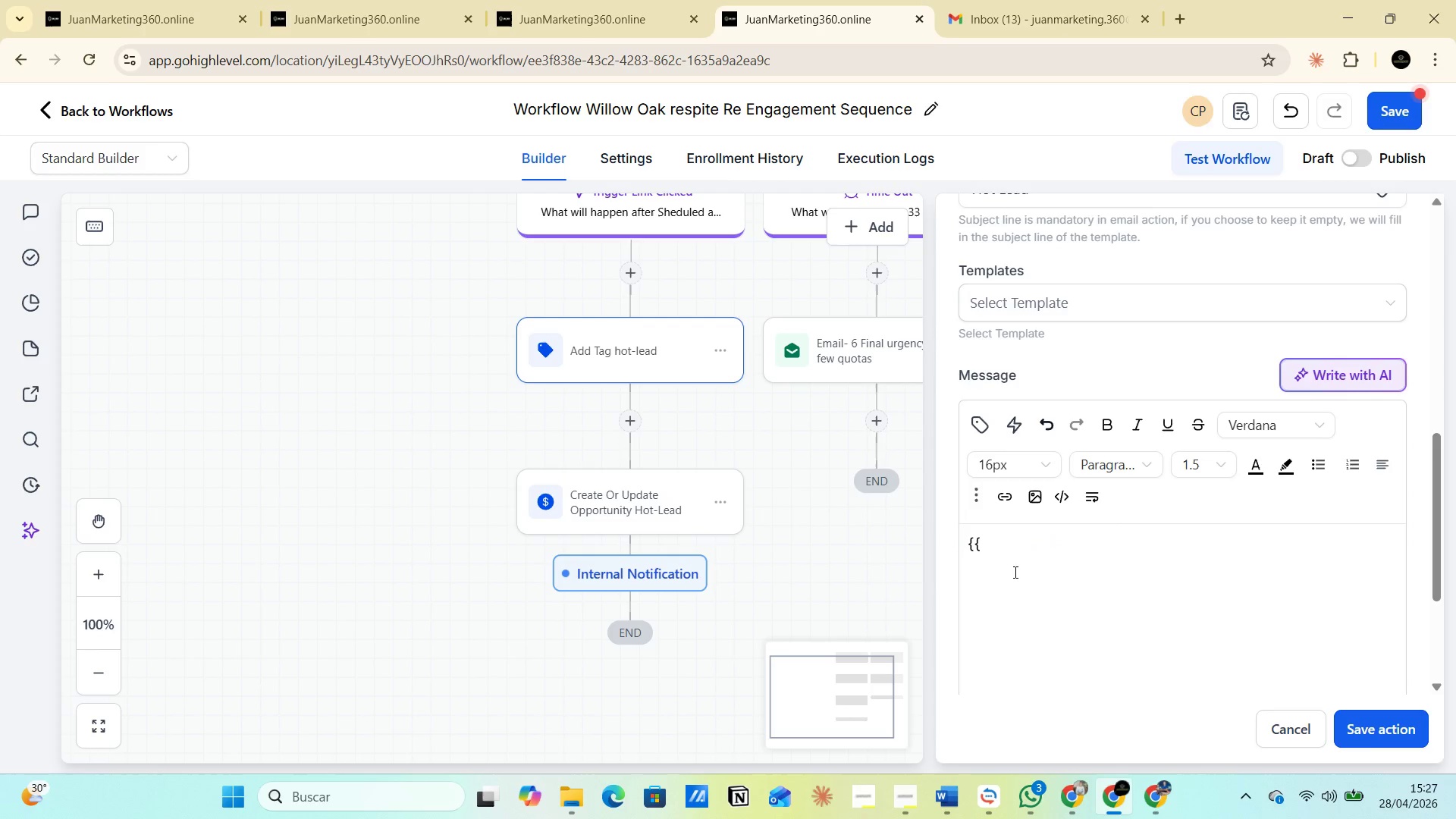 
type(contact no)
key(Backspace)
type(ame)
 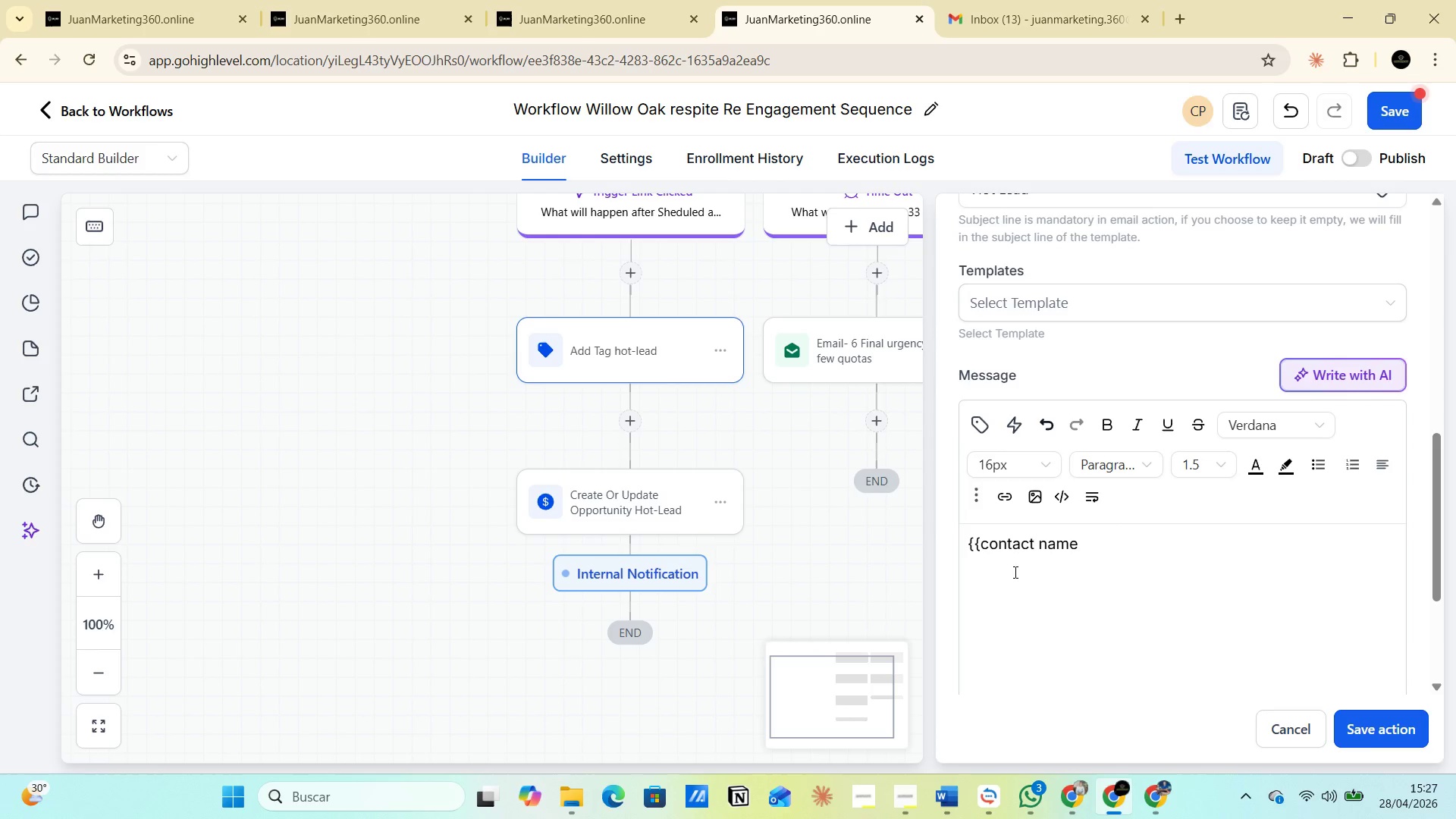 
key(Alt+Control+Quote)
 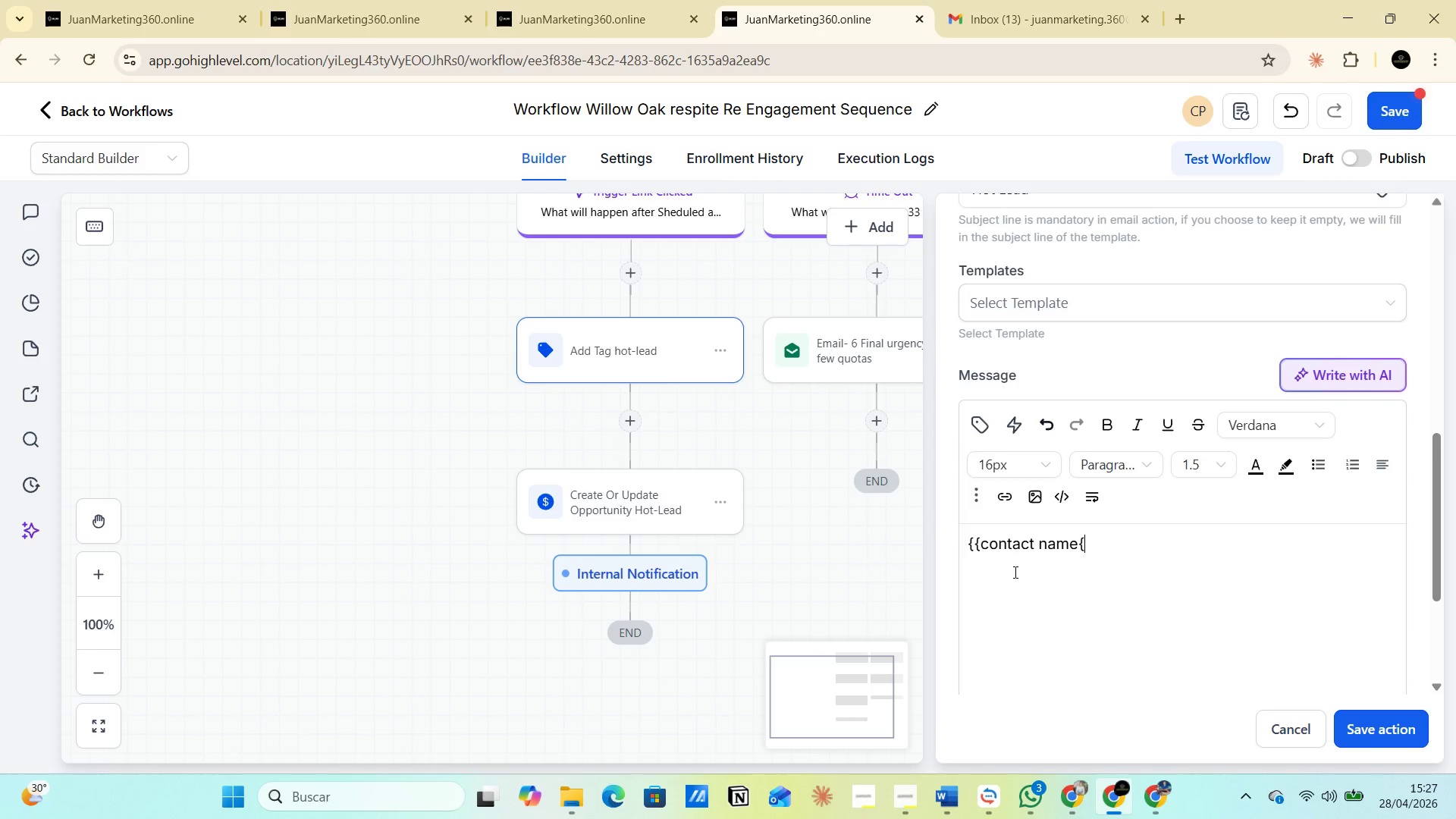 
key(Alt+Control+Quote)
 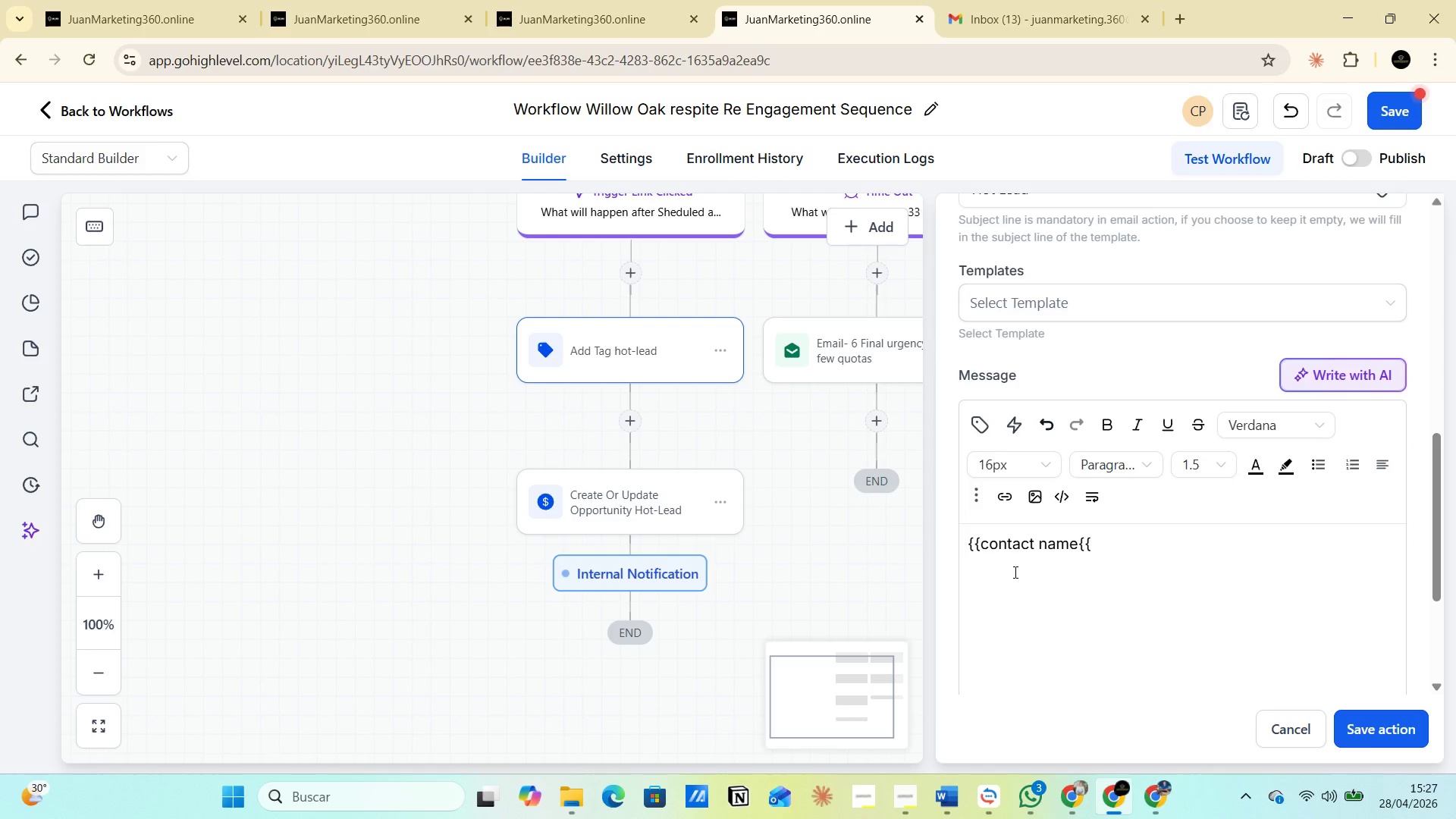 
key(Backspace)
 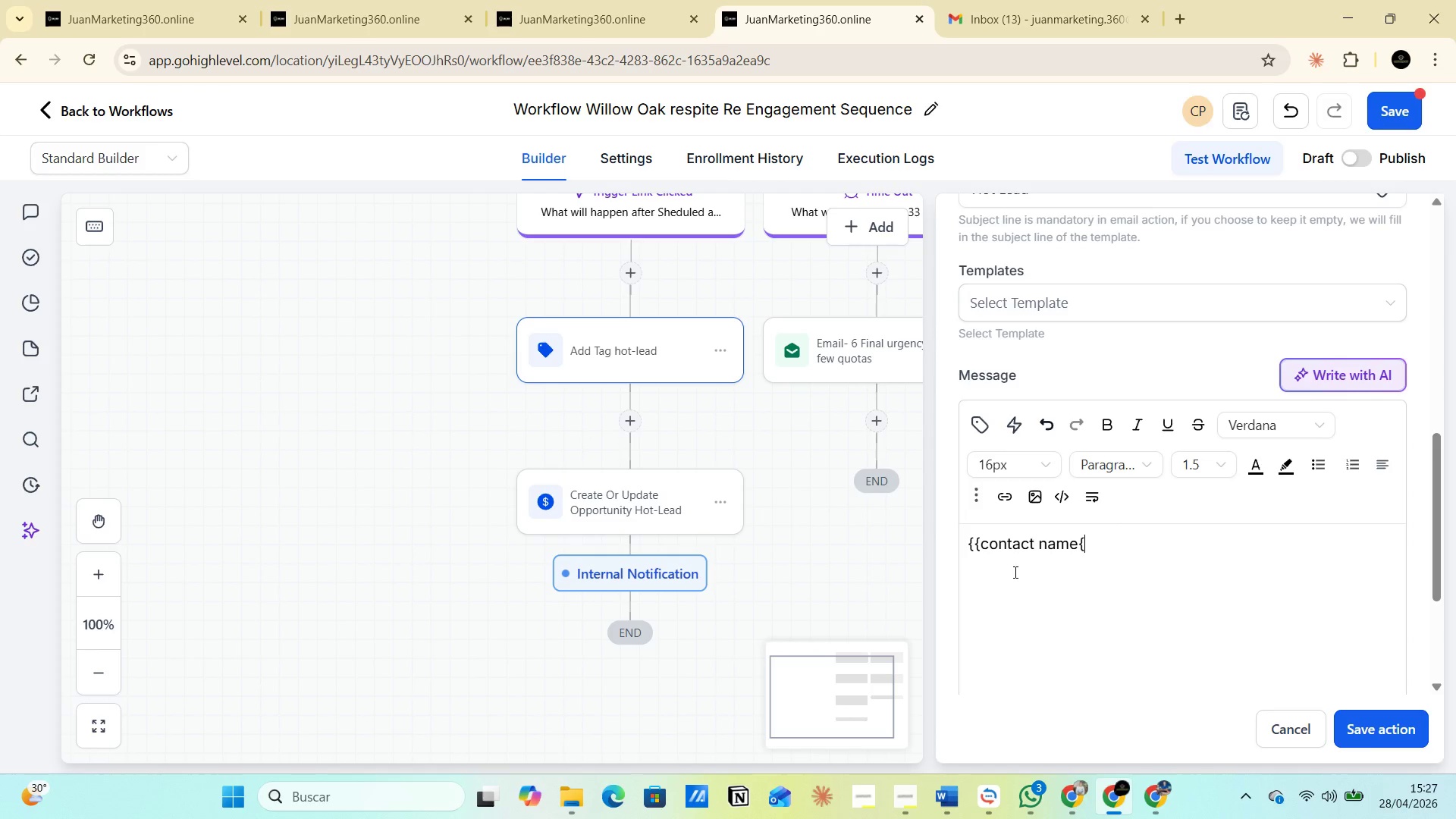 
key(Backspace)
 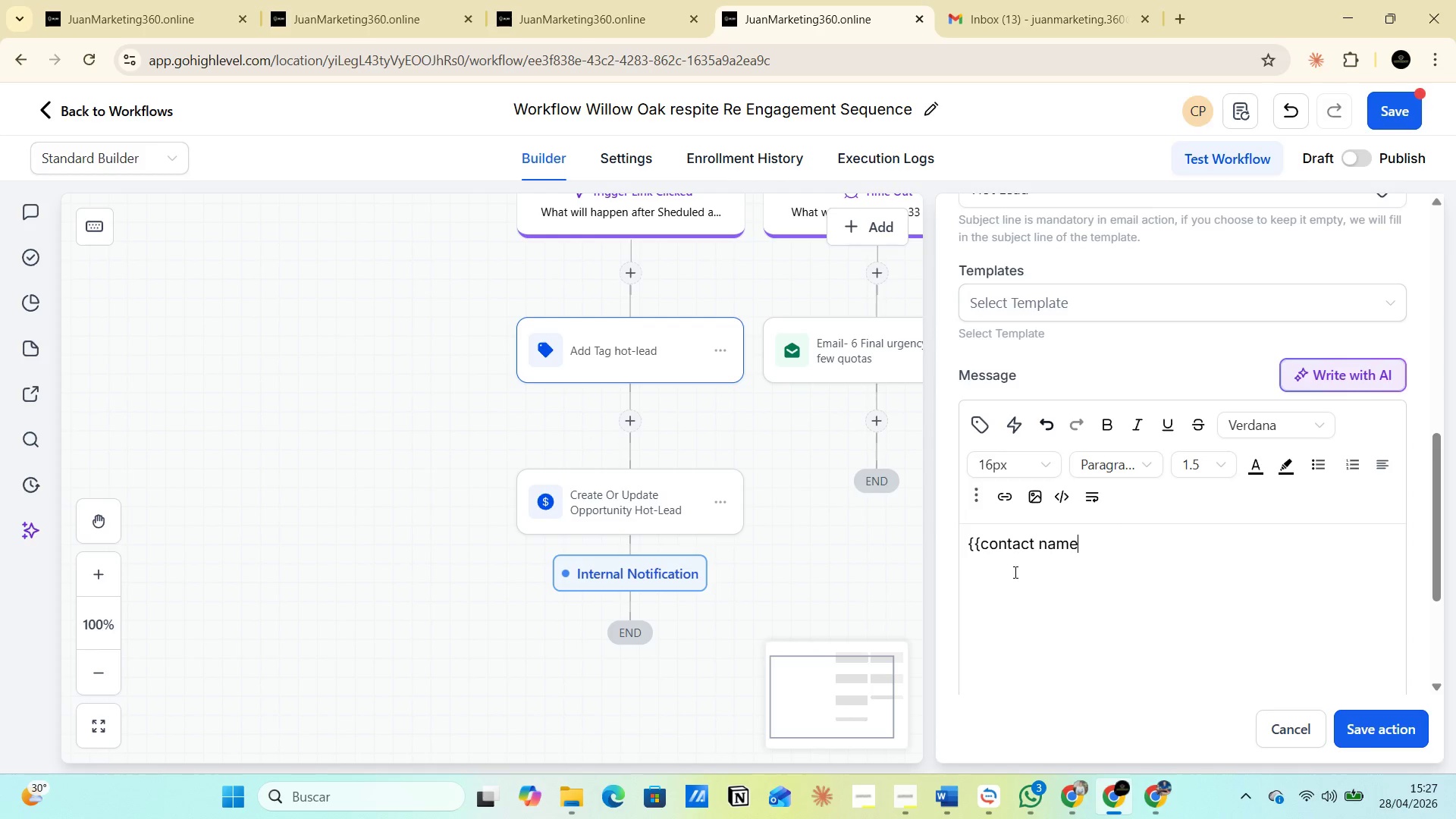 
key(Backspace)
 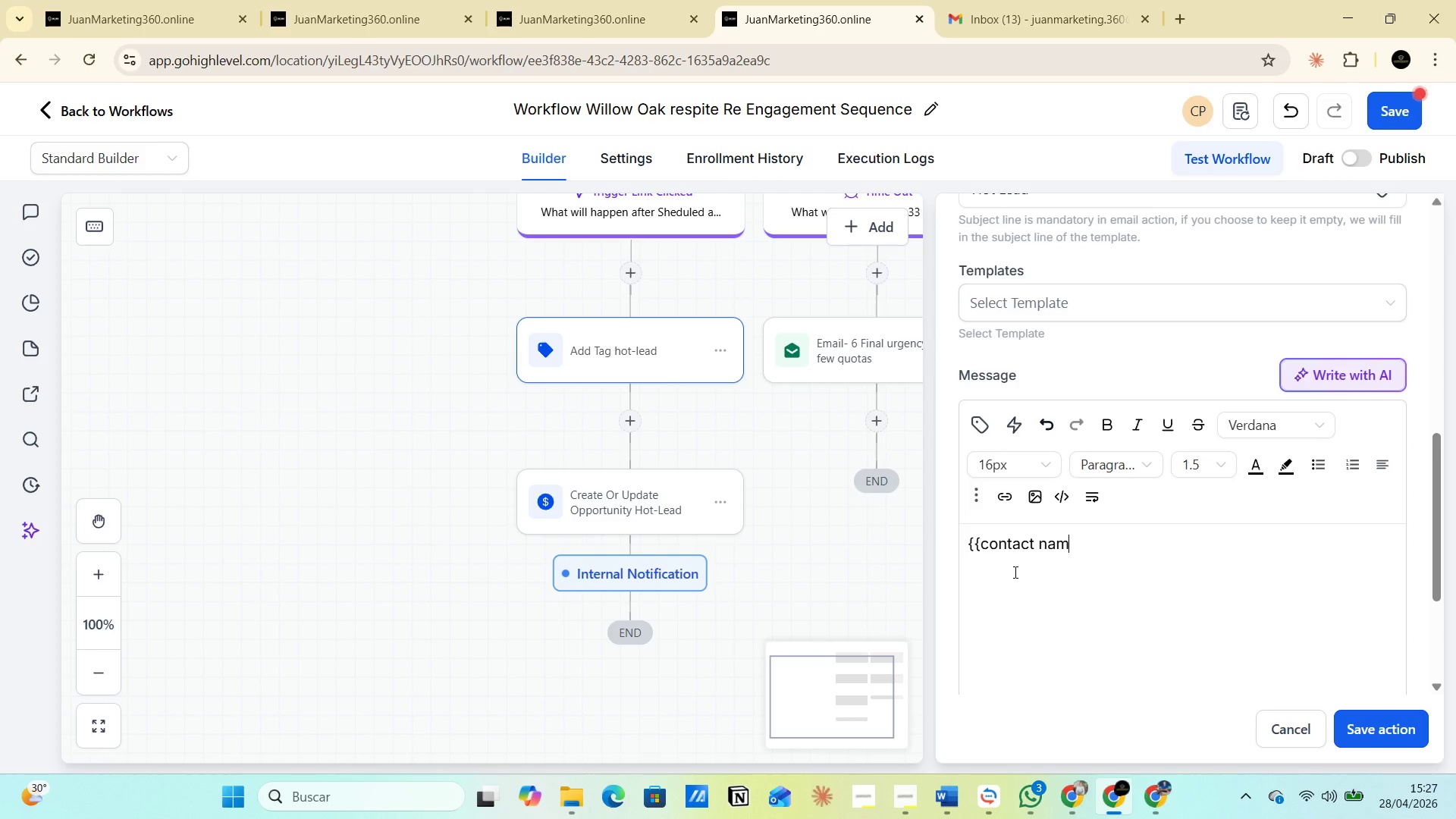 
key(Backspace)
 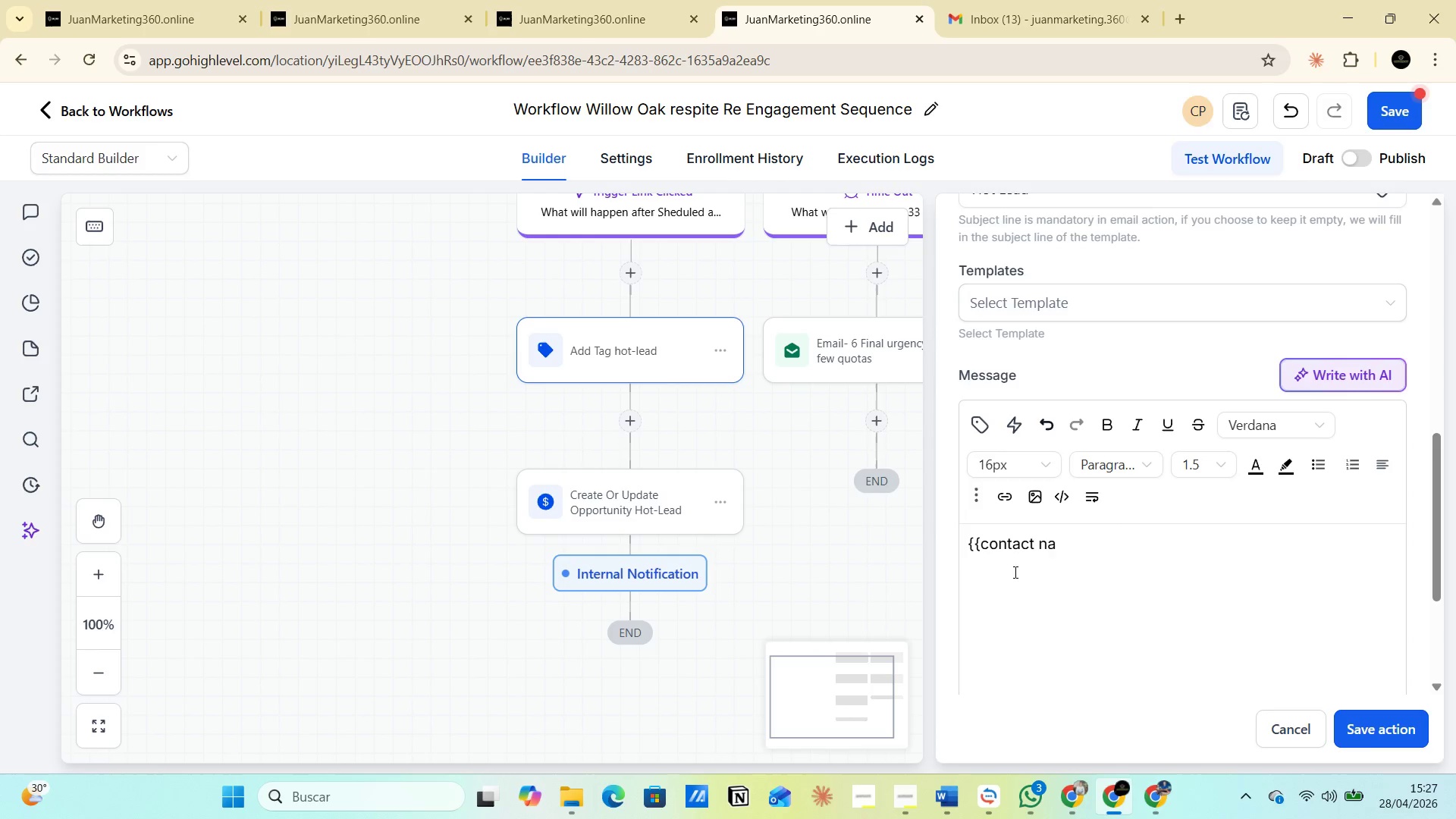 
key(Backspace)
 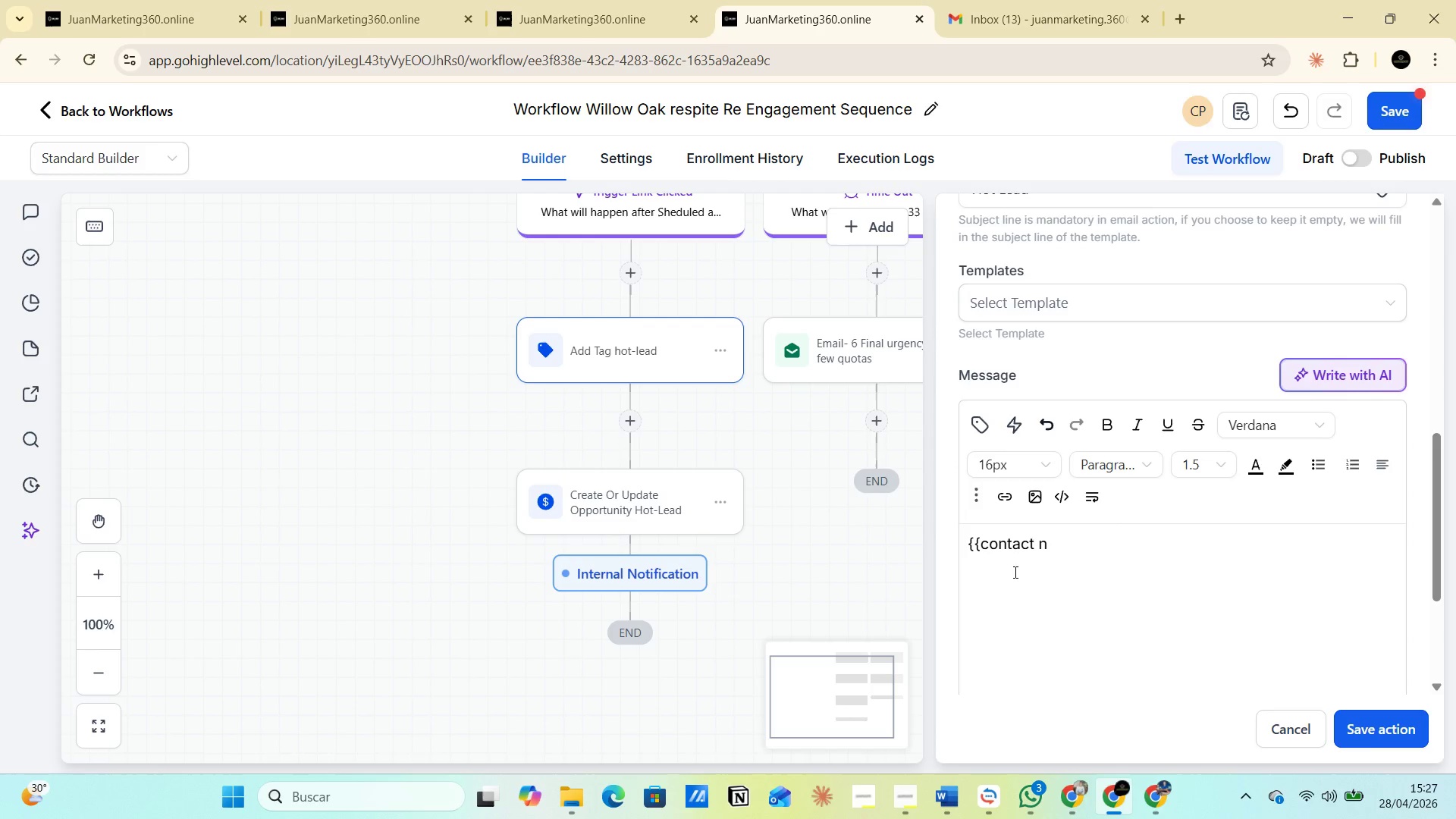 
key(Backspace)
 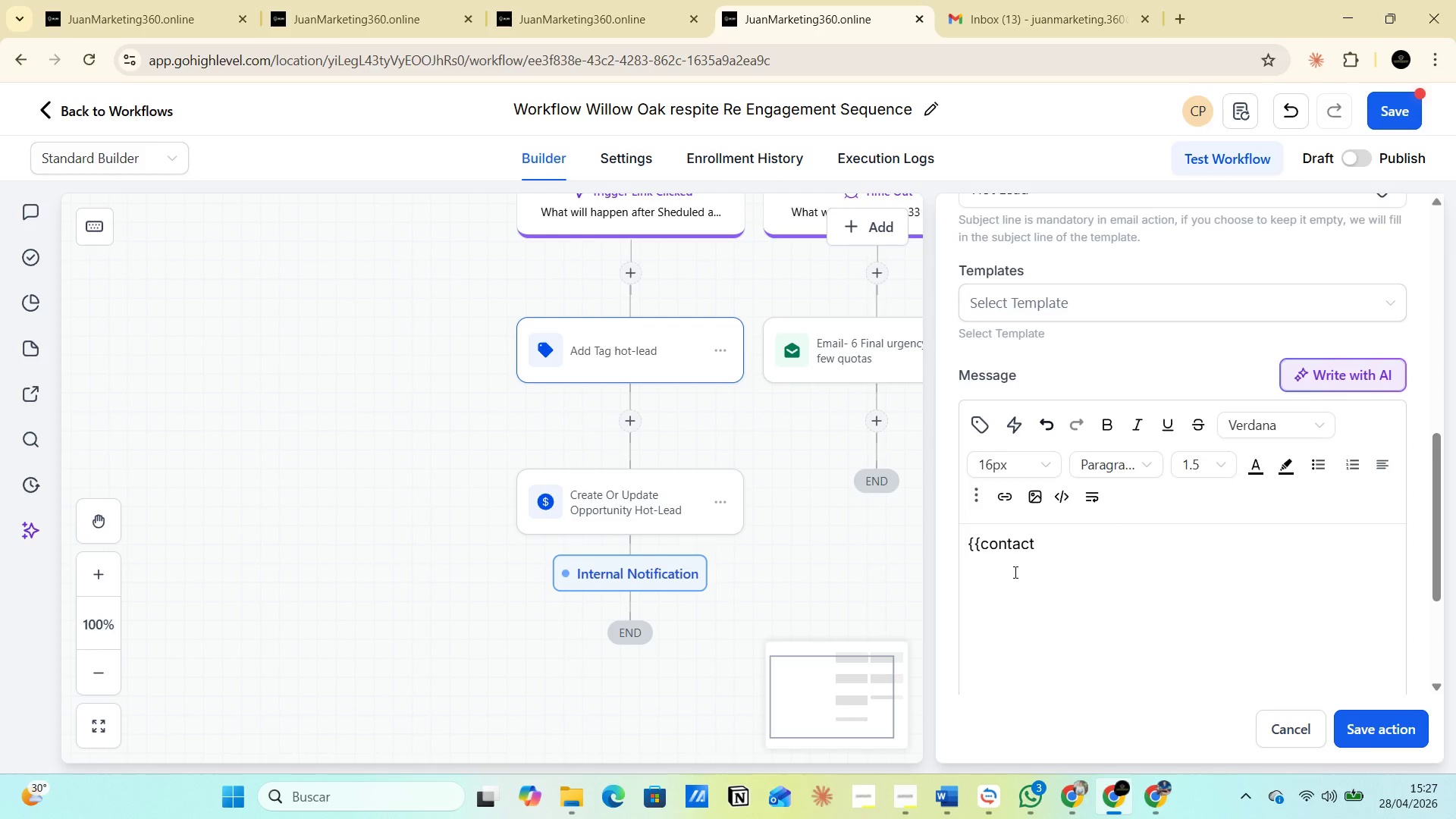 
key(Backspace)
 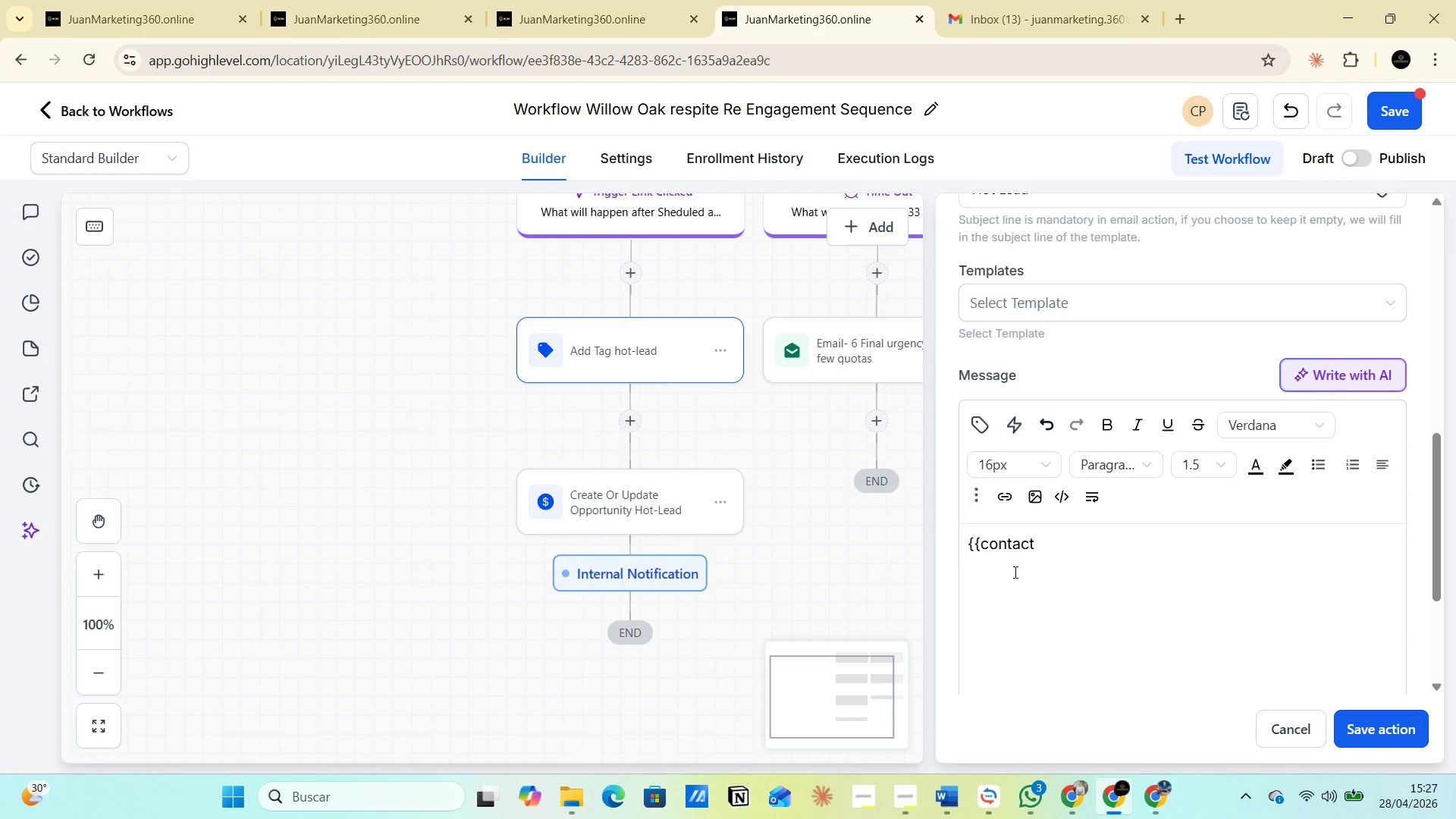 
key(Backspace)
 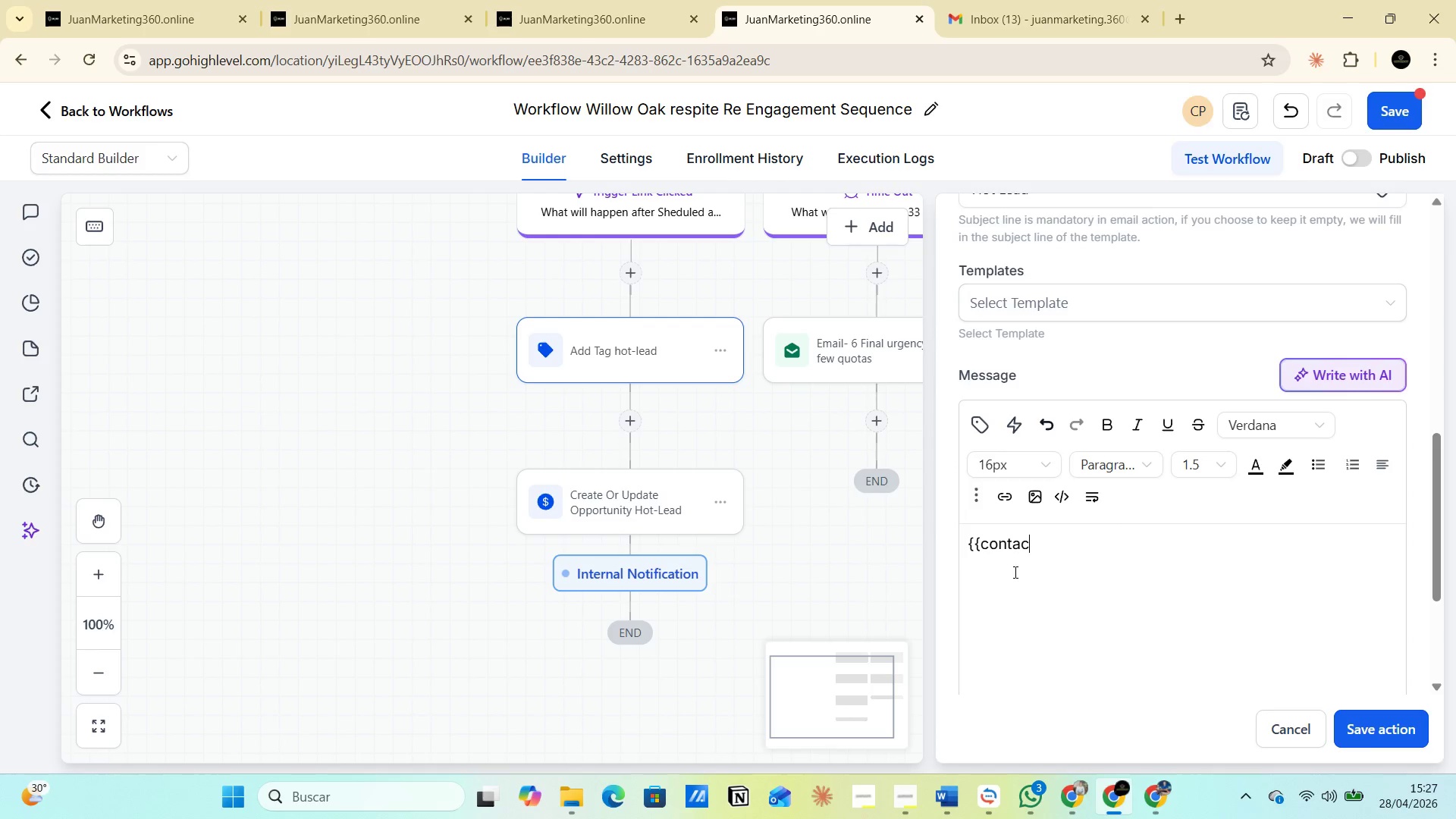 
key(Backspace)
 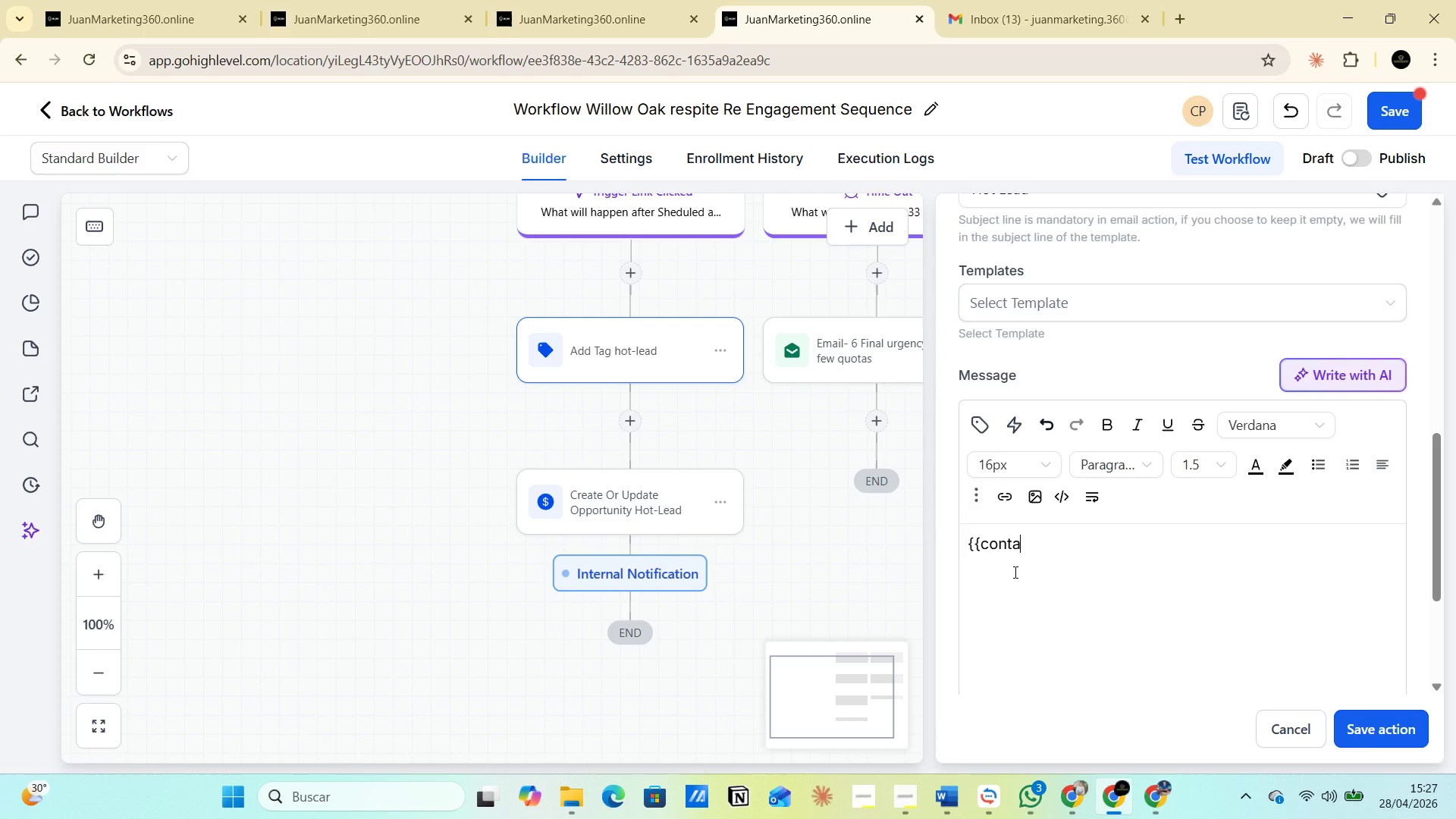 
key(Backspace)
 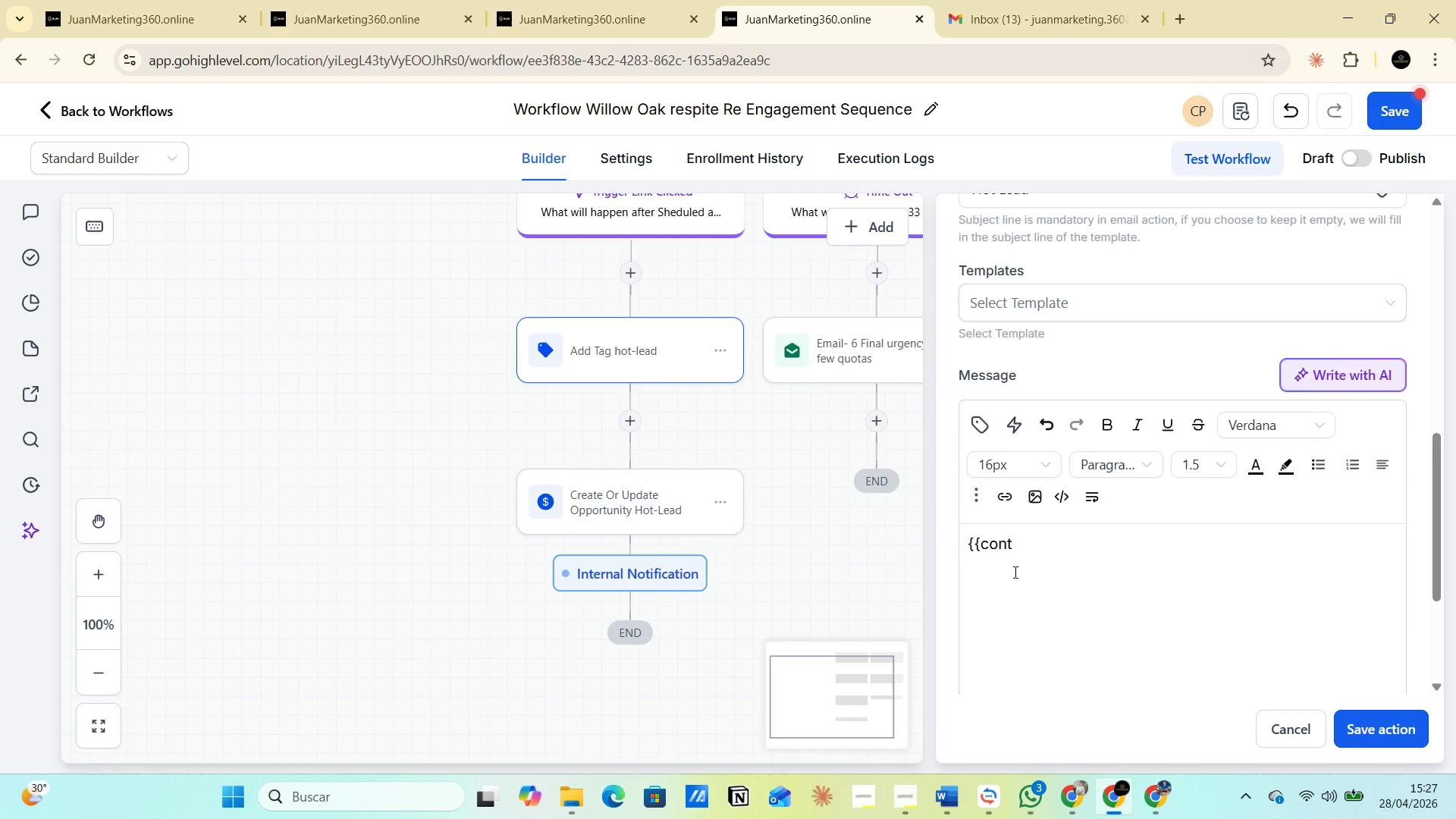 
key(Backspace)
 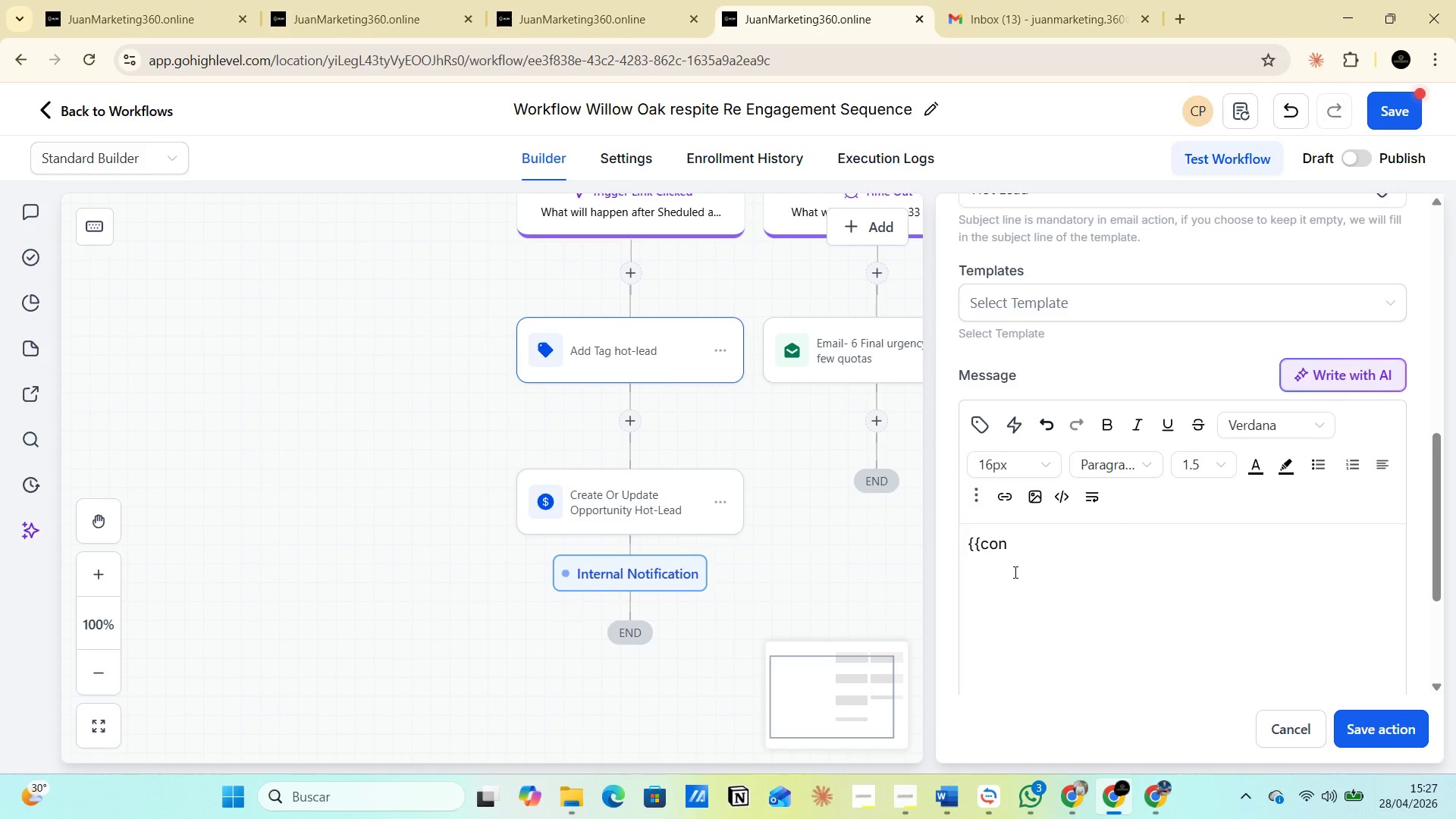 
key(Backspace)
 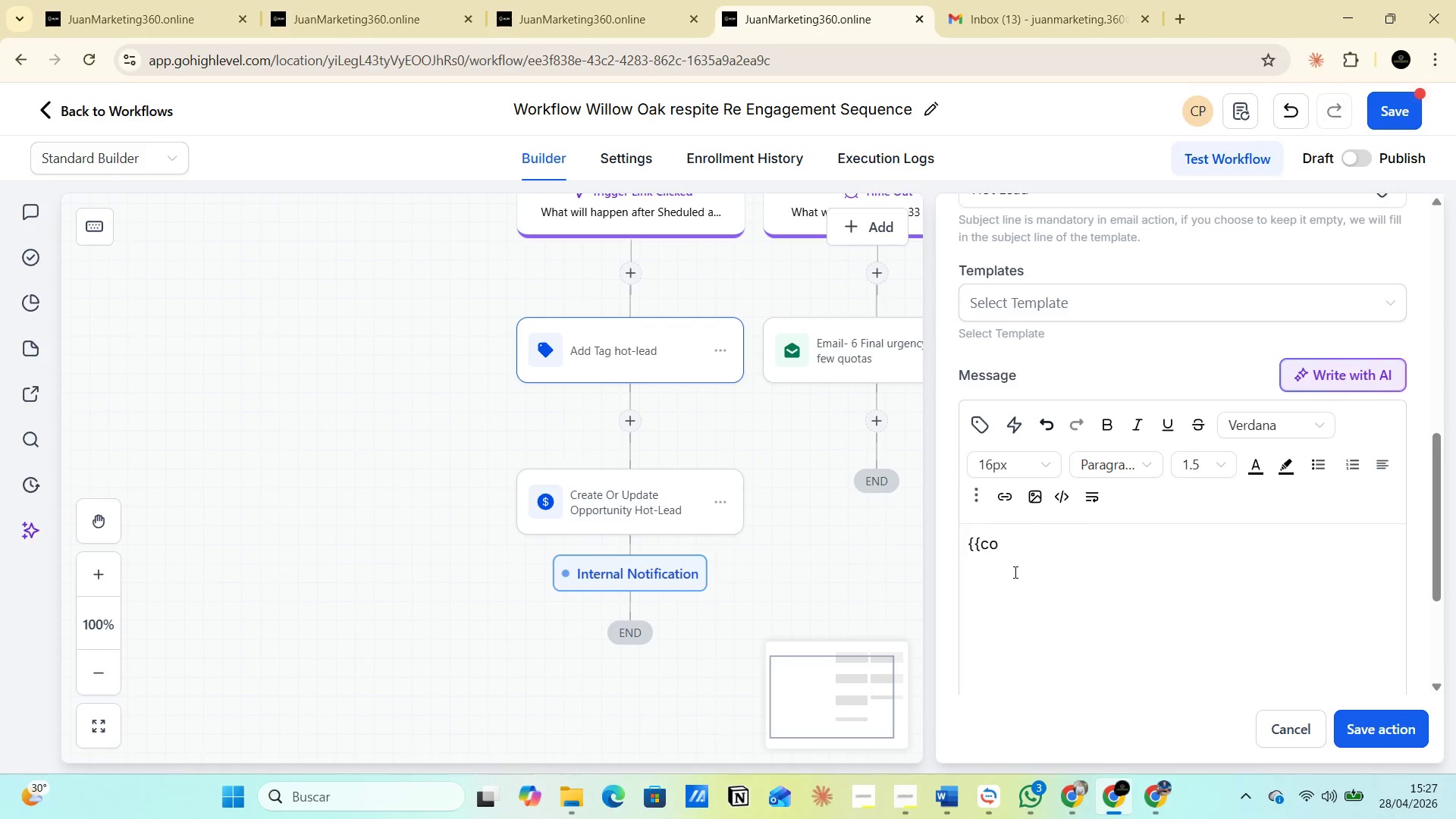 
key(Backspace)
 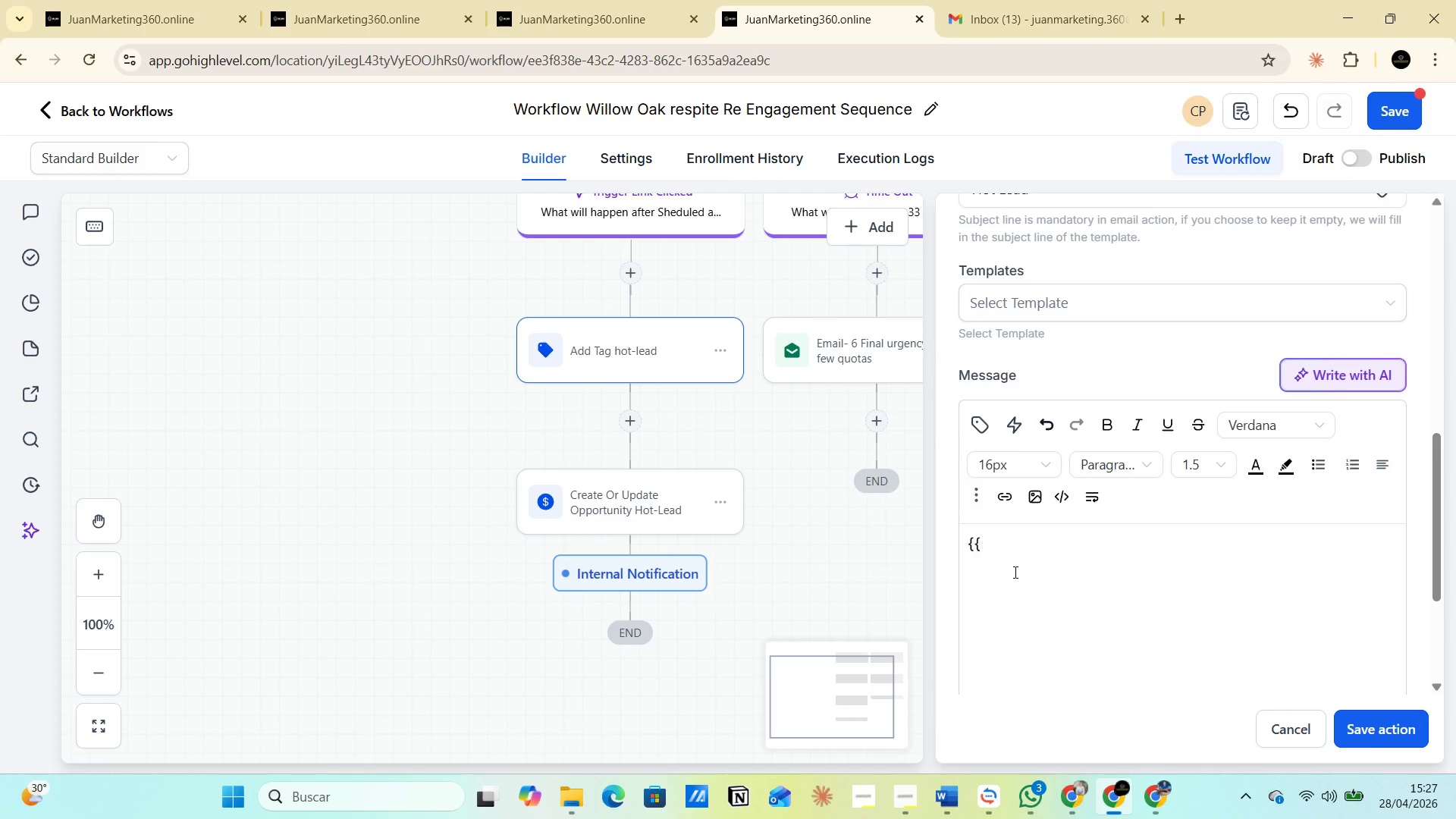 
key(Backspace)
 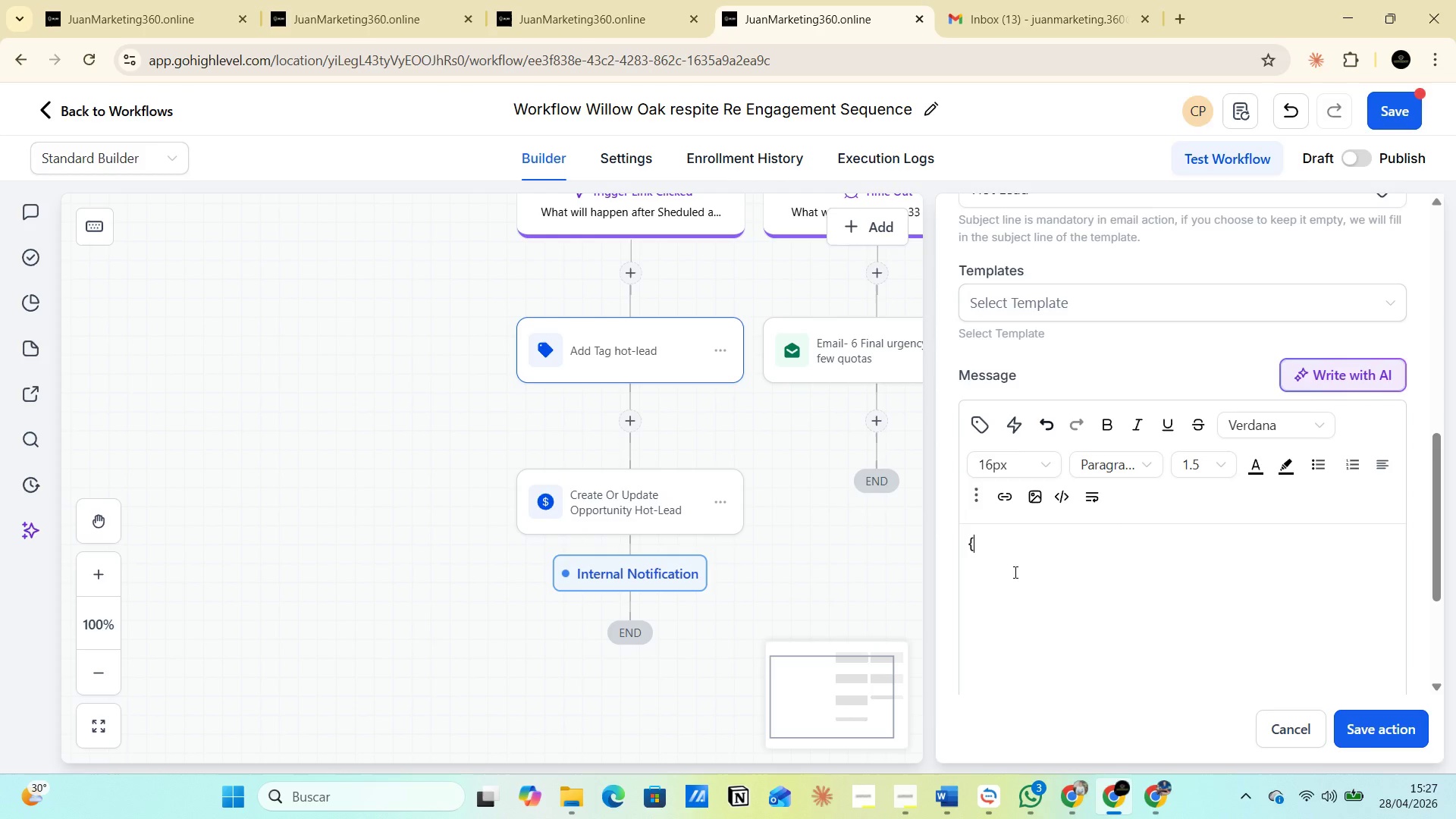 
key(Backspace)
 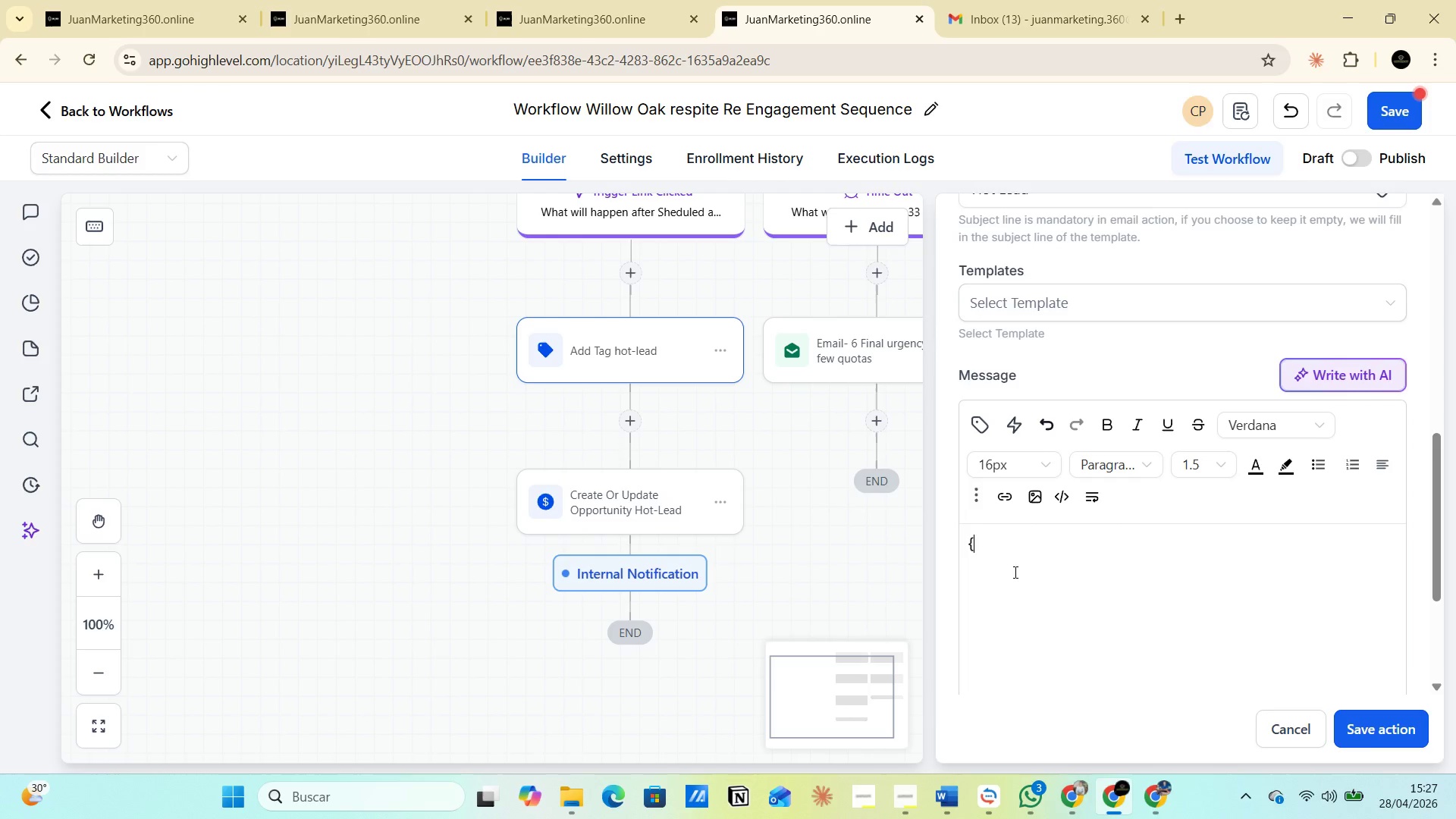 
key(Backspace)
 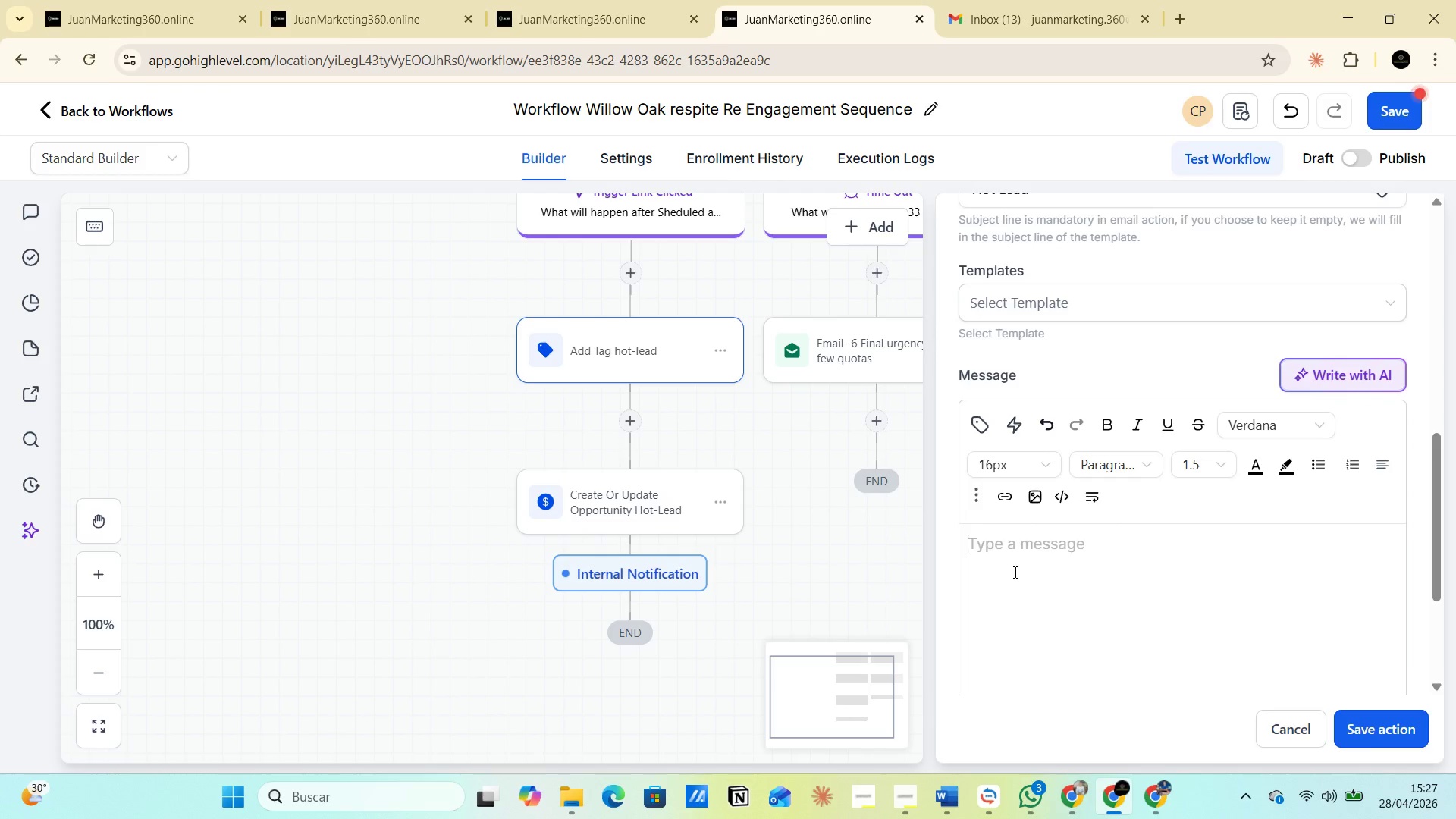 
key(Backspace)
 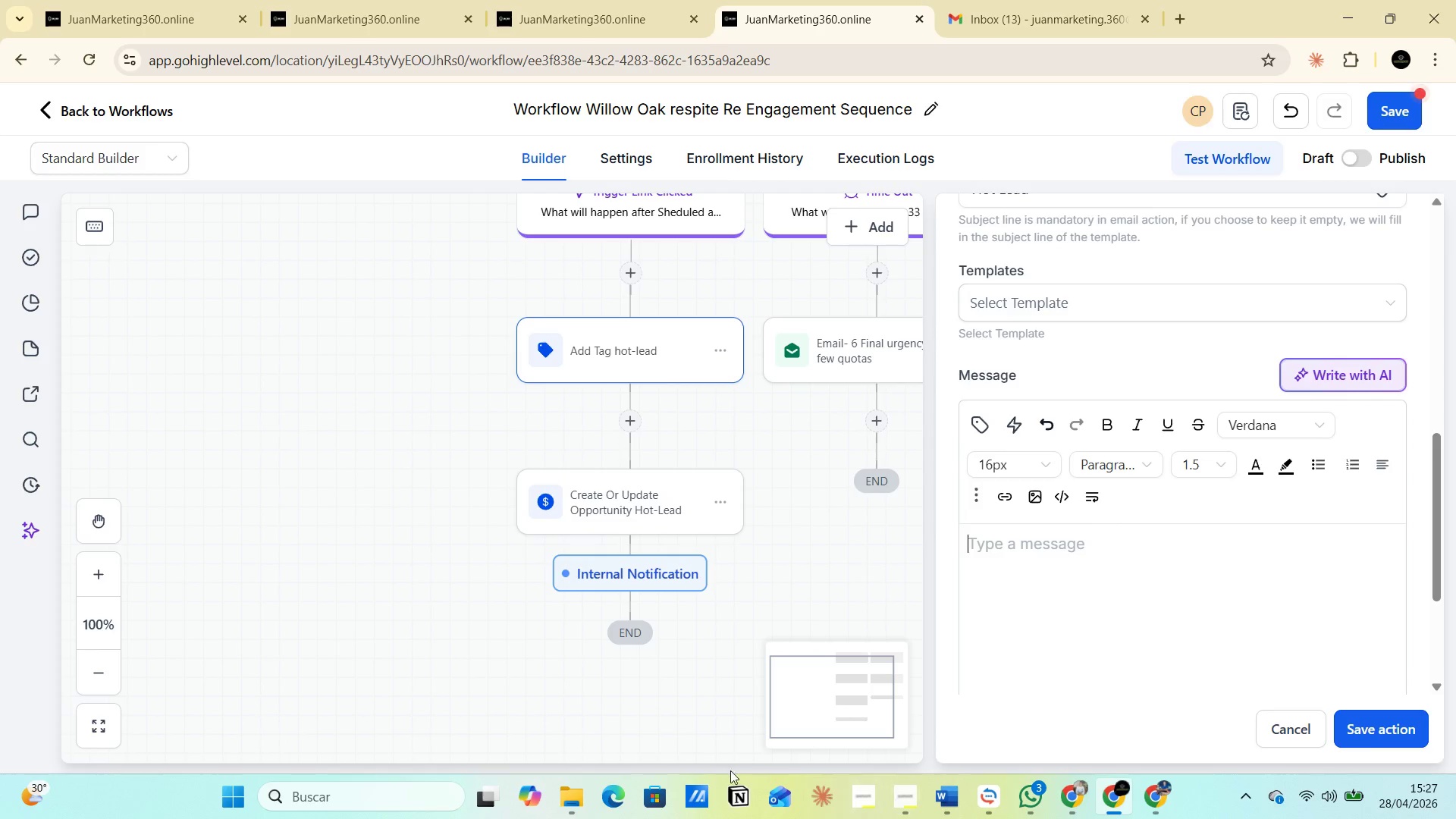 
left_click([563, 799])
 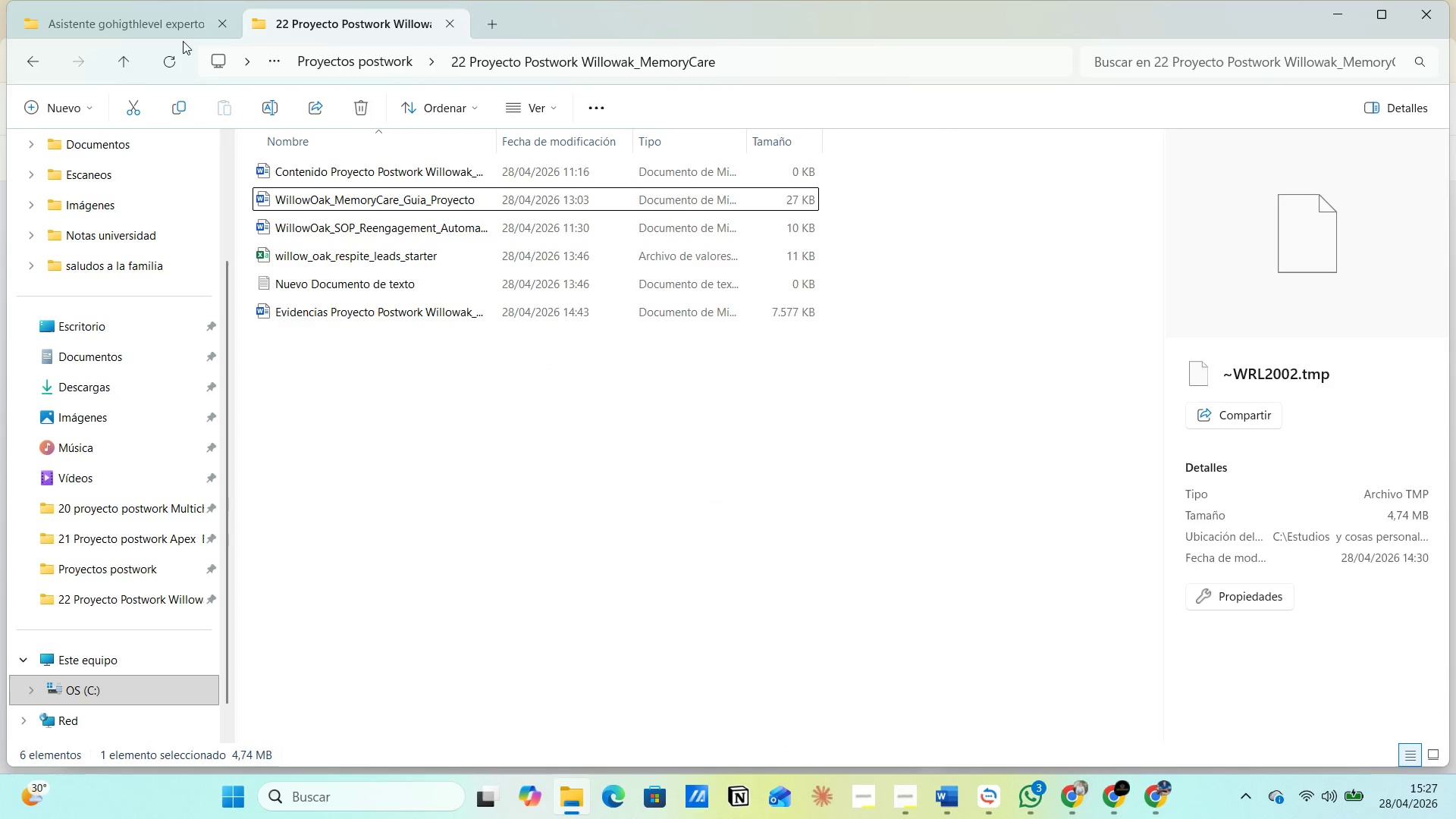 
left_click([40, 66])
 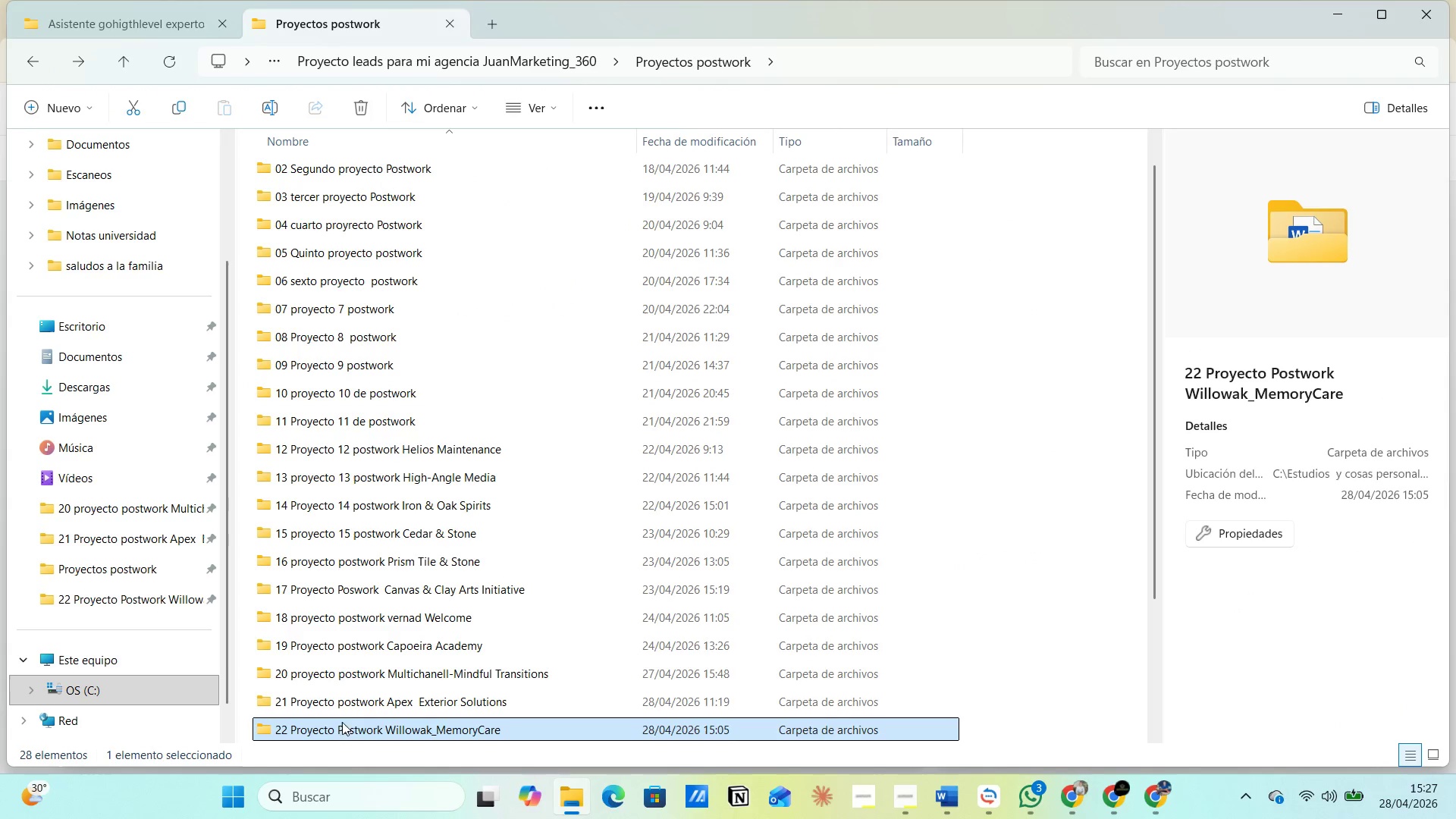 
double_click([349, 696])
 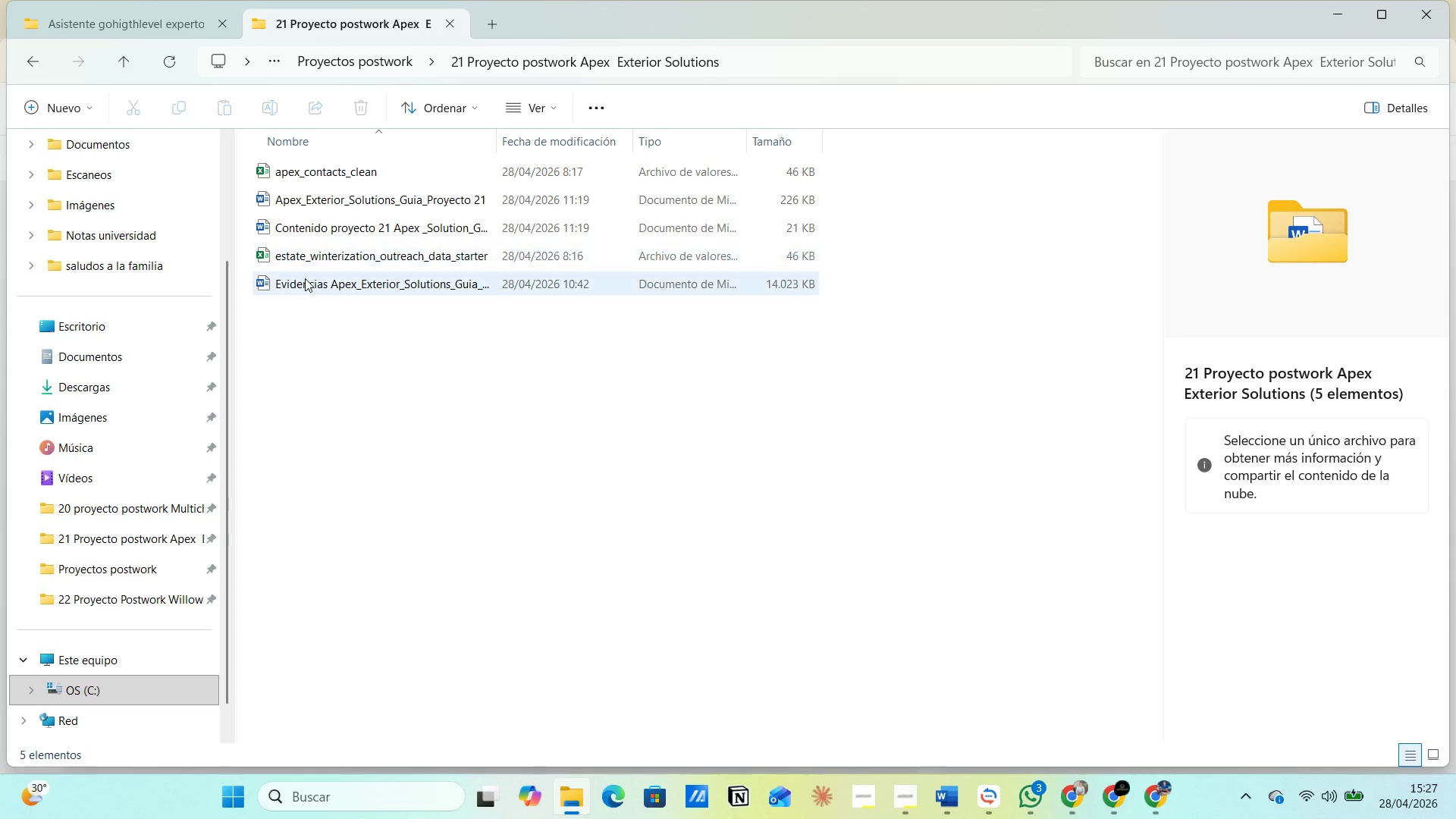 
mouse_move([349, 272])
 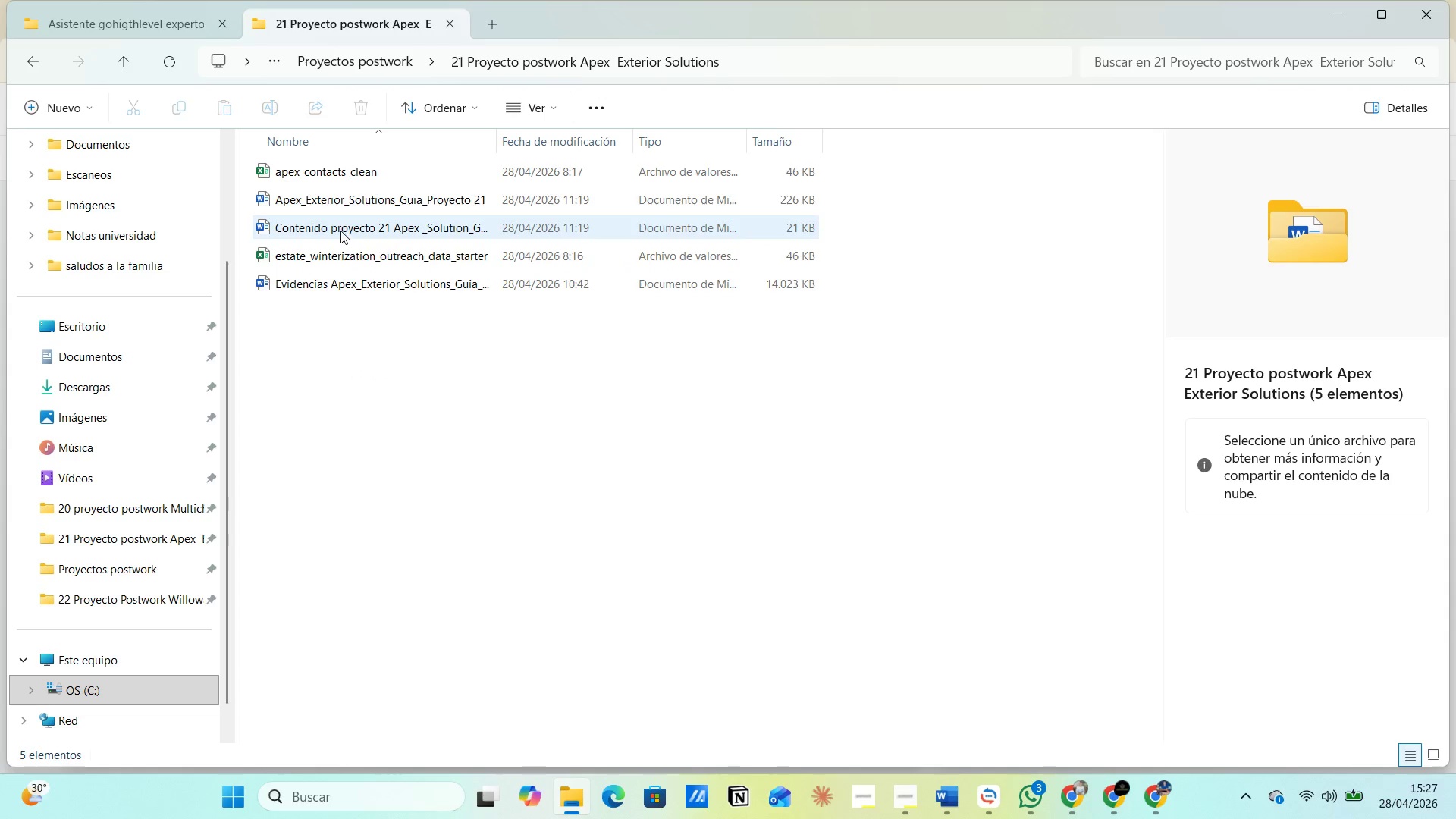 
double_click([342, 231])
 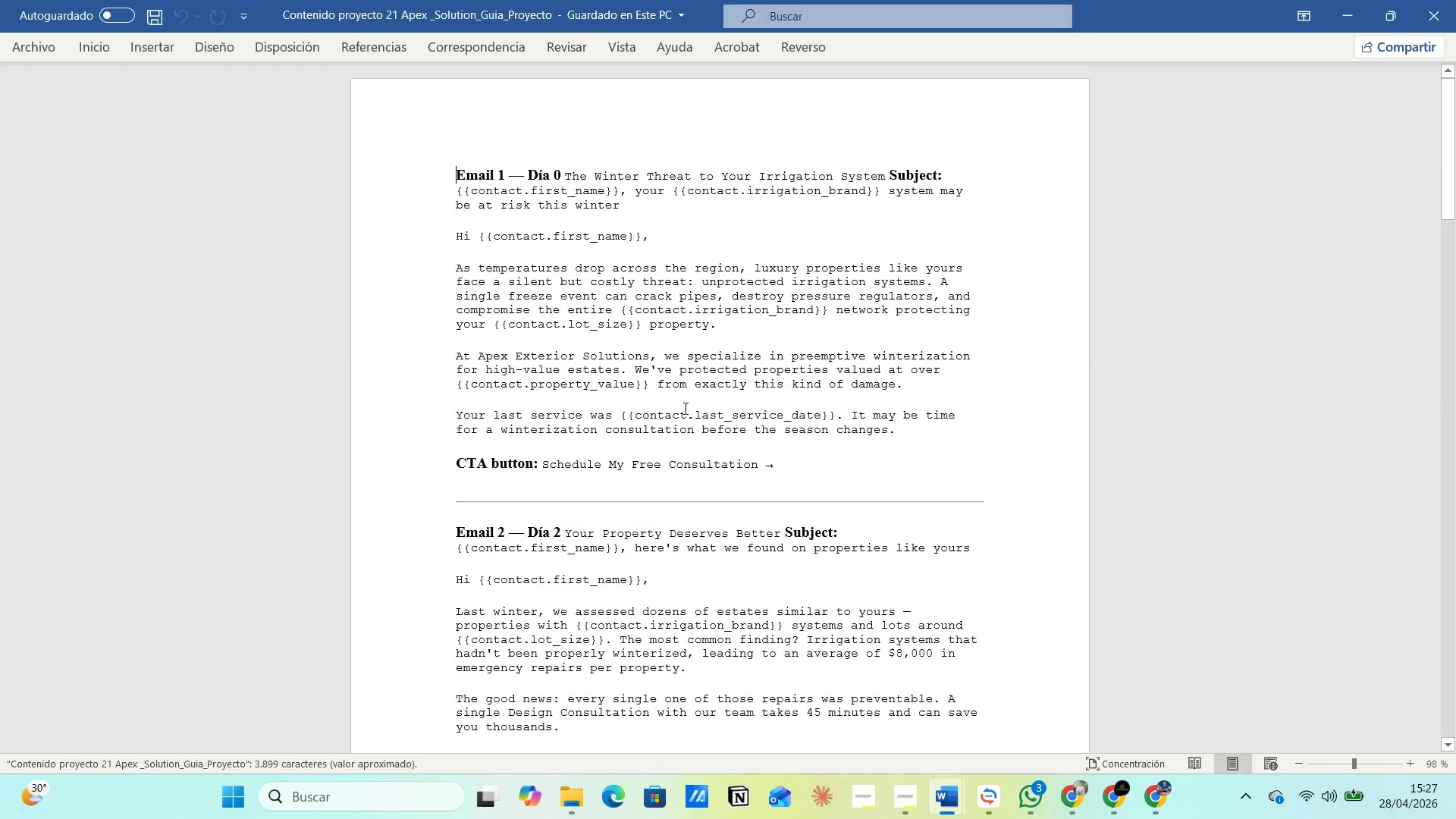 
scroll: coordinate [620, 465], scroll_direction: down, amount: 58.0
 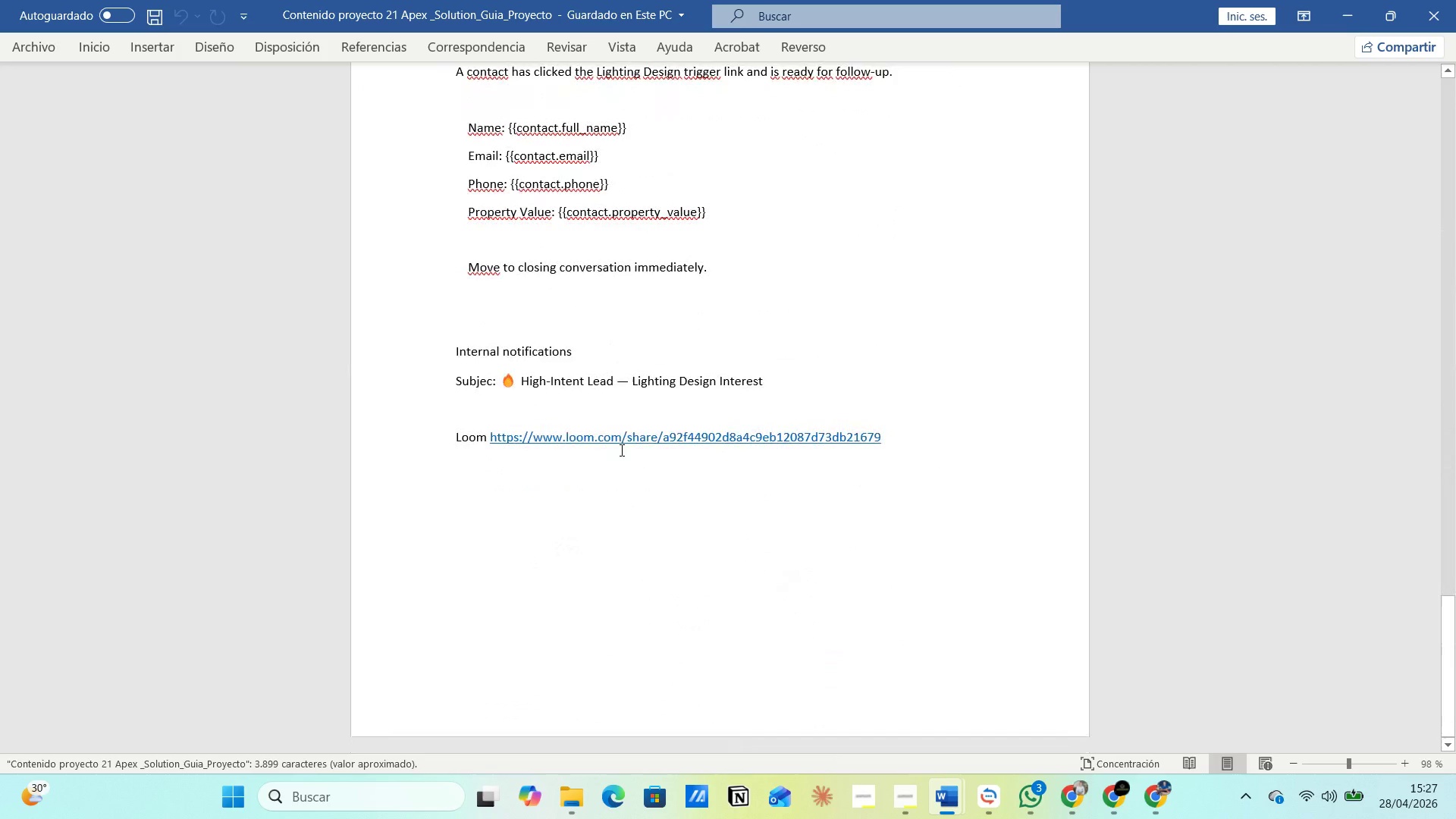 
scroll: coordinate [623, 434], scroll_direction: up, amount: 4.0
 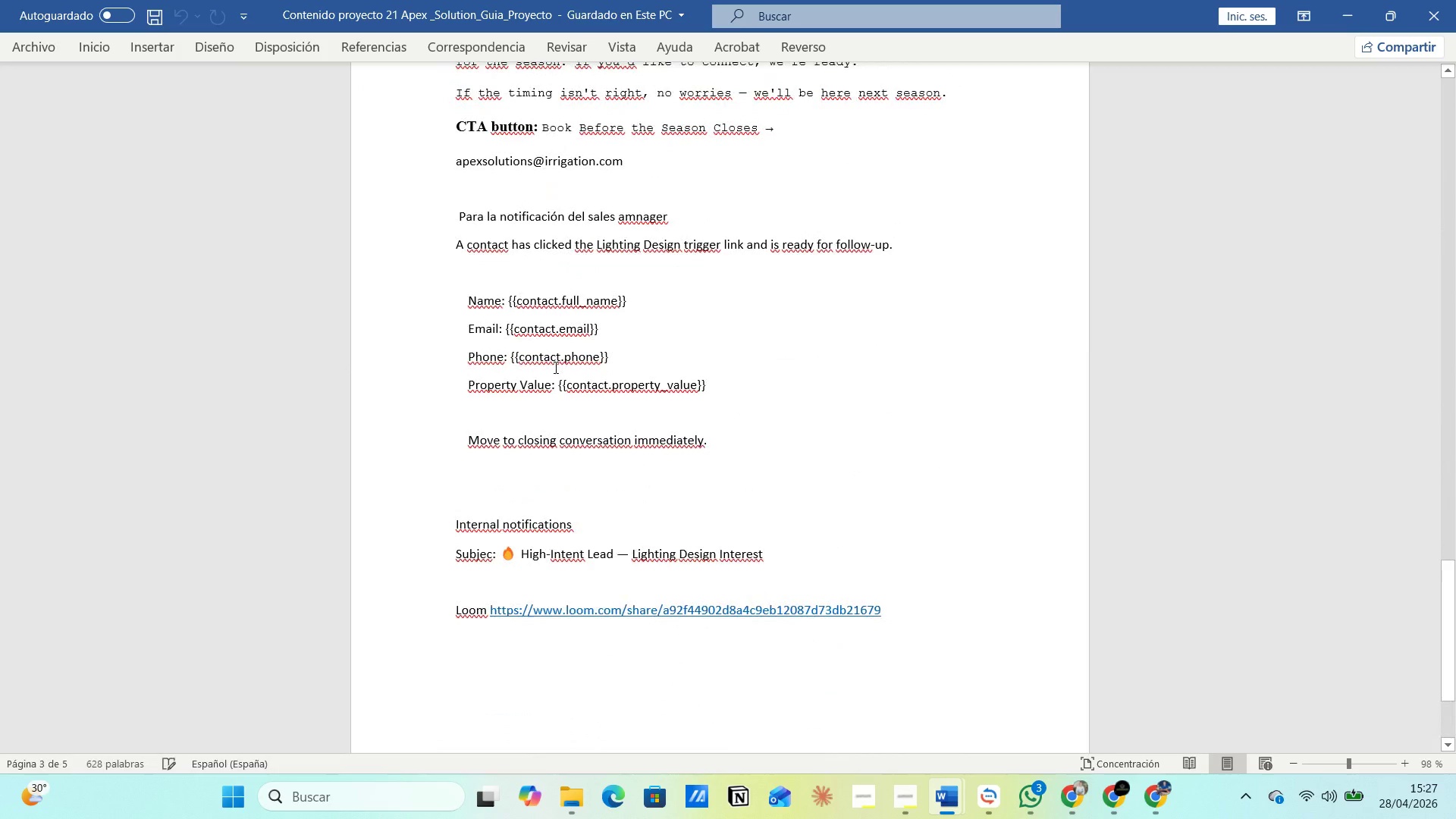 
left_click([553, 366])
 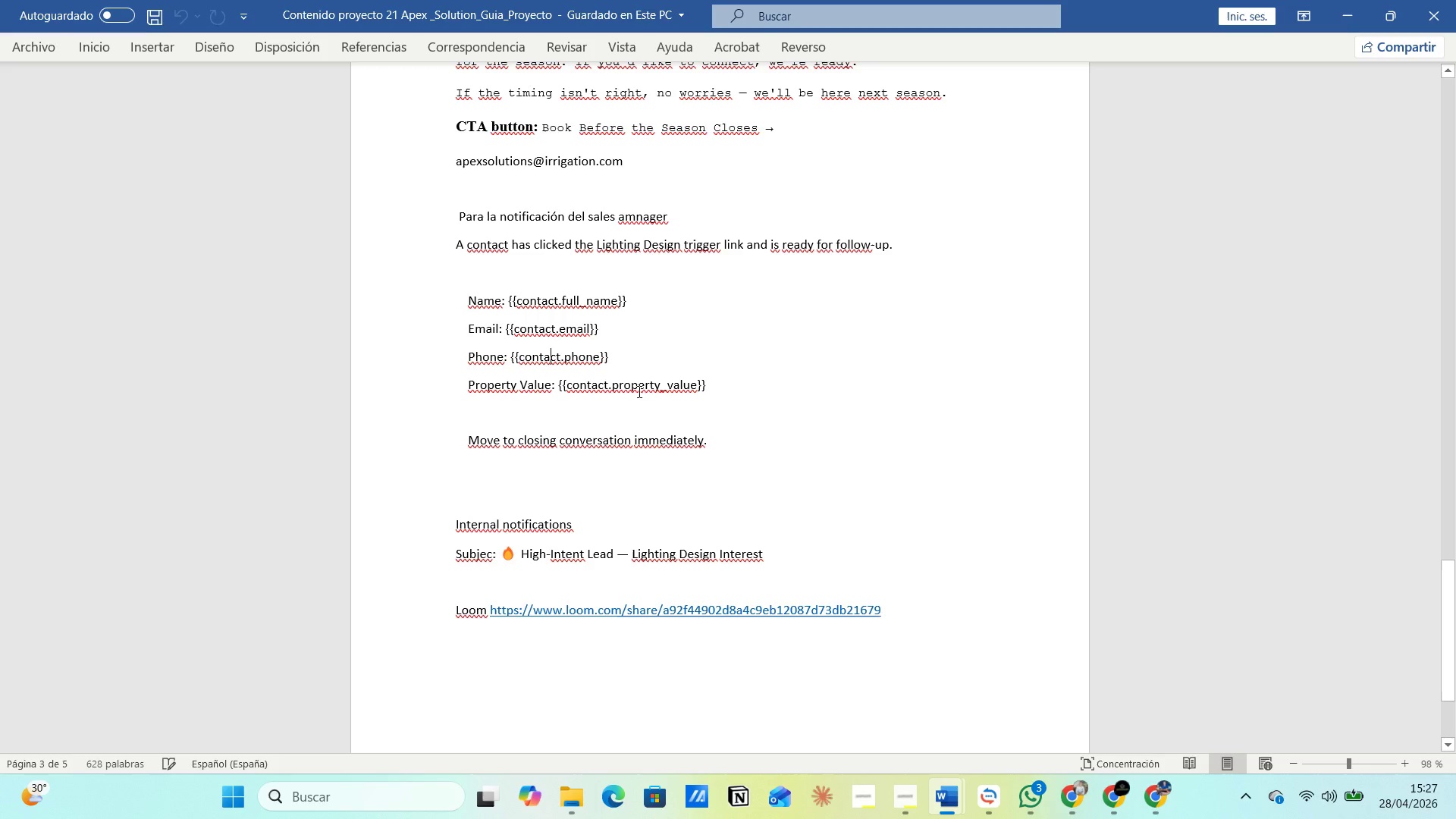 
left_click([657, 391])
 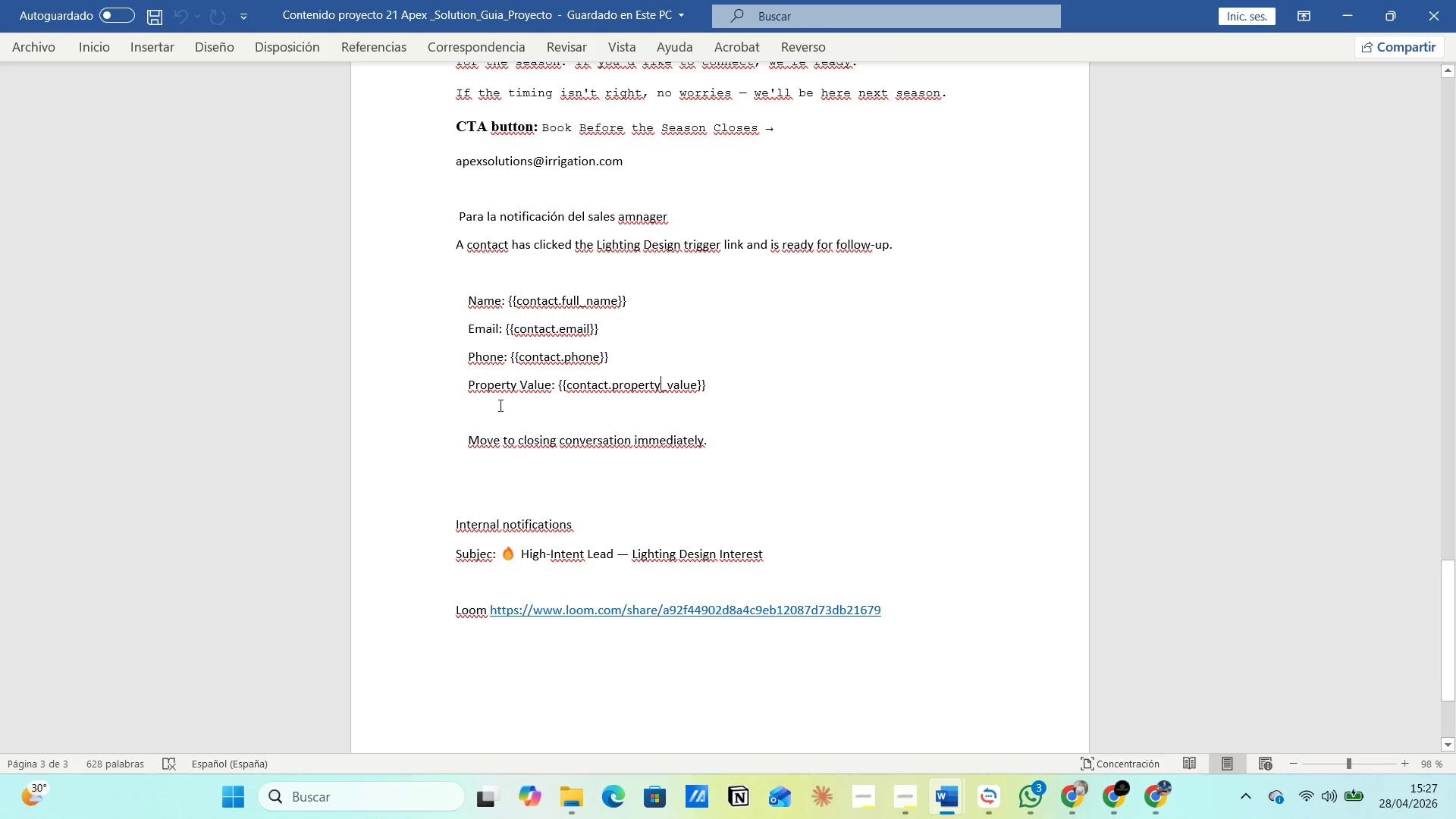 
left_click([468, 394])
 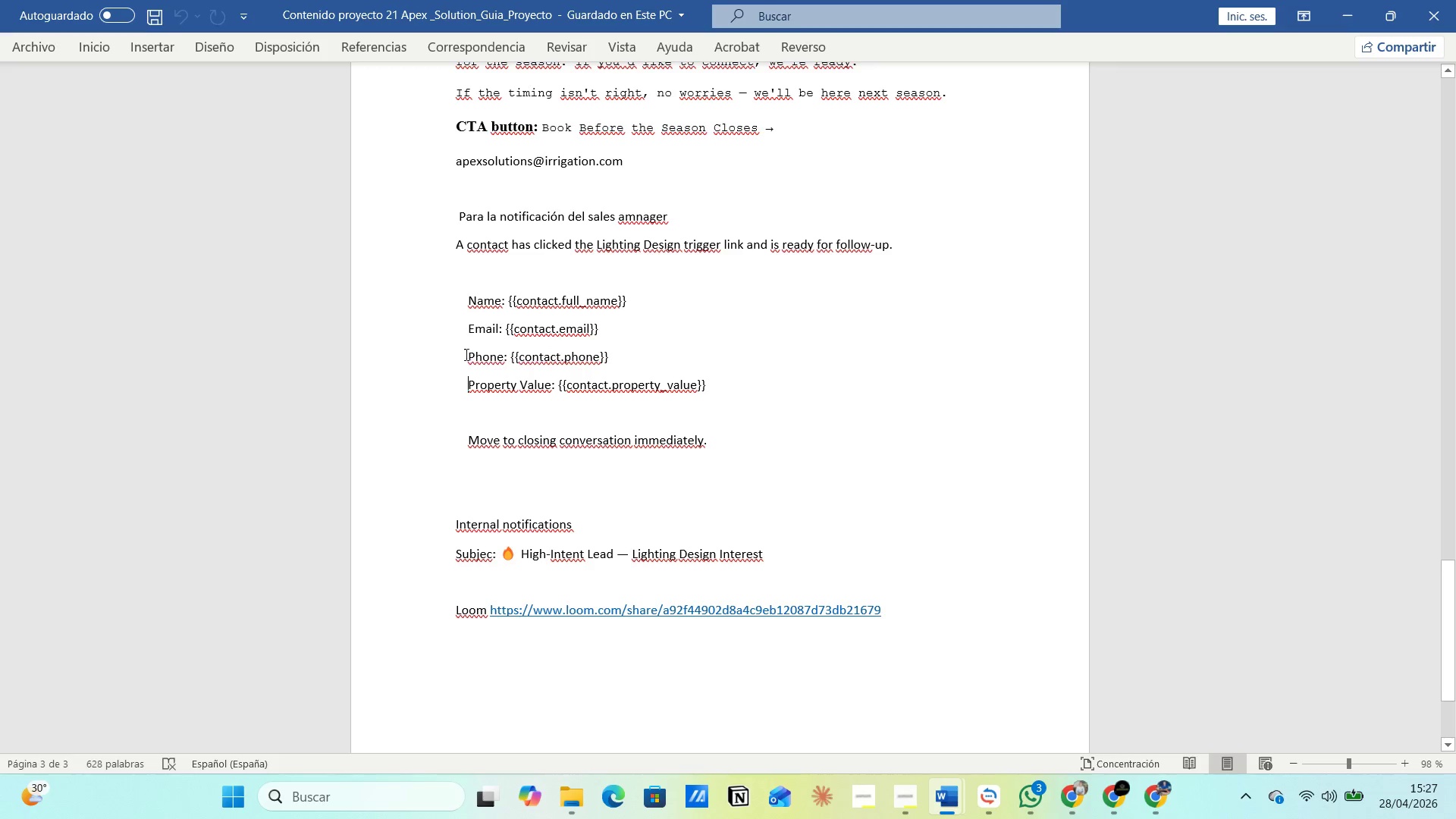 
left_click([469, 334])
 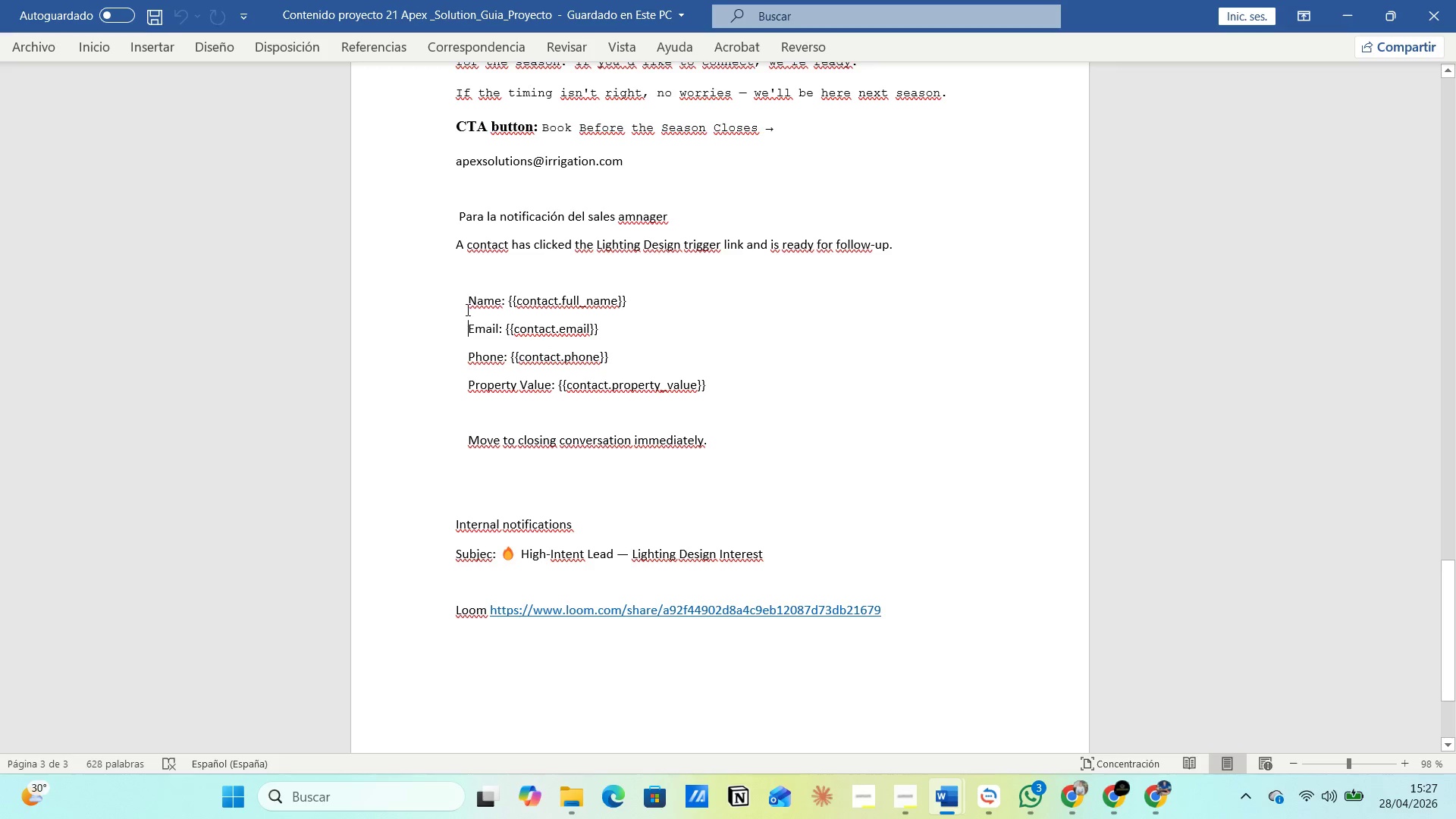 
left_click([466, 308])
 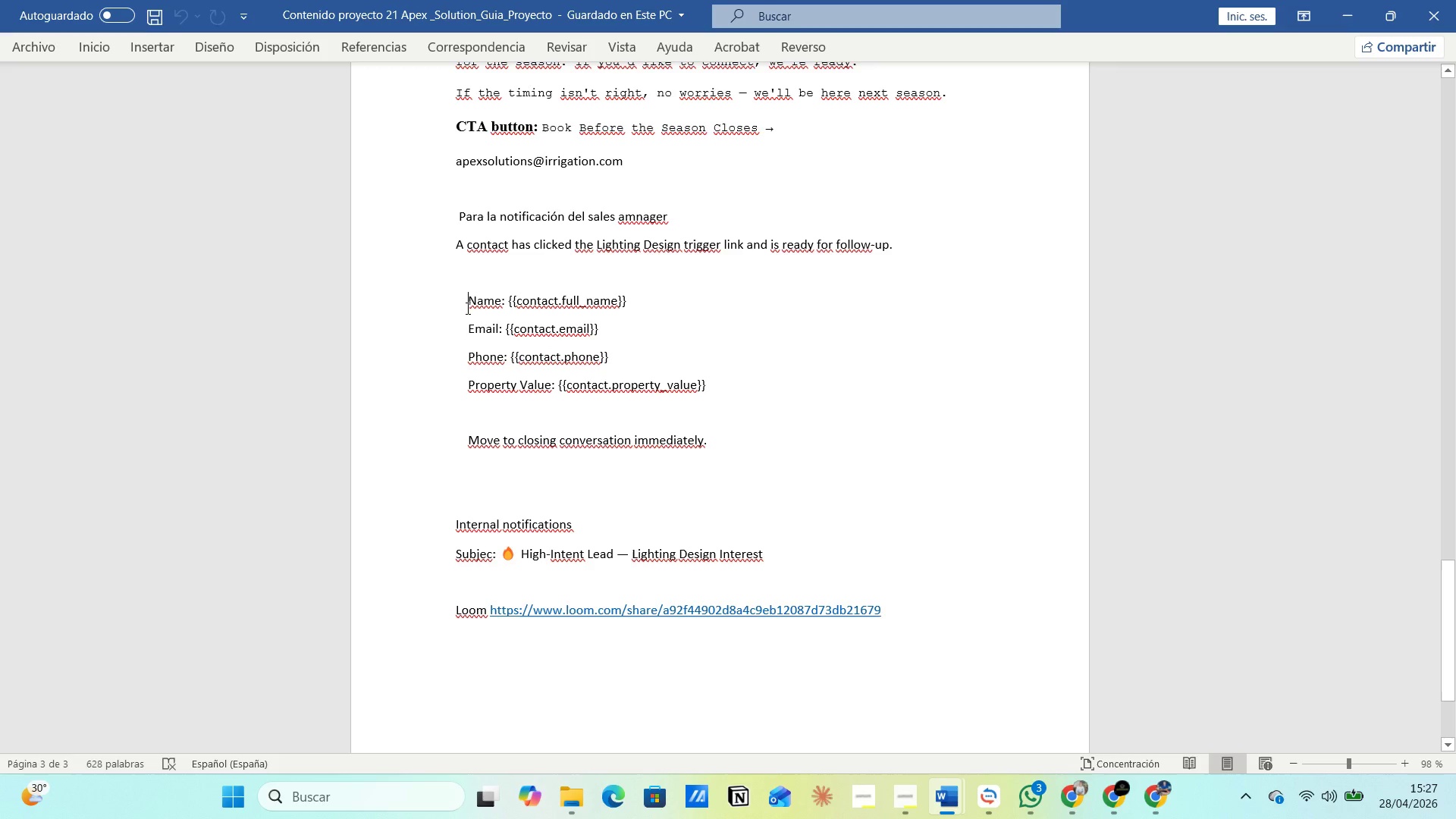 
left_click_drag(start_coordinate=[466, 308], to_coordinate=[613, 358])
 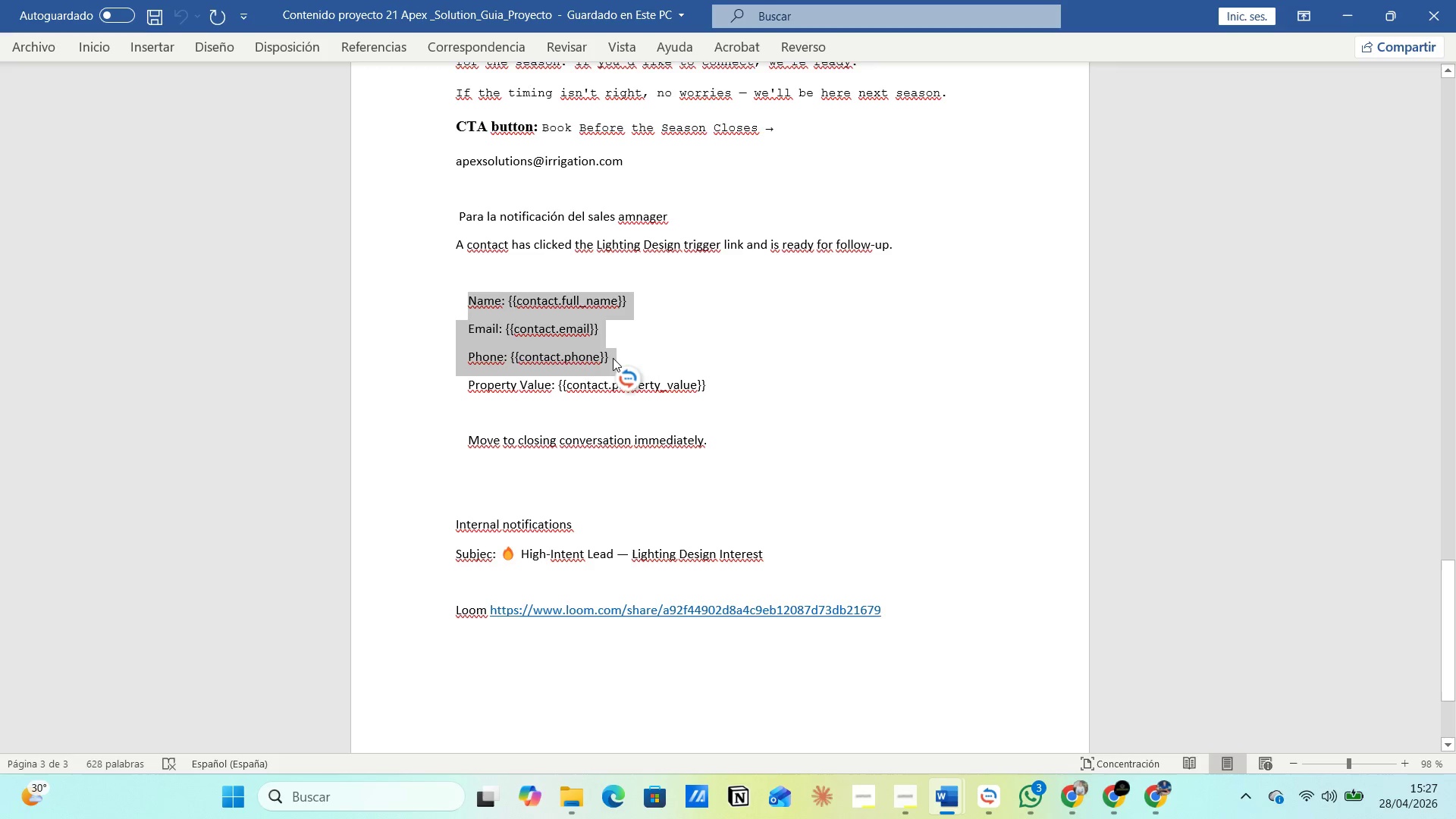 
key(Control+C)
 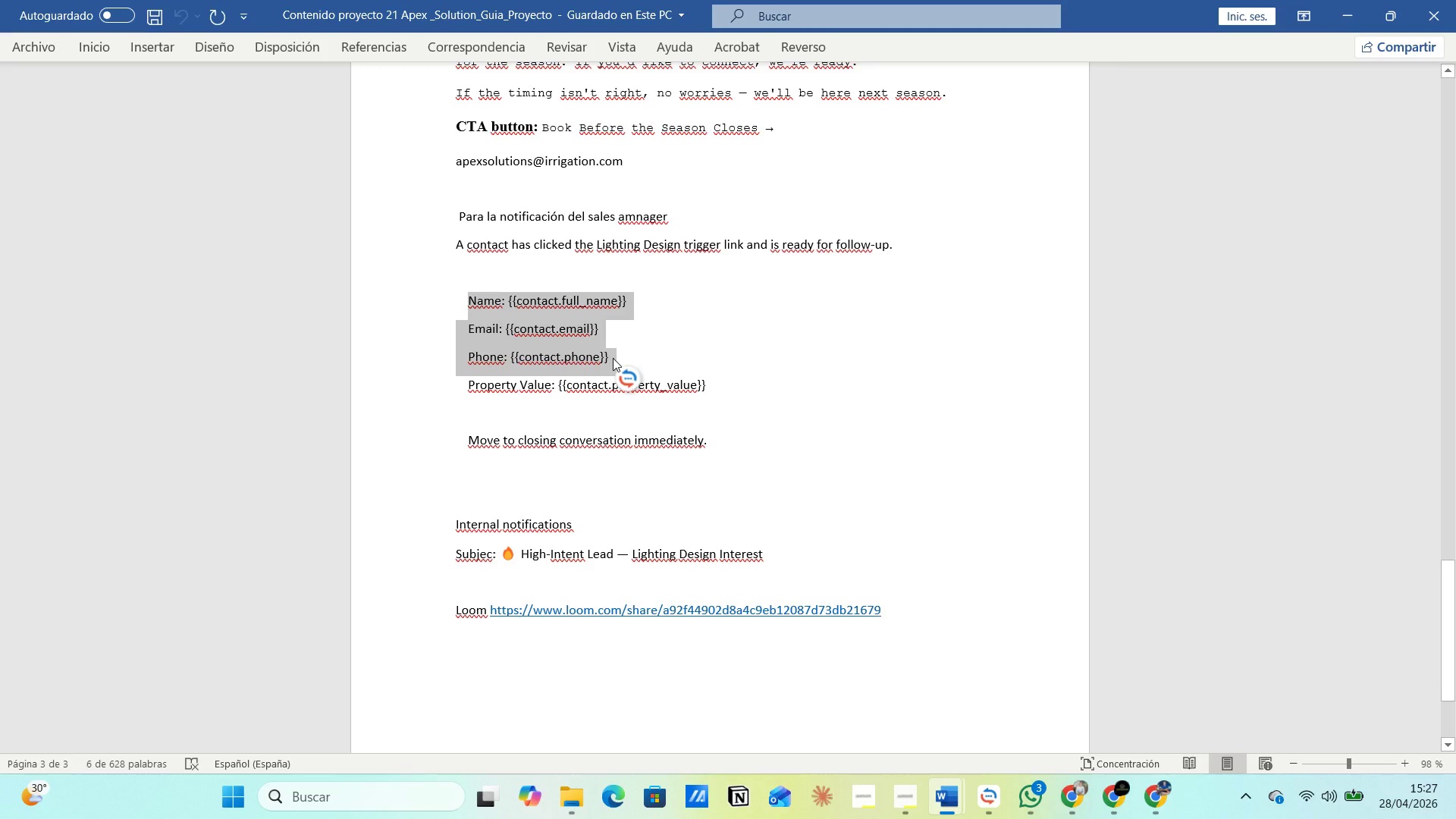 
key(Alt+Tab)
 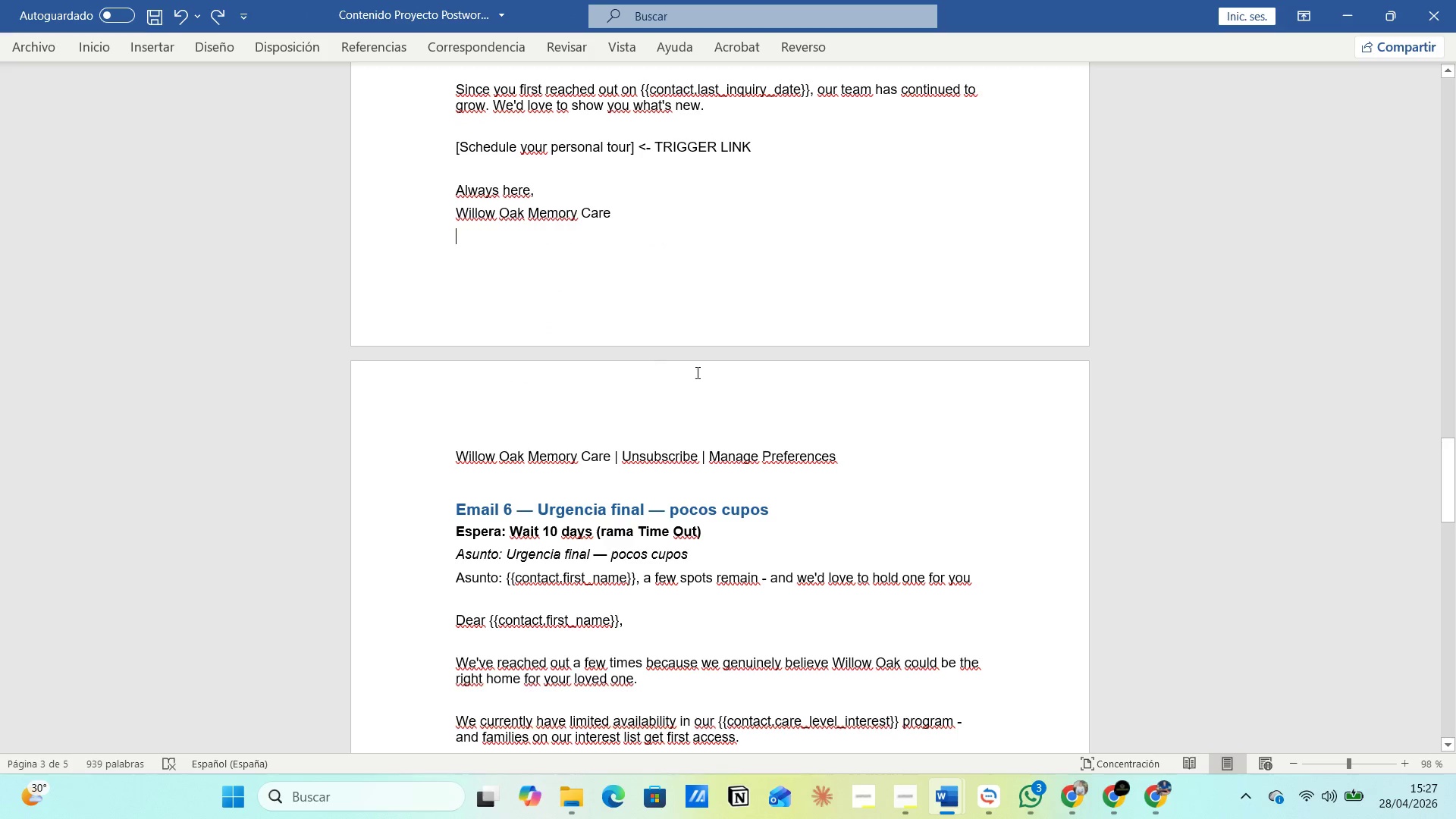 
key(Alt+AltLeft)
 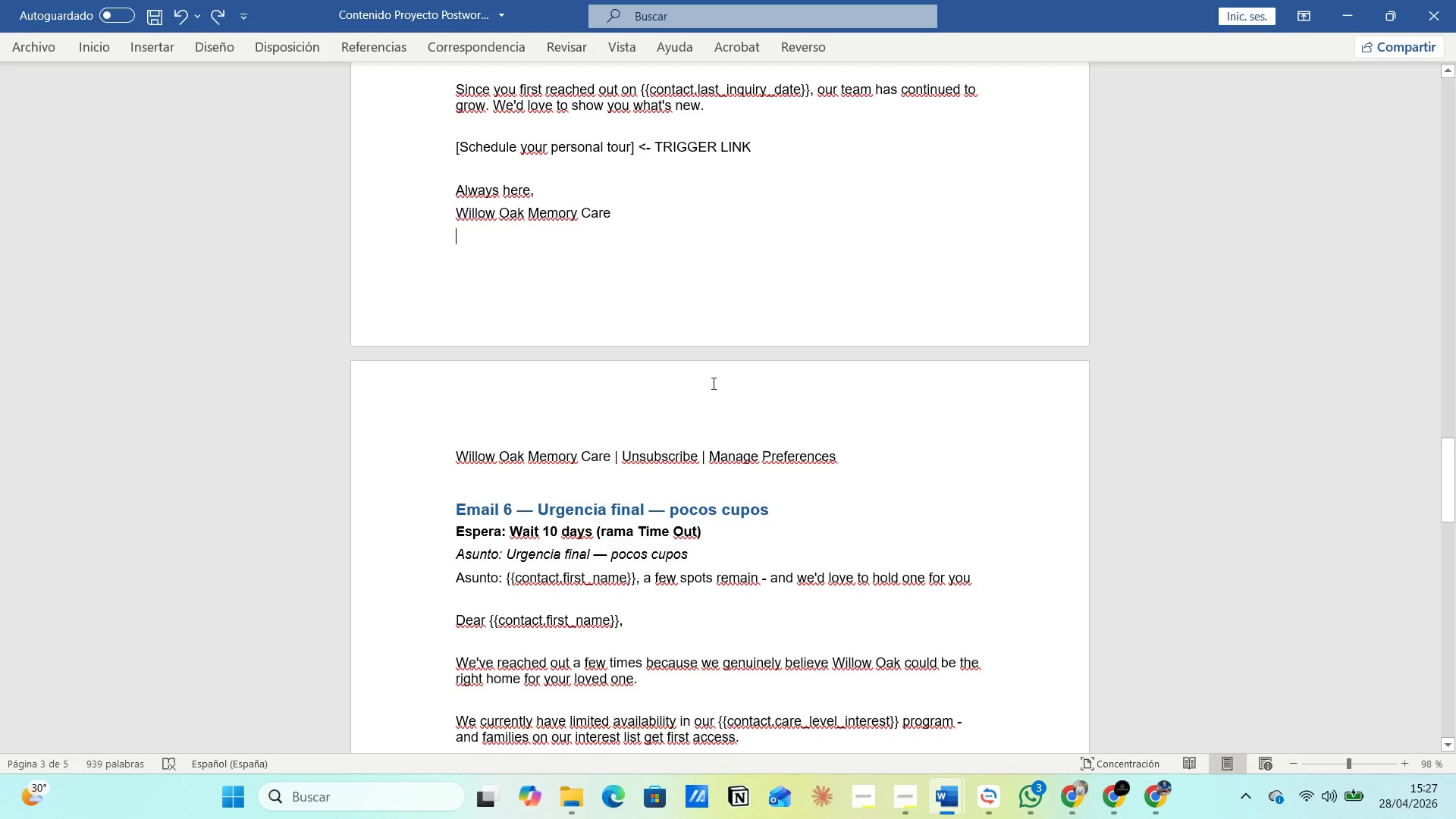 
key(Alt+Tab)
 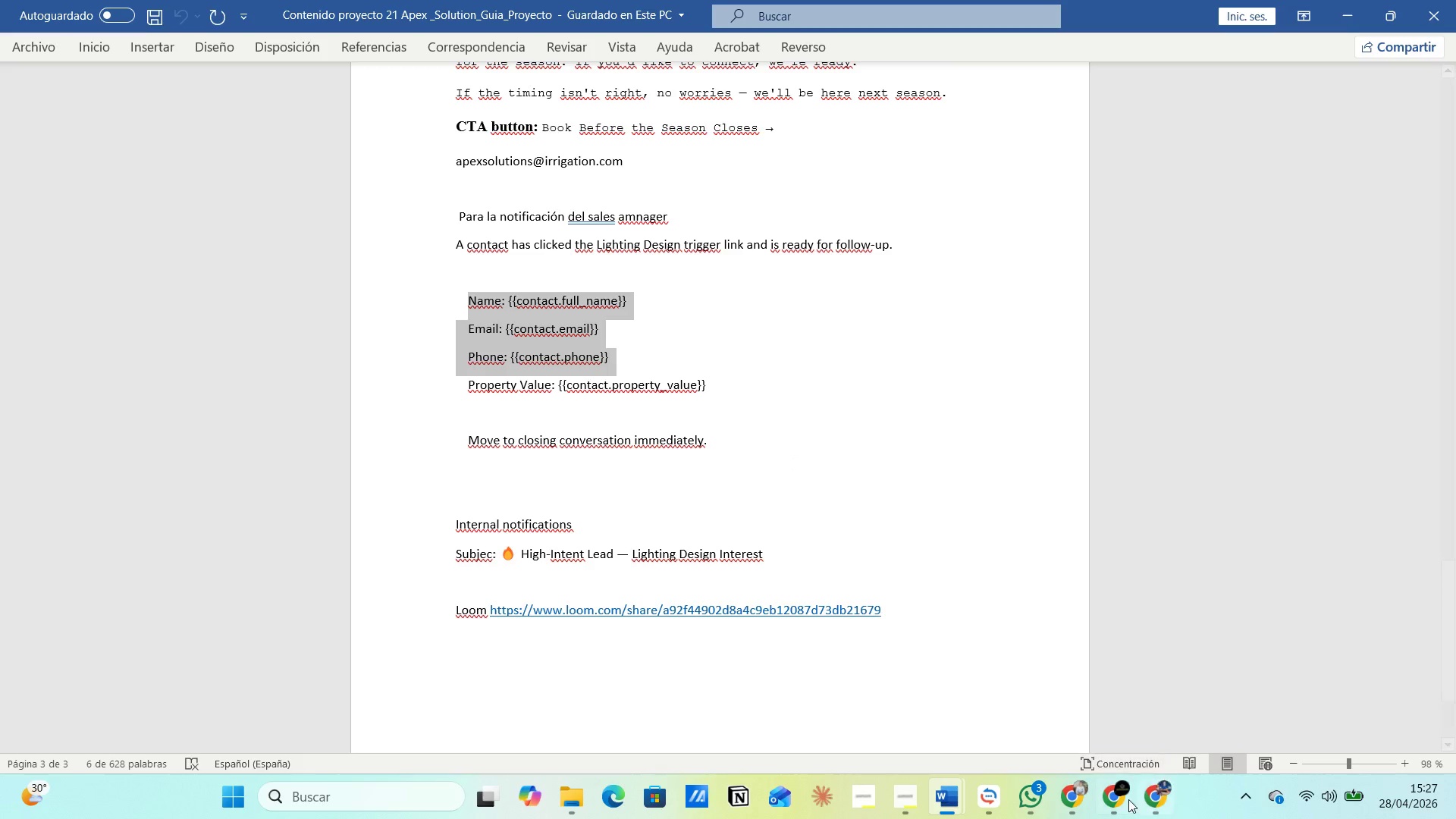 
left_click([1109, 794])
 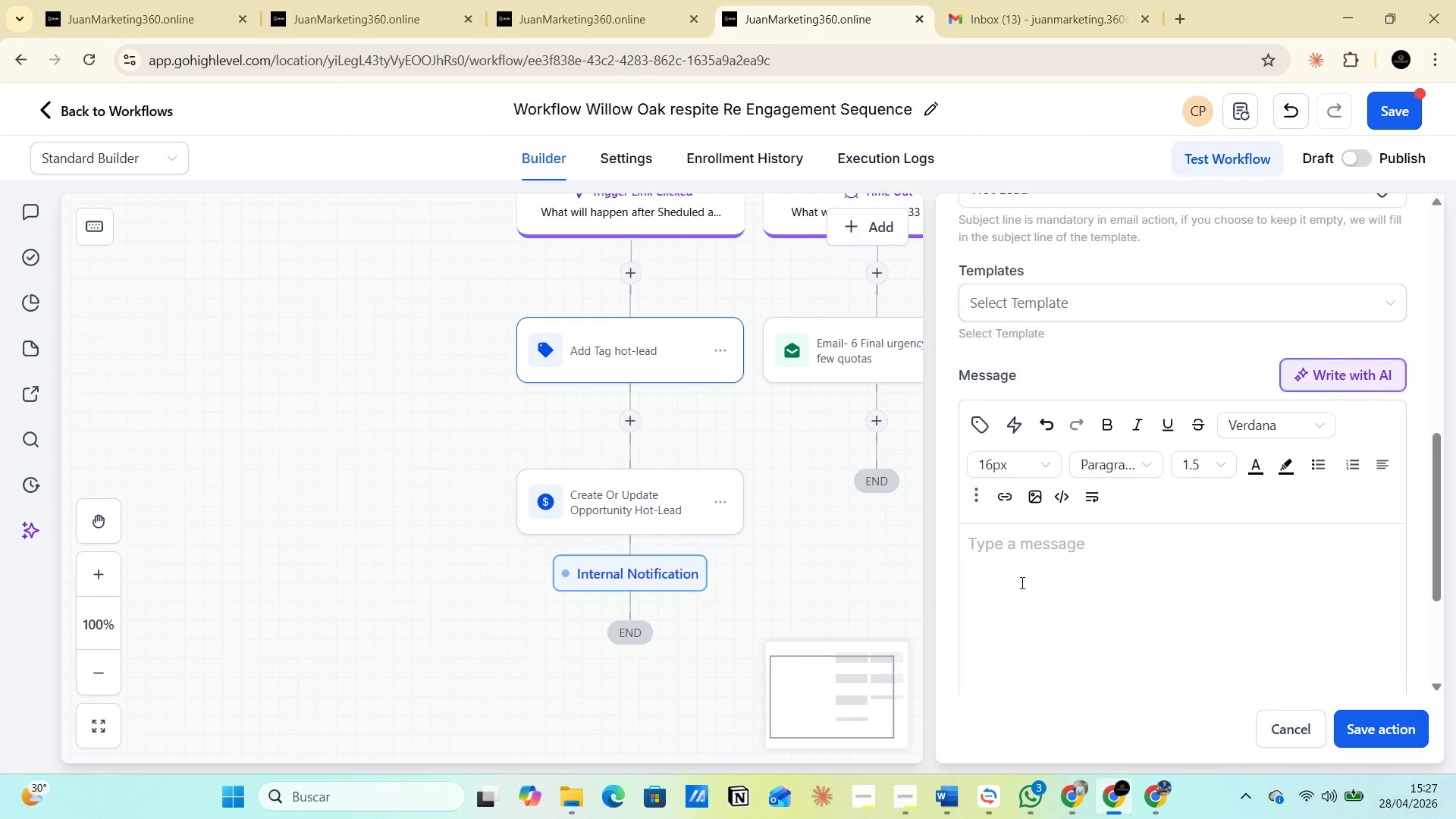 
left_click([1015, 563])
 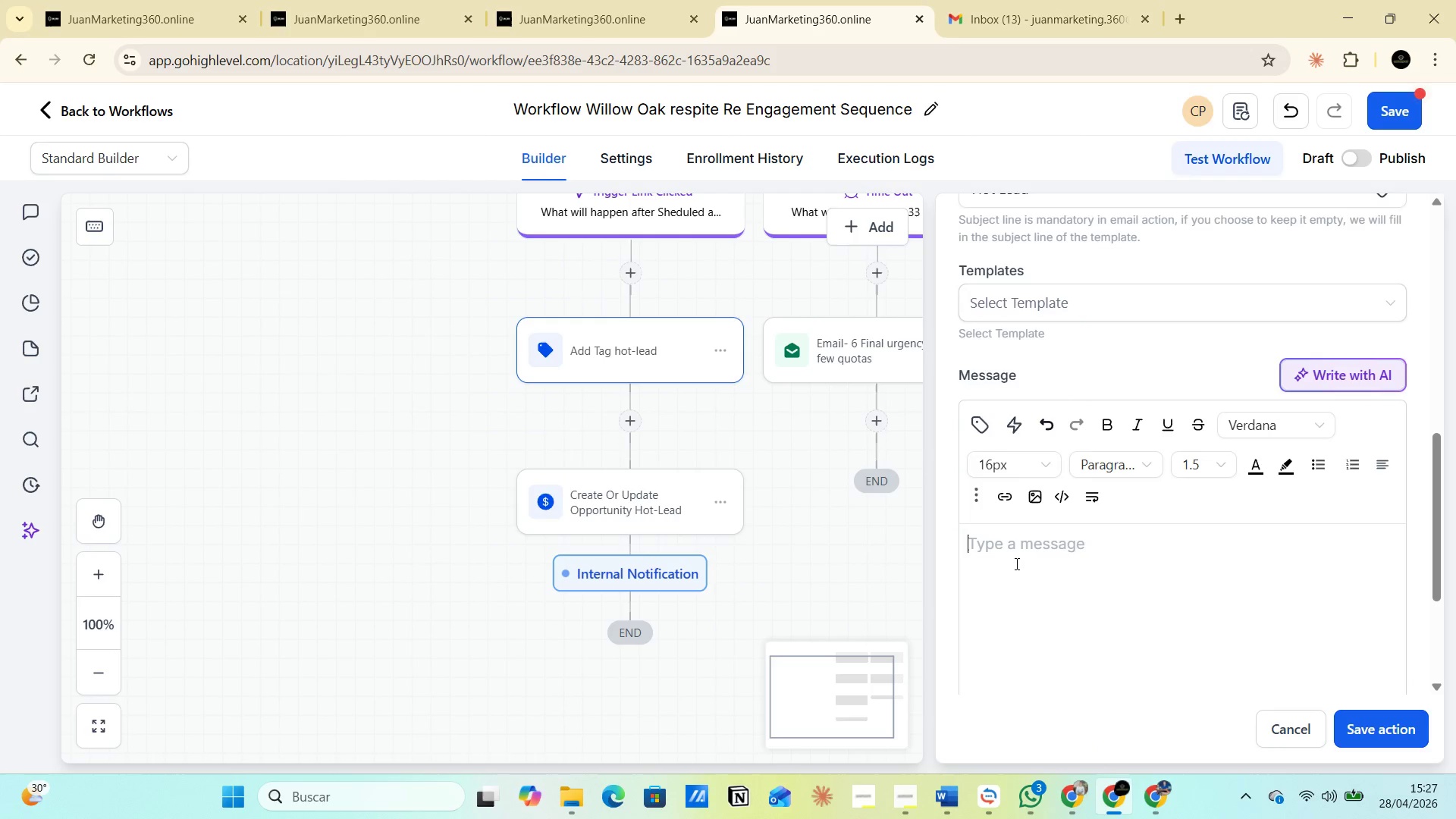 
key(Control+V)
 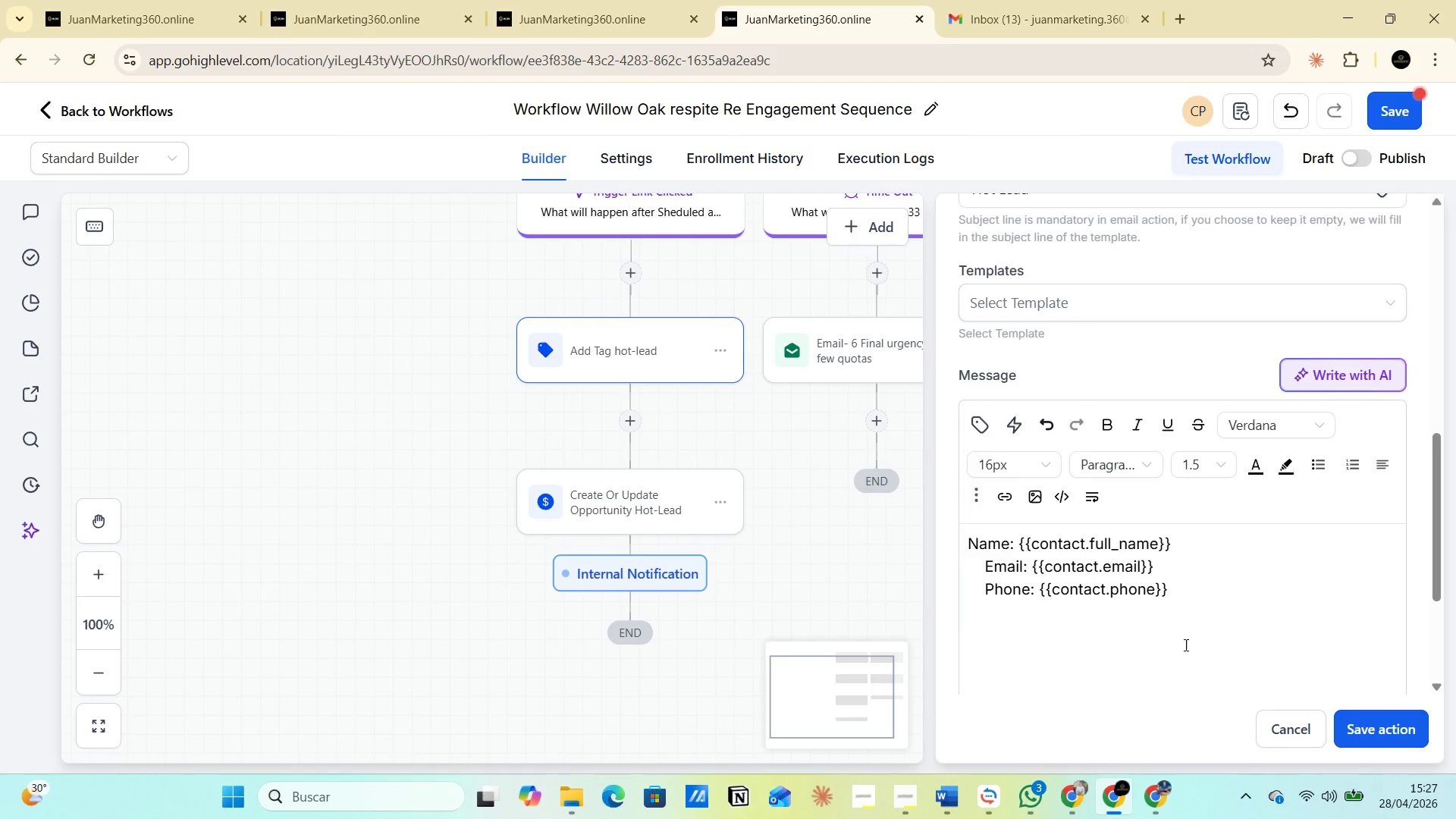 
left_click([1207, 639])
 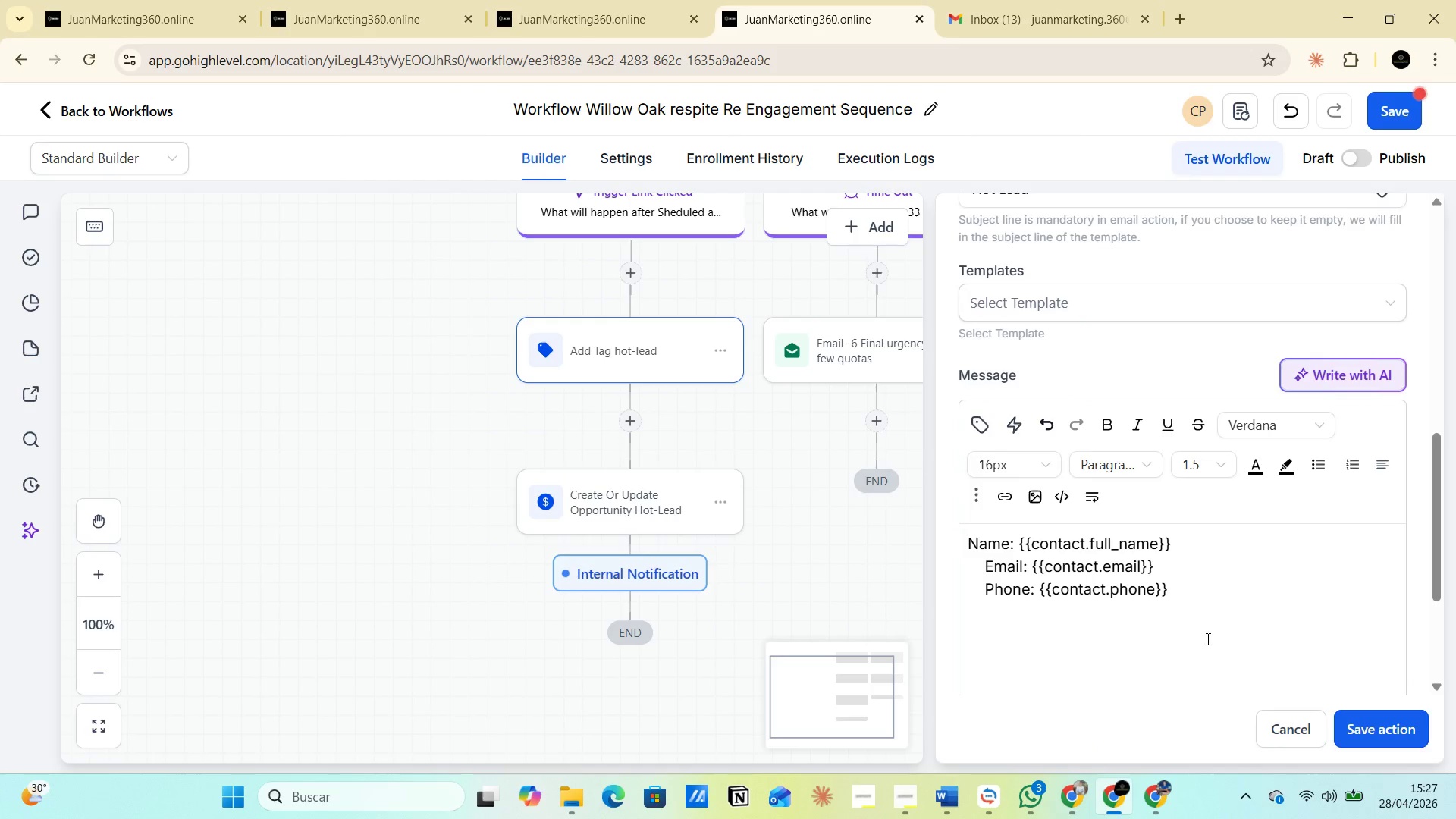 
key(Enter)
 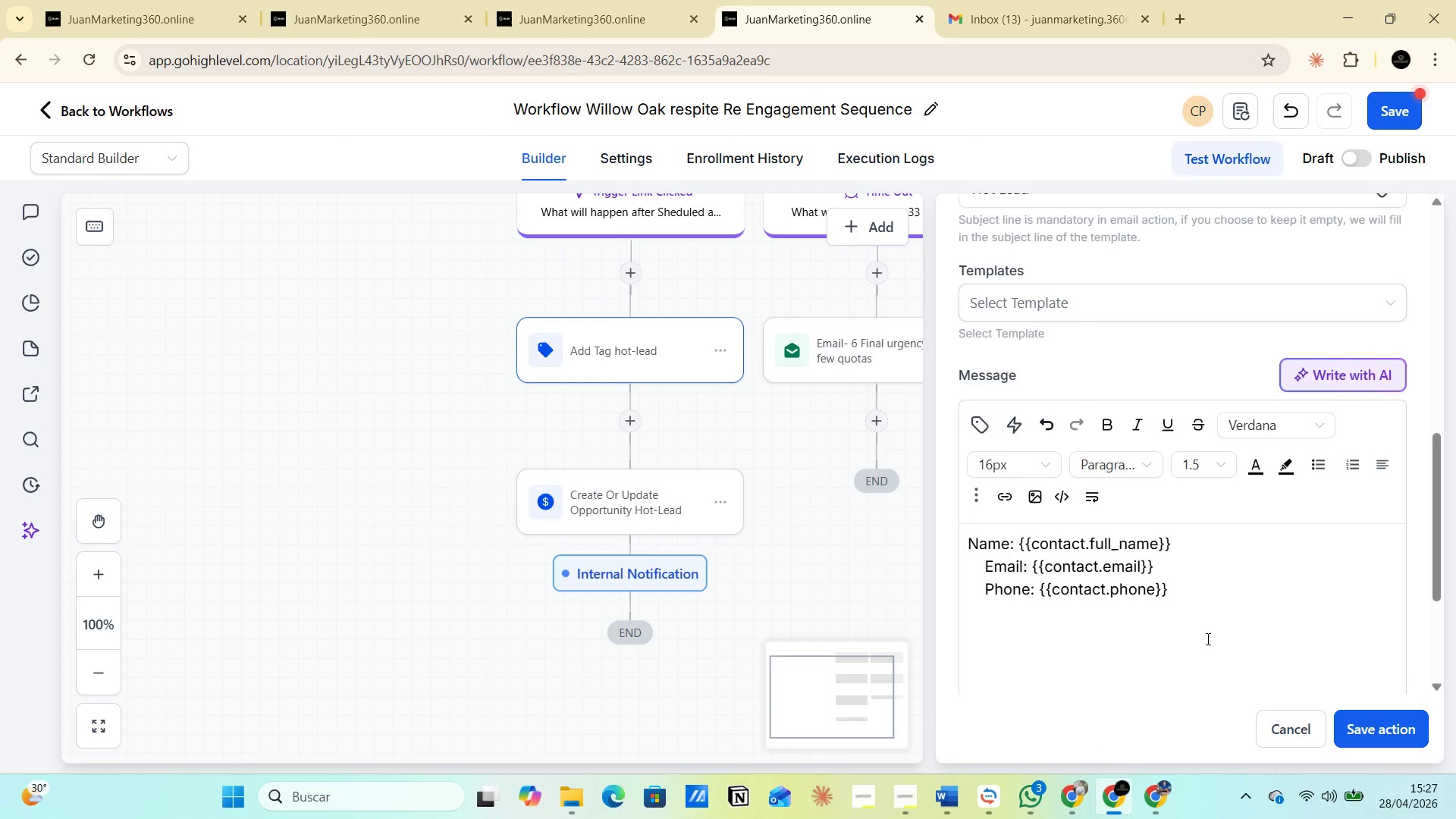 
scroll: coordinate [773, 477], scroll_direction: up, amount: 40.0
 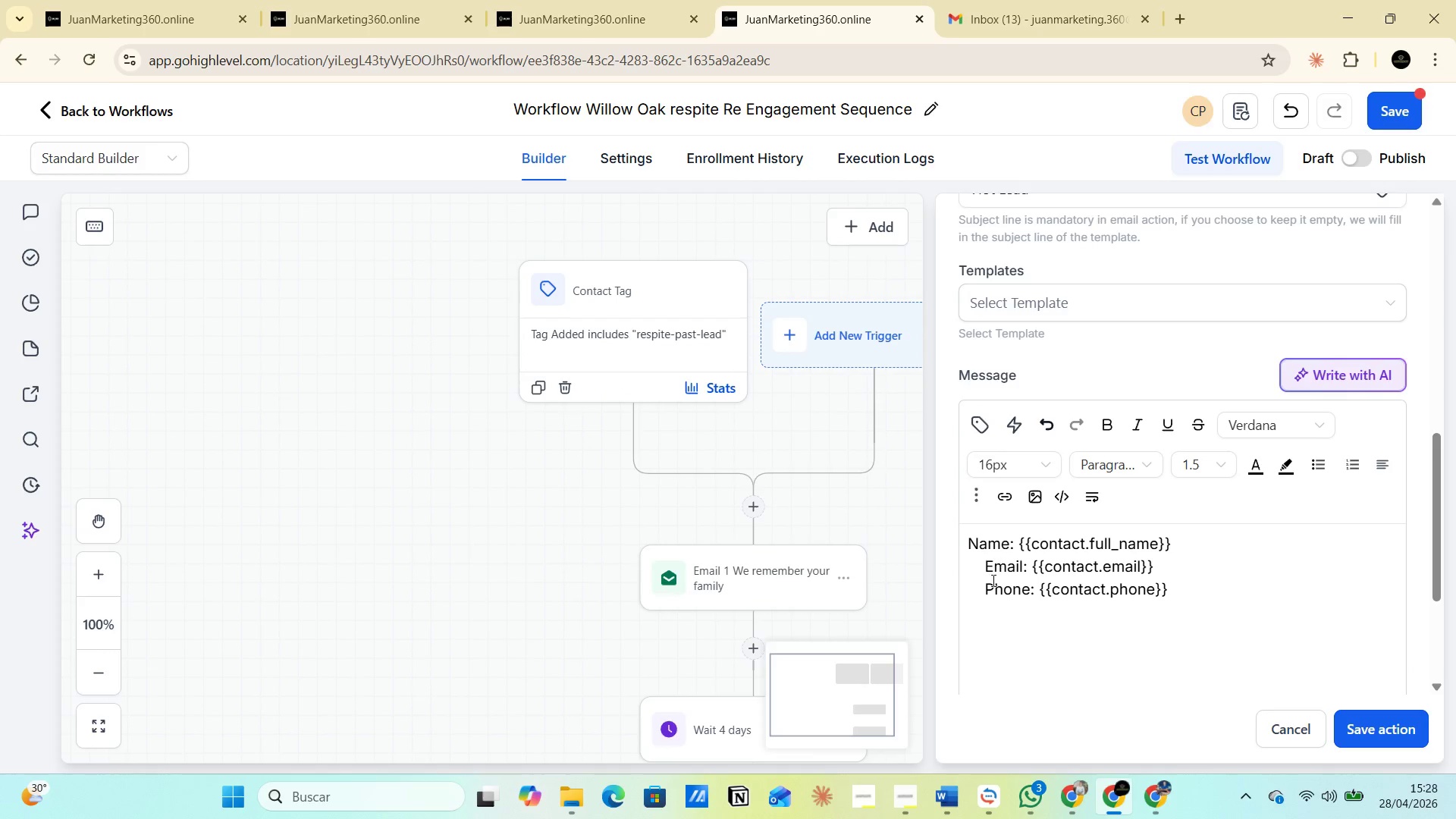 
wait(5.78)
 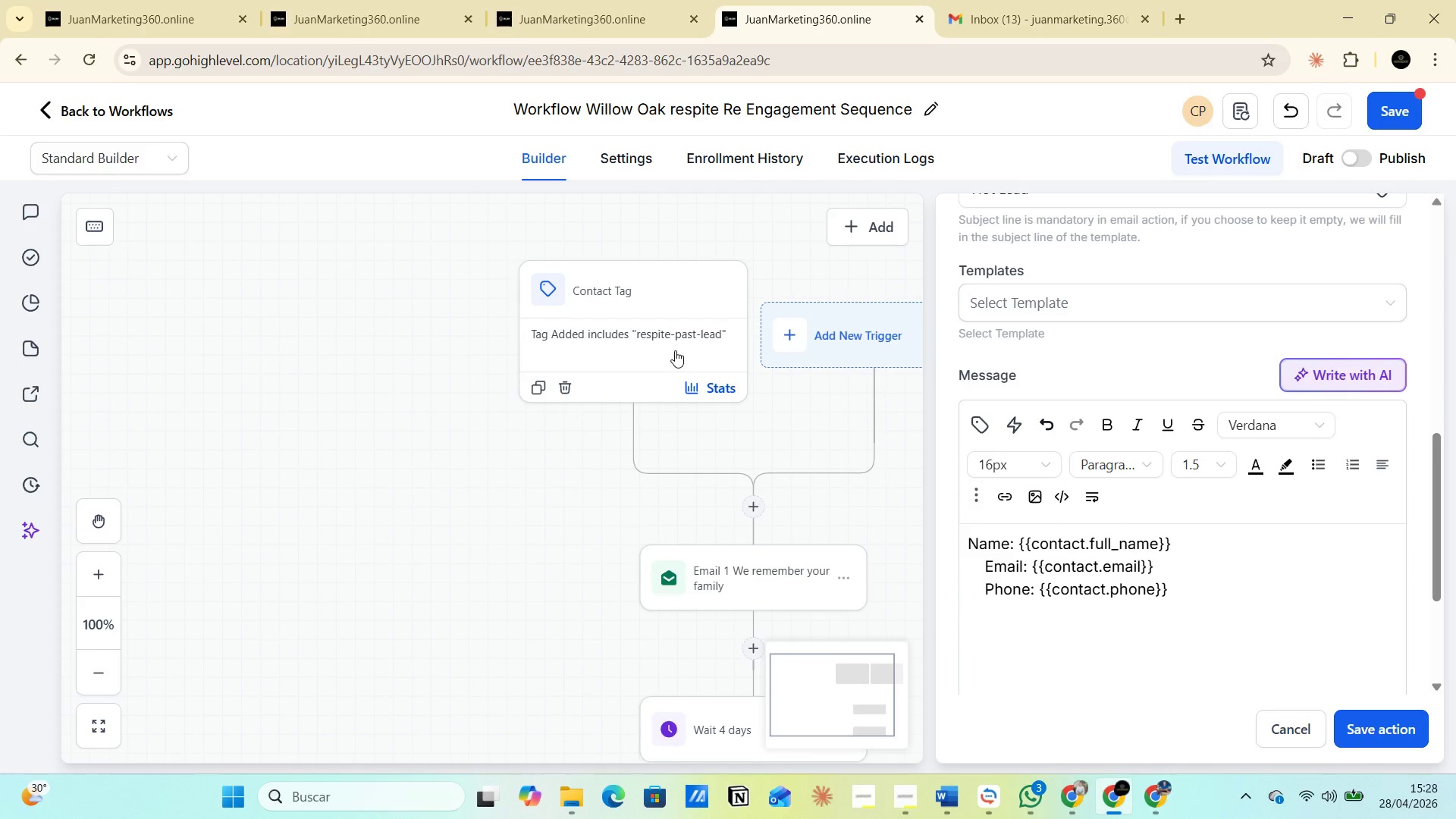 
key(Alt+AltLeft)
 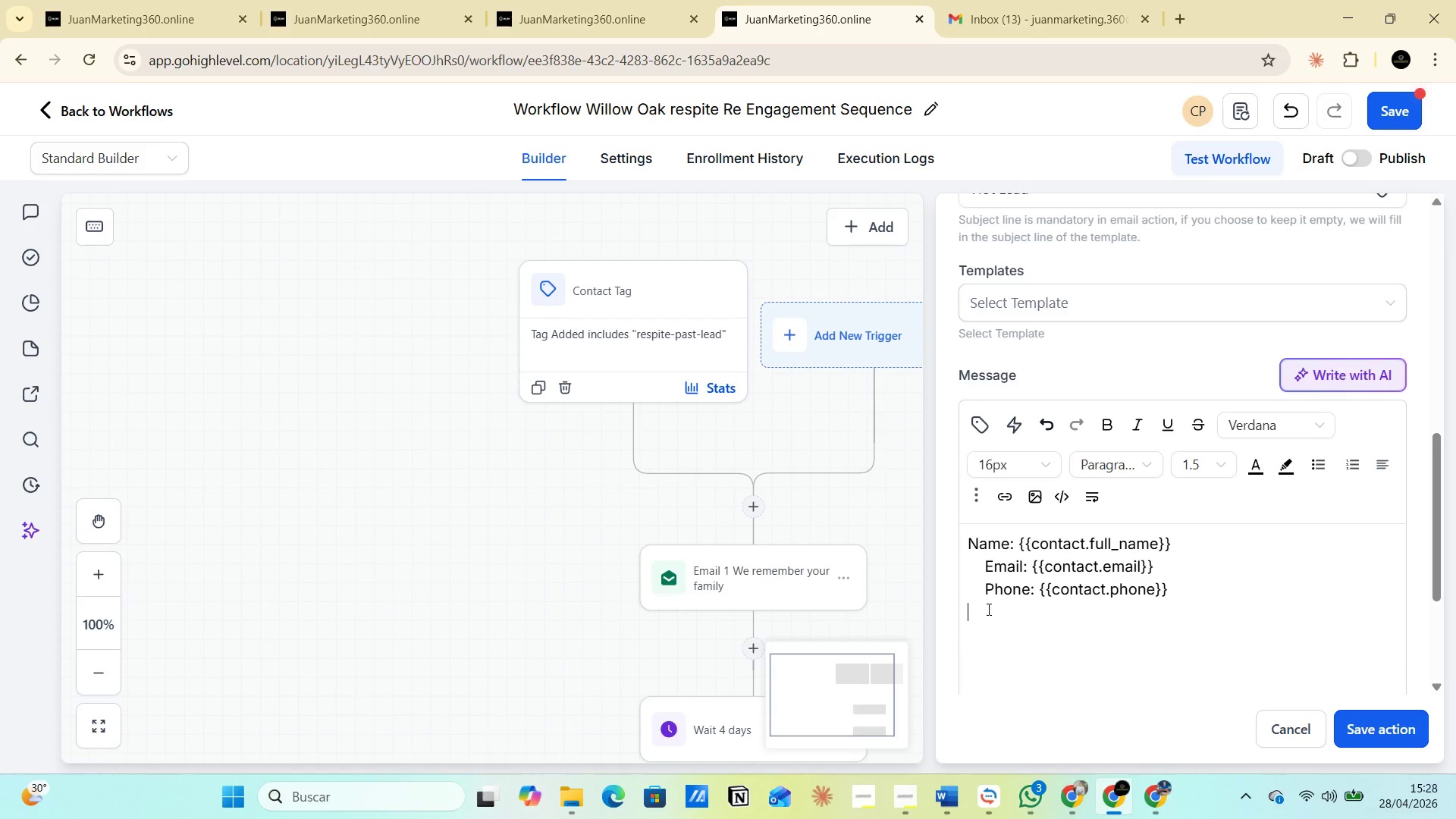 
key(Alt+Tab)
 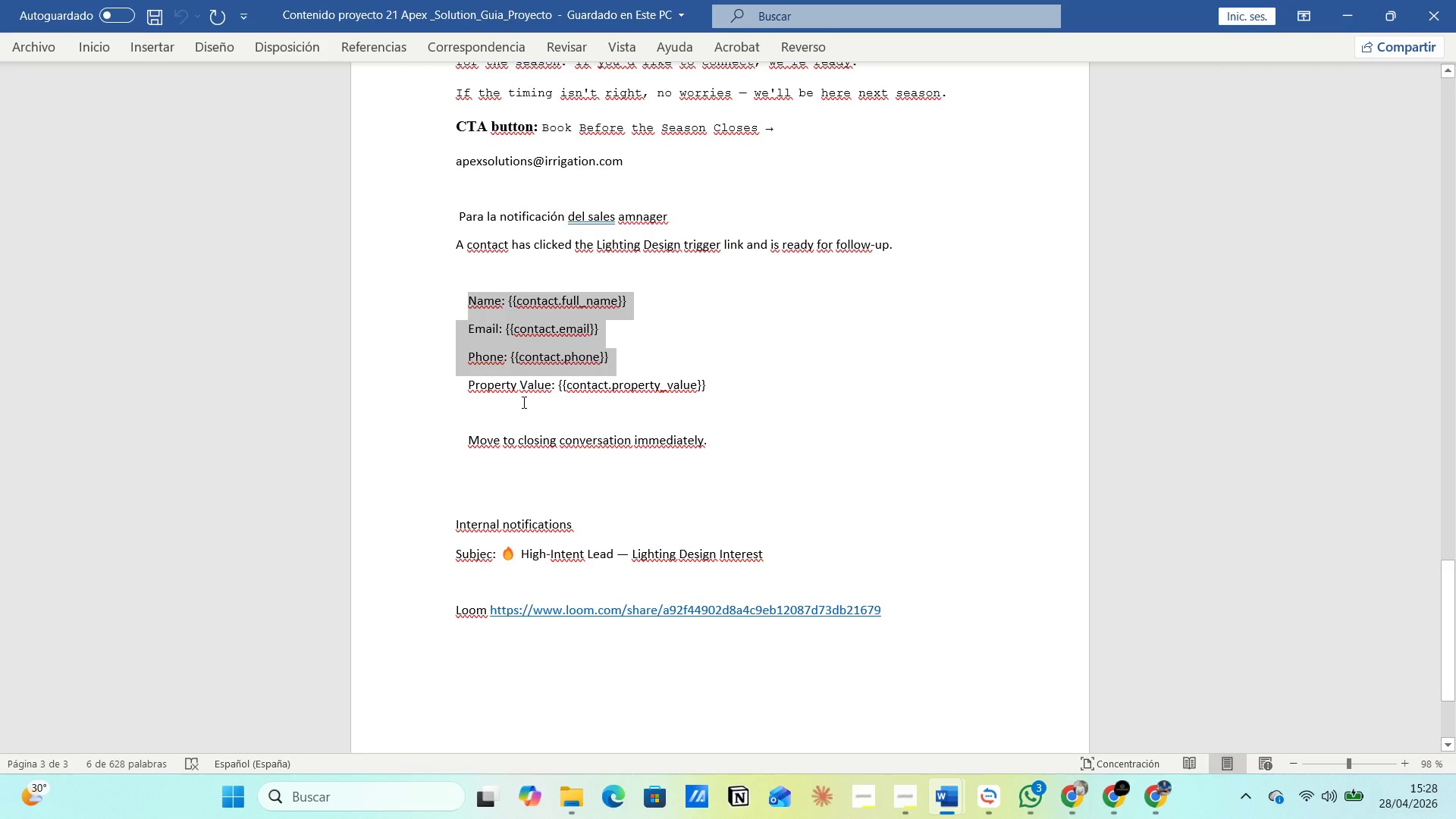 
key(Alt+AltLeft)
 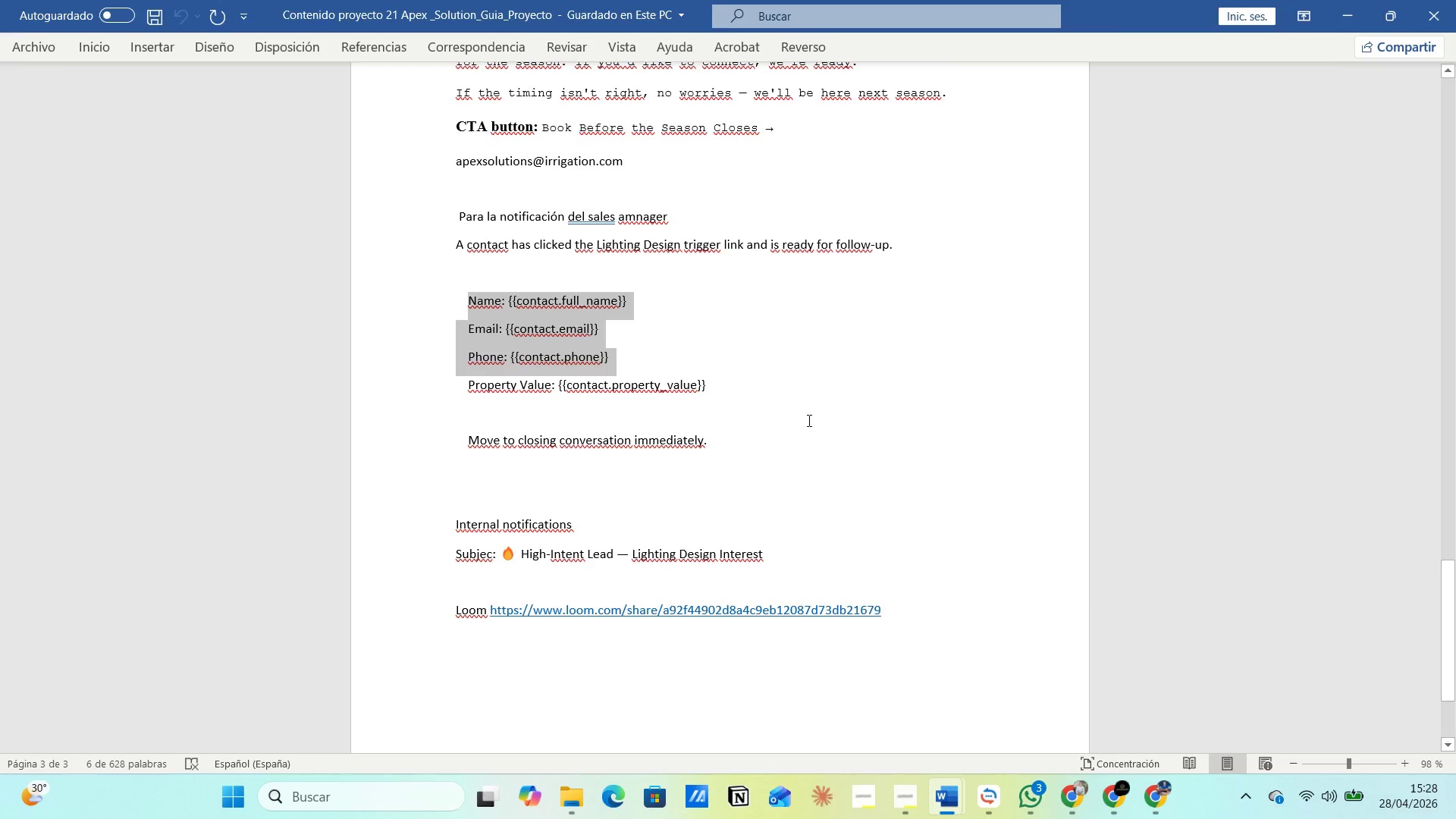 
key(Alt+Tab)
 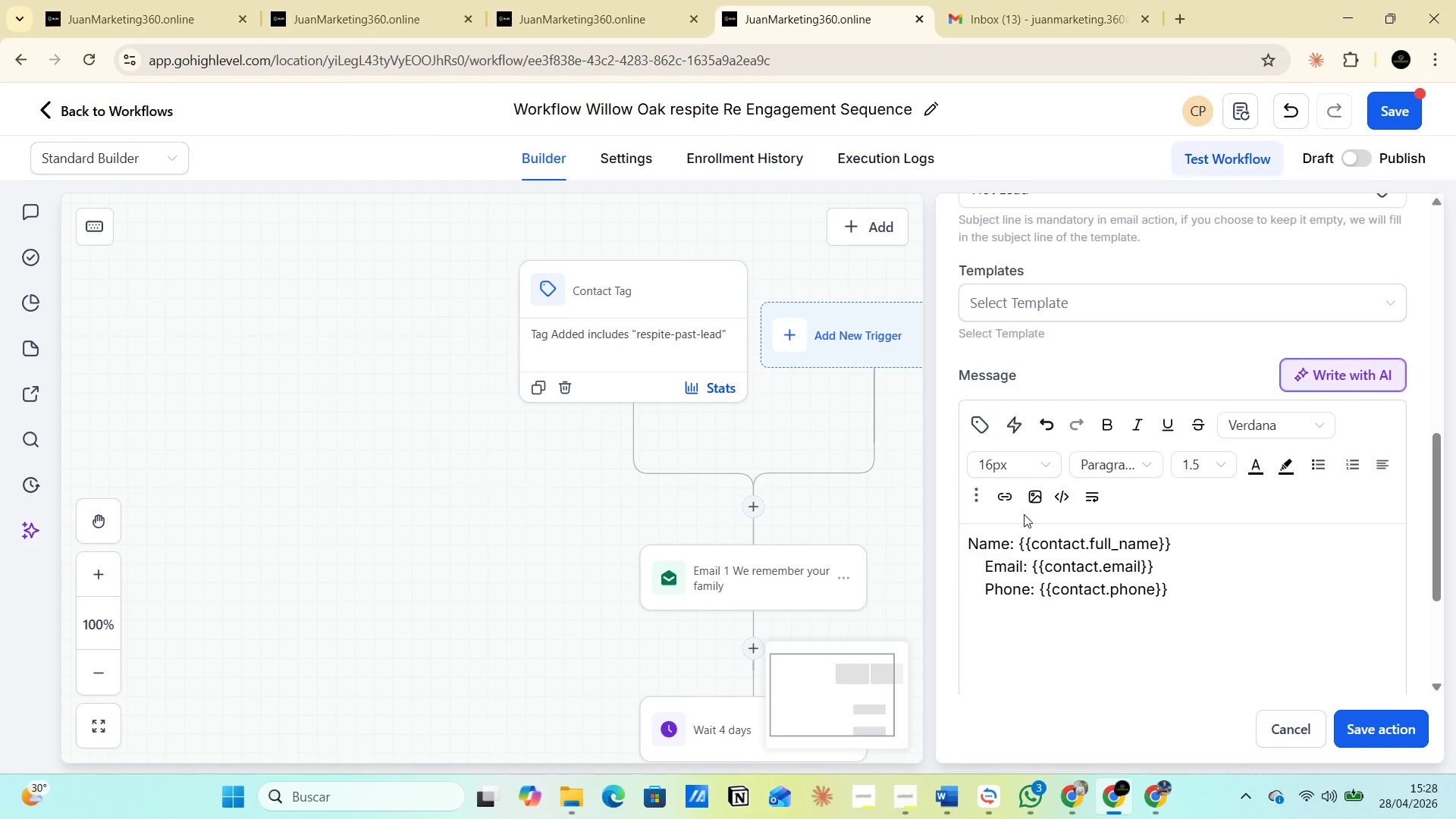 
scroll: coordinate [1038, 426], scroll_direction: up, amount: 1.0
 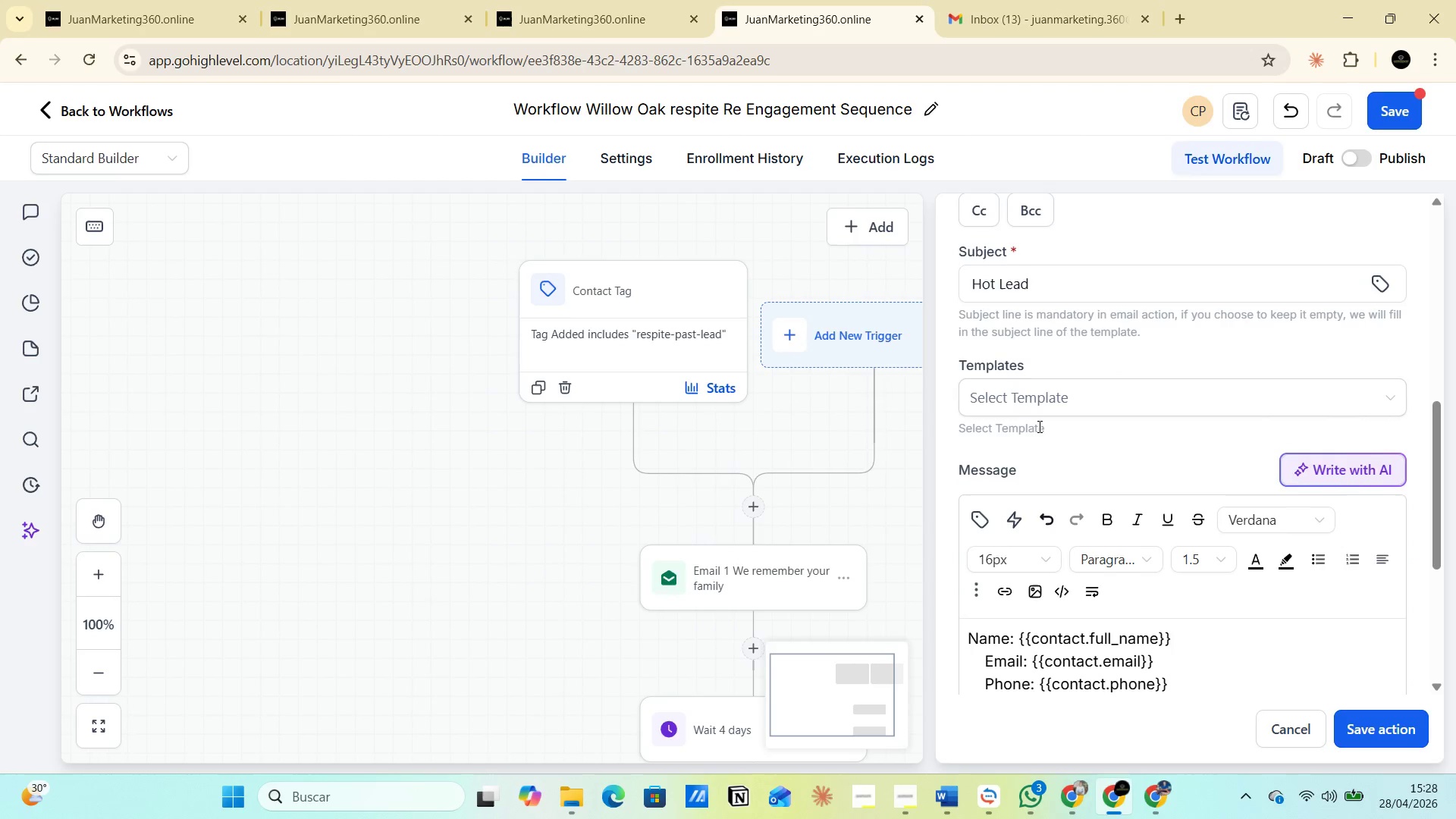 
scroll: coordinate [1038, 428], scroll_direction: down, amount: 3.0
 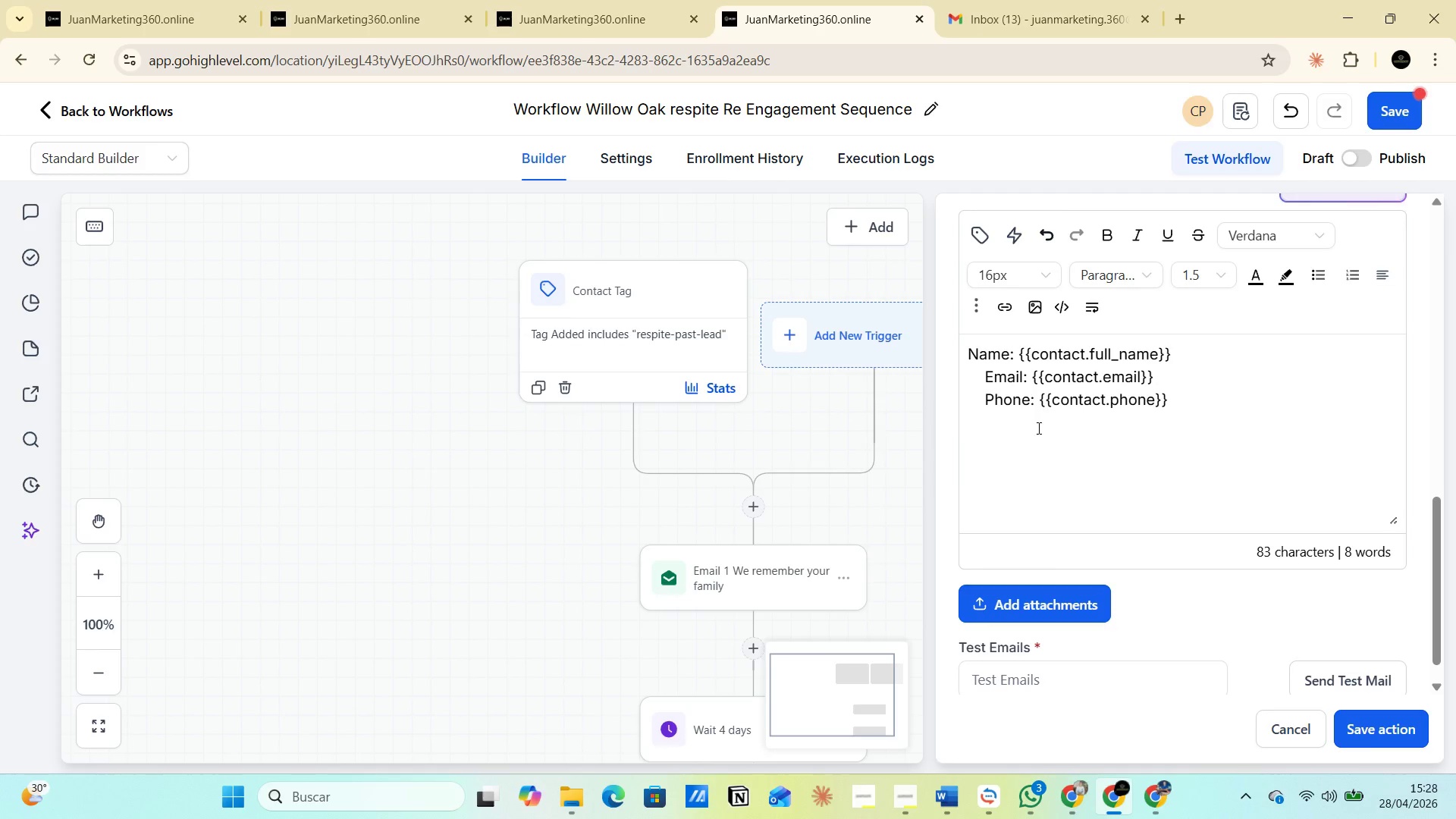 
wait(15.55)
 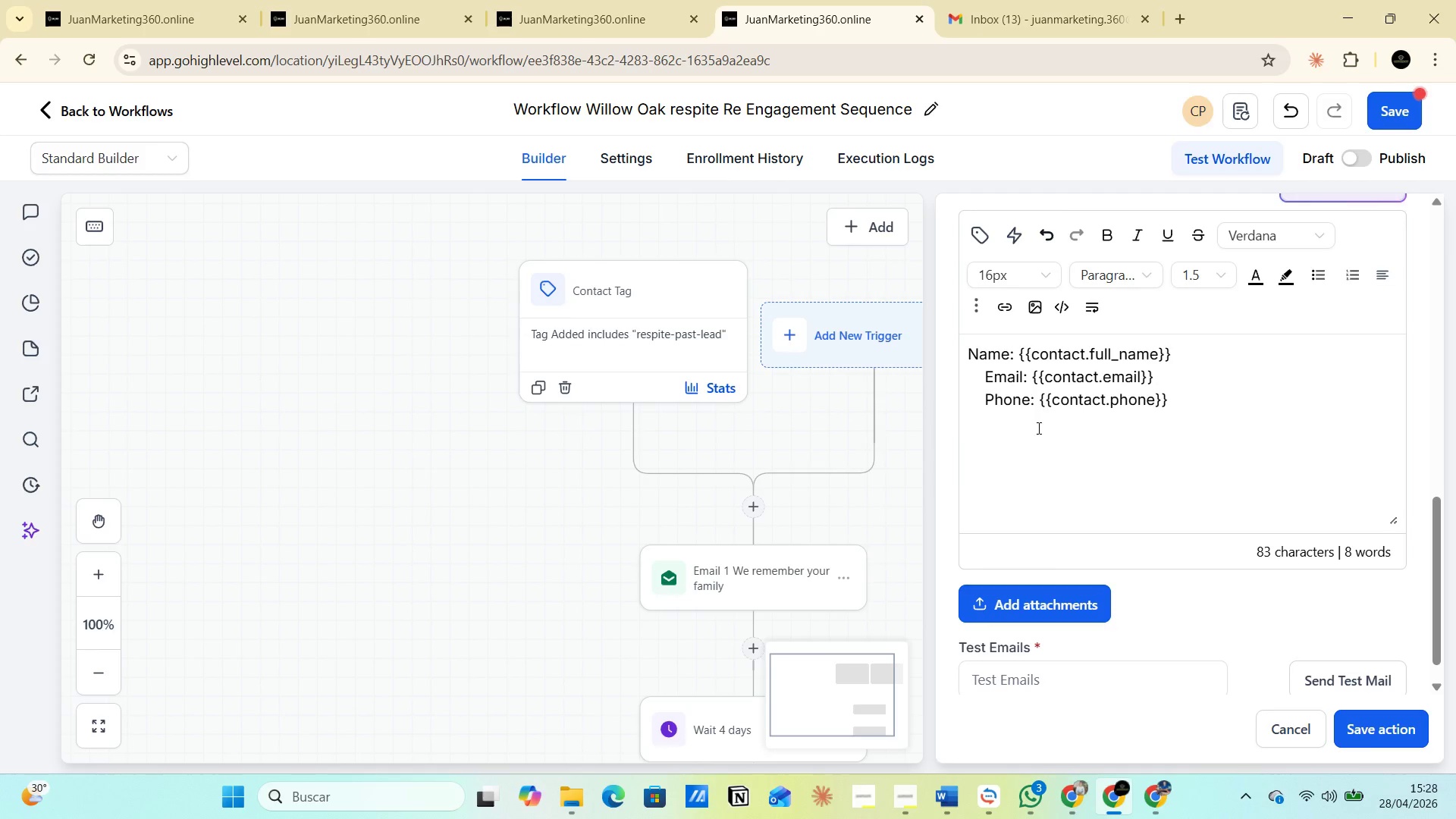 
scroll: coordinate [1000, 347], scroll_direction: up, amount: 4.0
 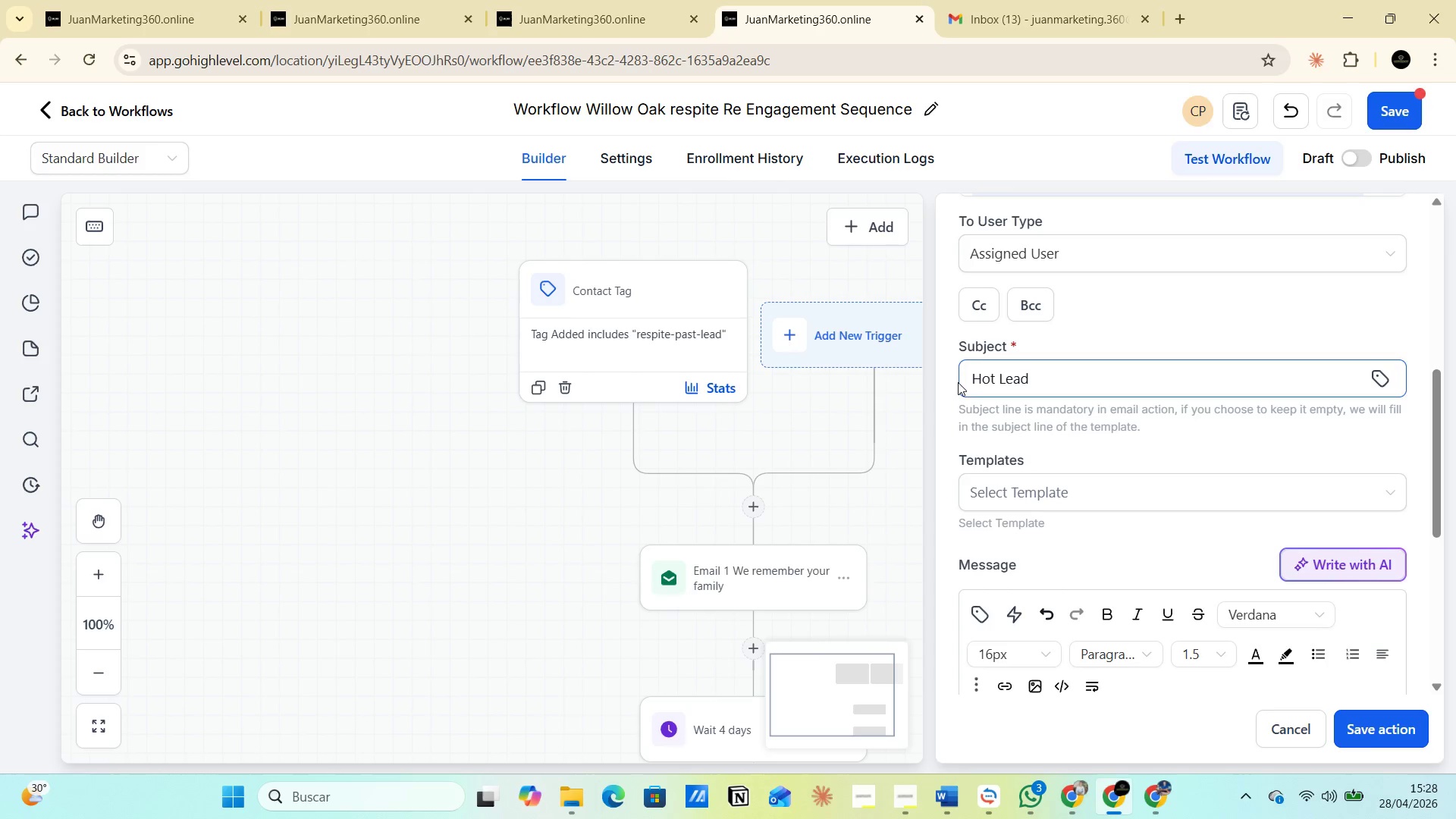 
left_click([958, 382])
 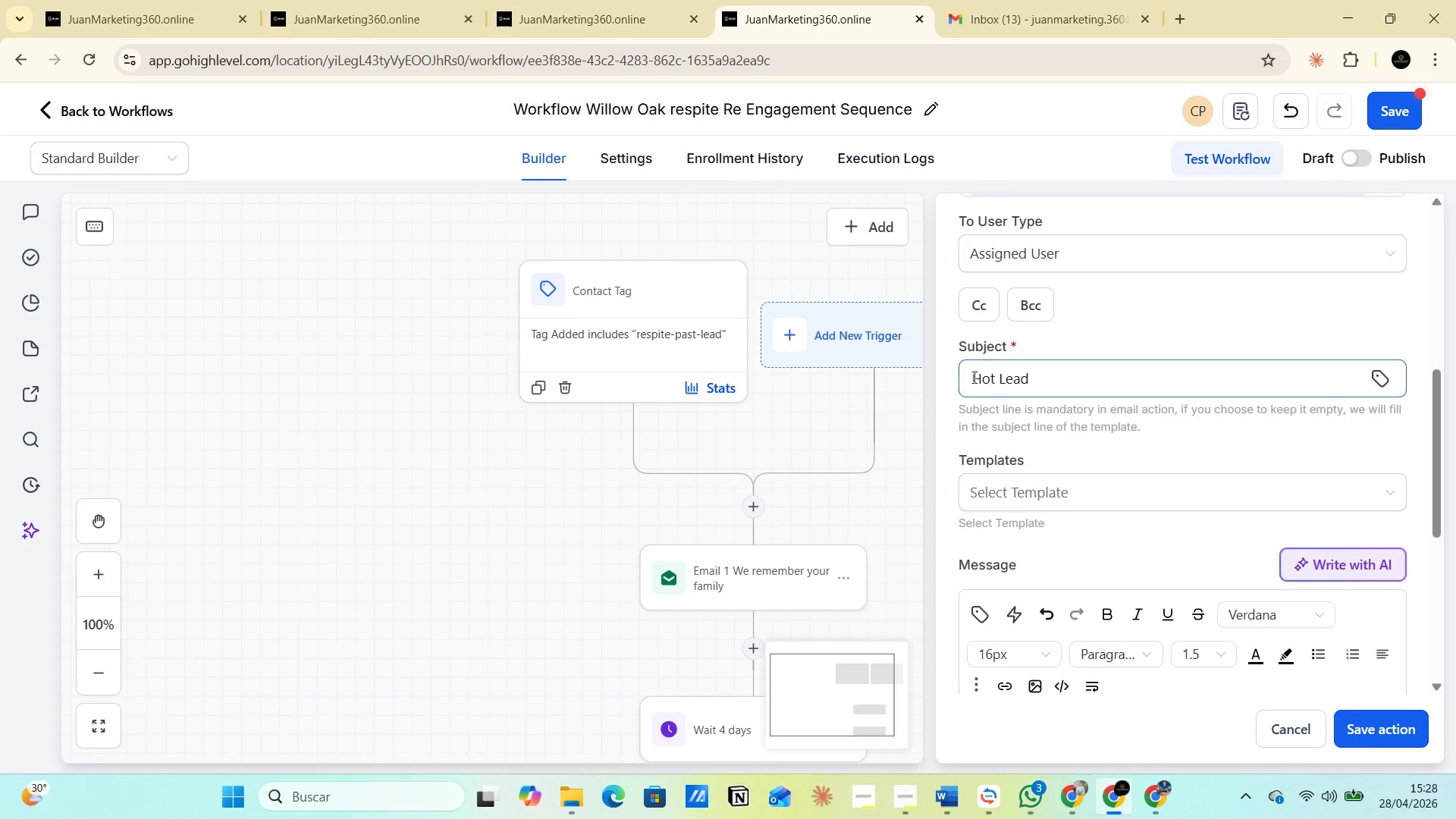 
left_click_drag(start_coordinate=[973, 377], to_coordinate=[1068, 377])
 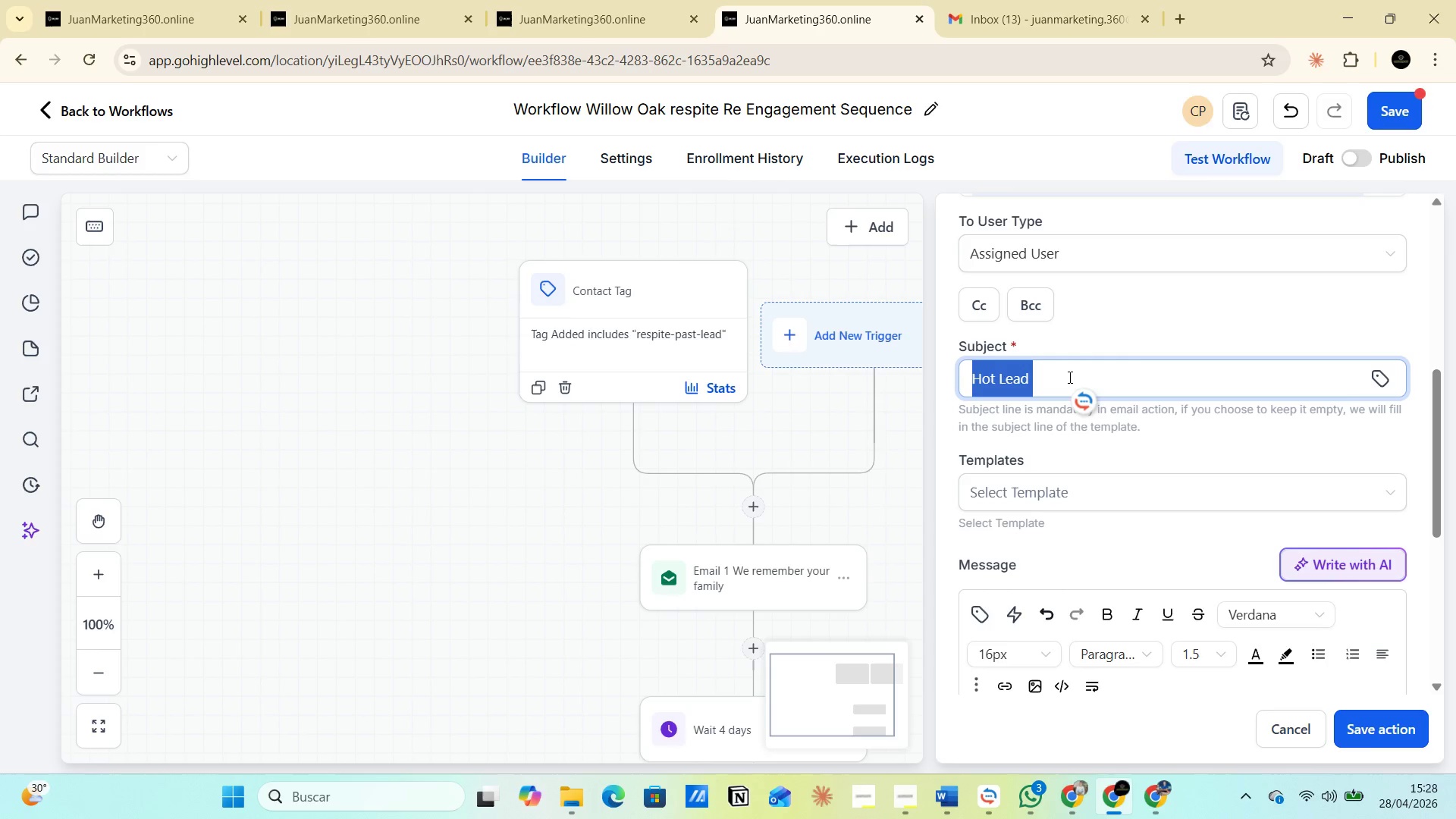 
key(Control+C)
 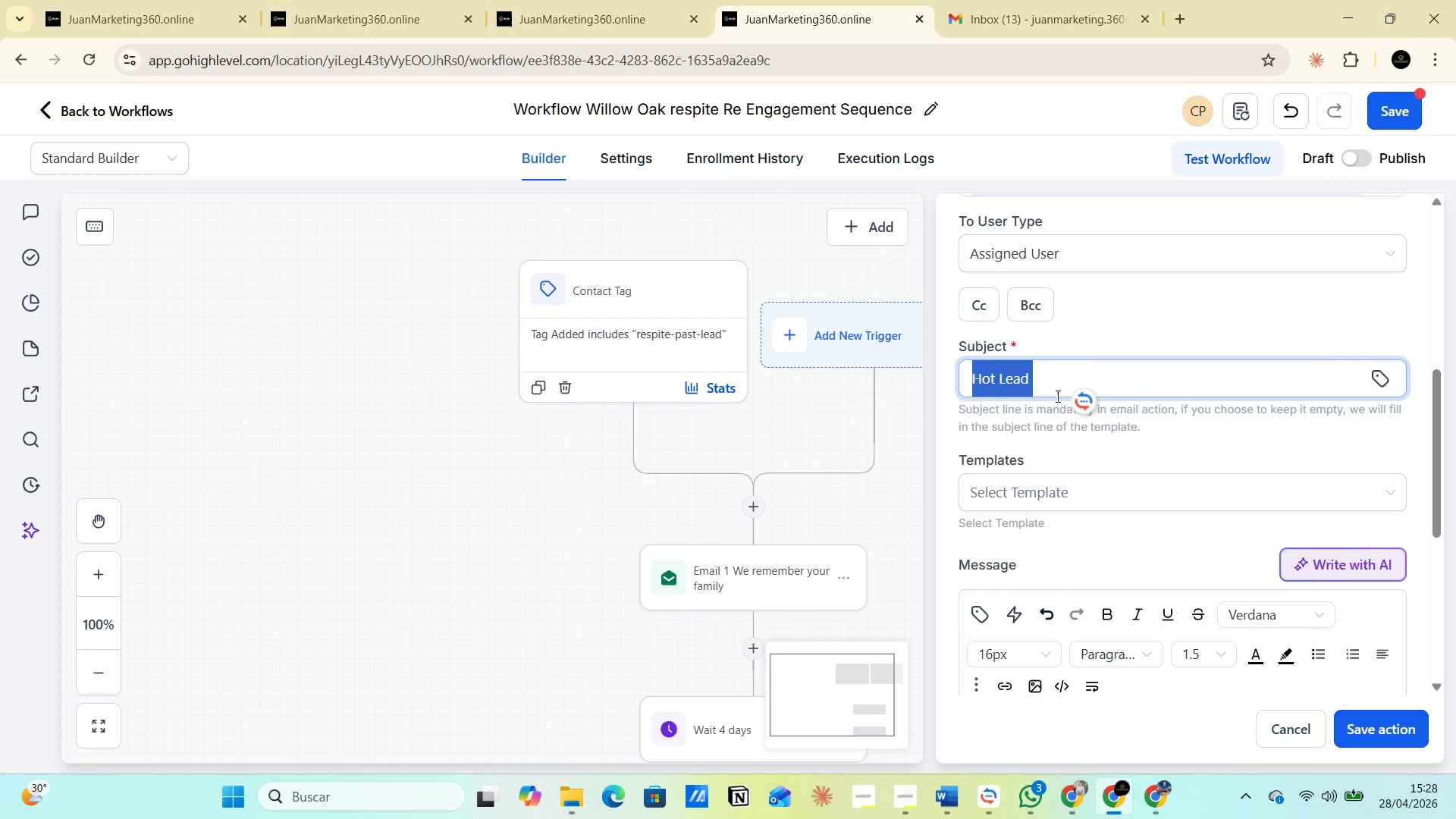 
scroll: coordinate [1005, 500], scroll_direction: down, amount: 5.0
 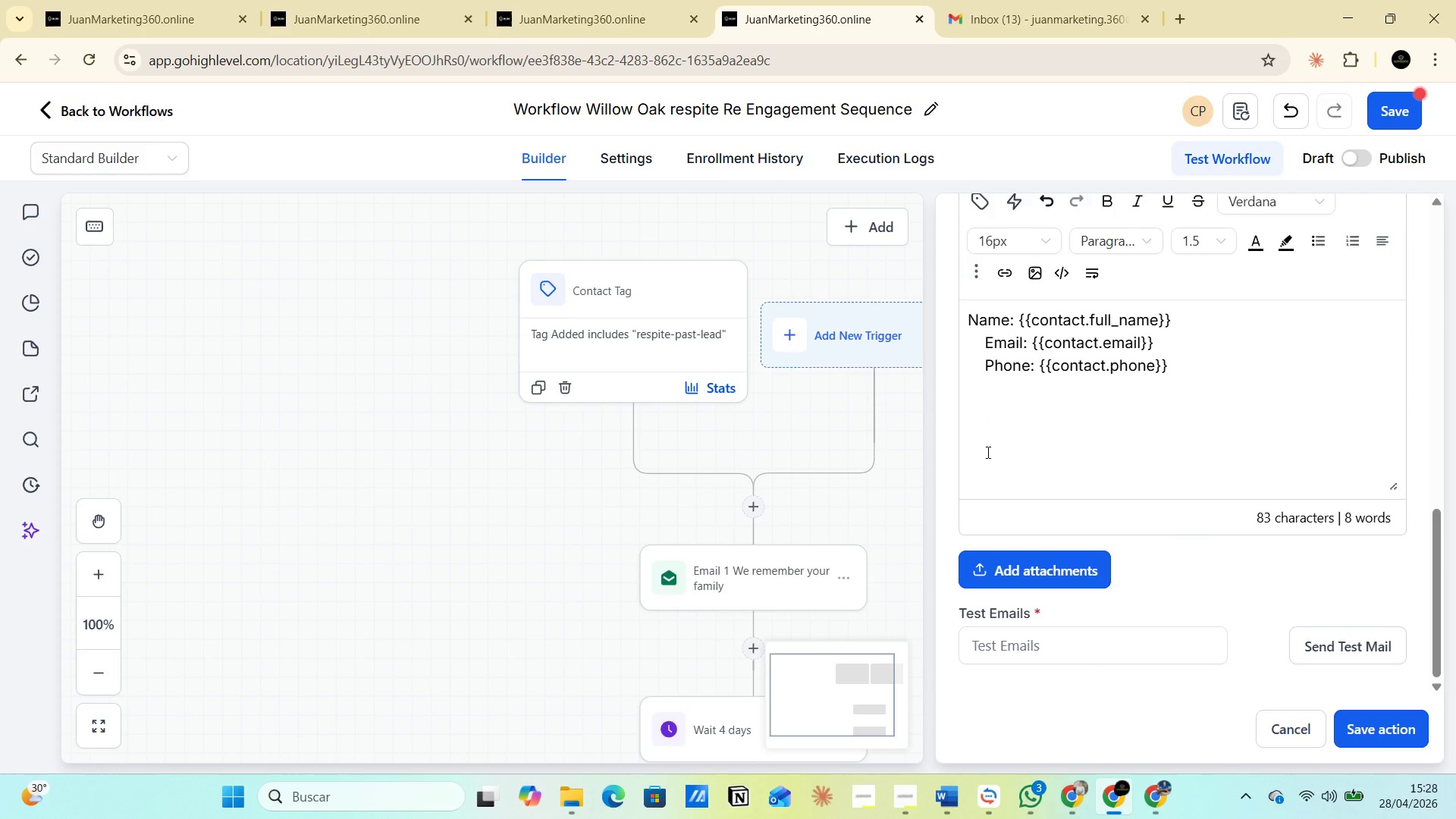 
left_click([992, 438])
 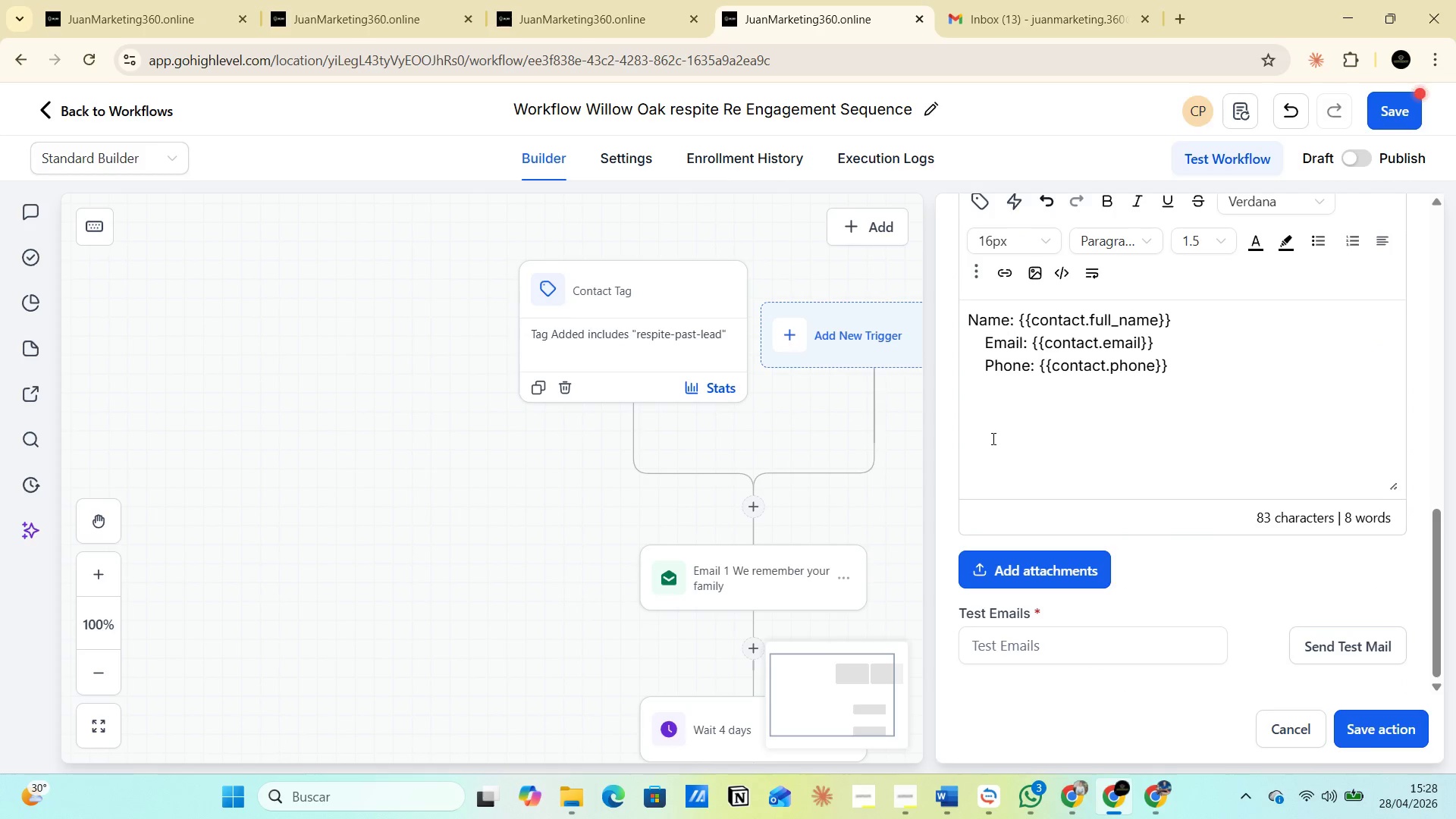 
type(Pipeline )
 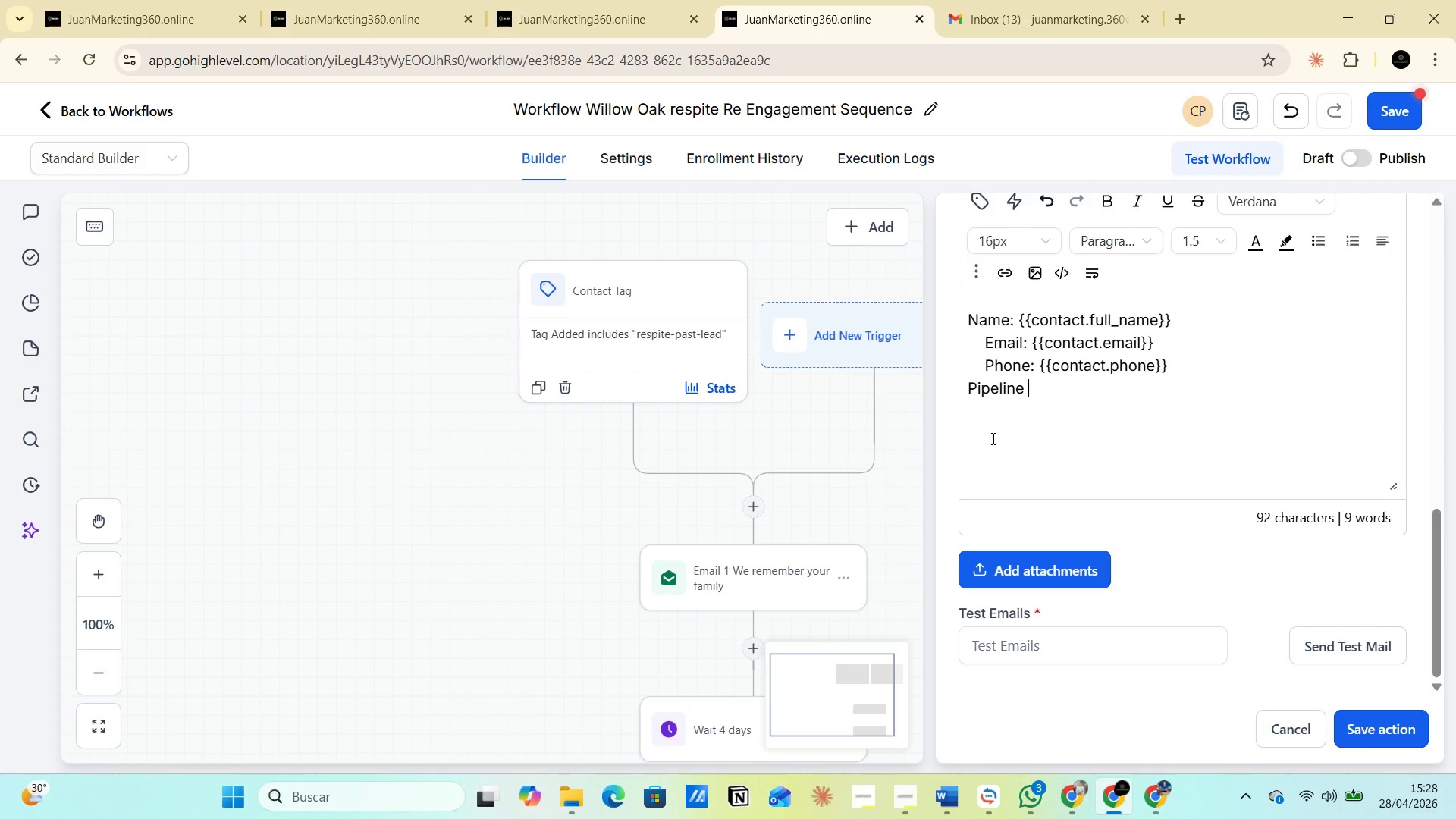 
key(Control+V)
 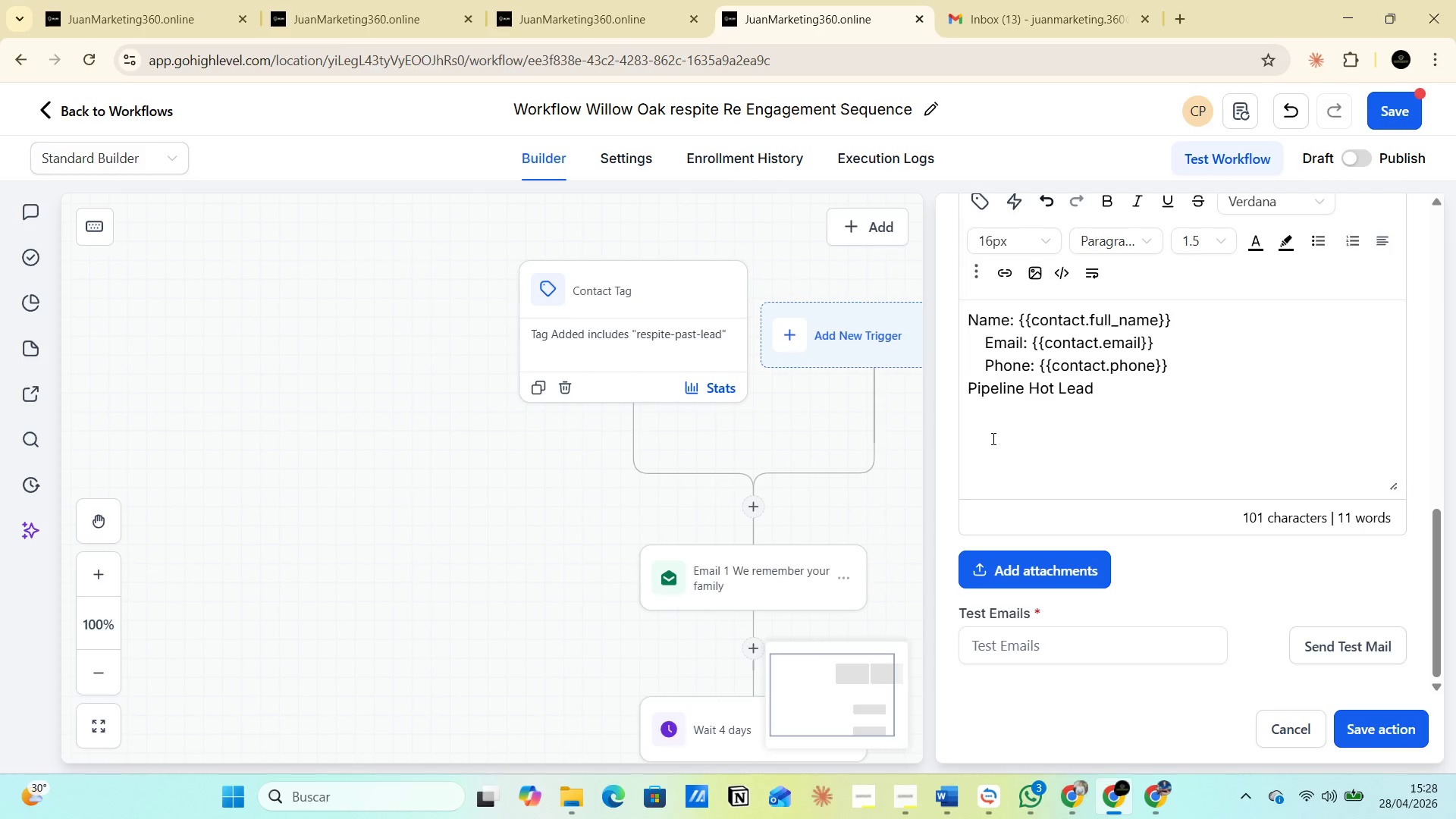 
key(Backspace)
 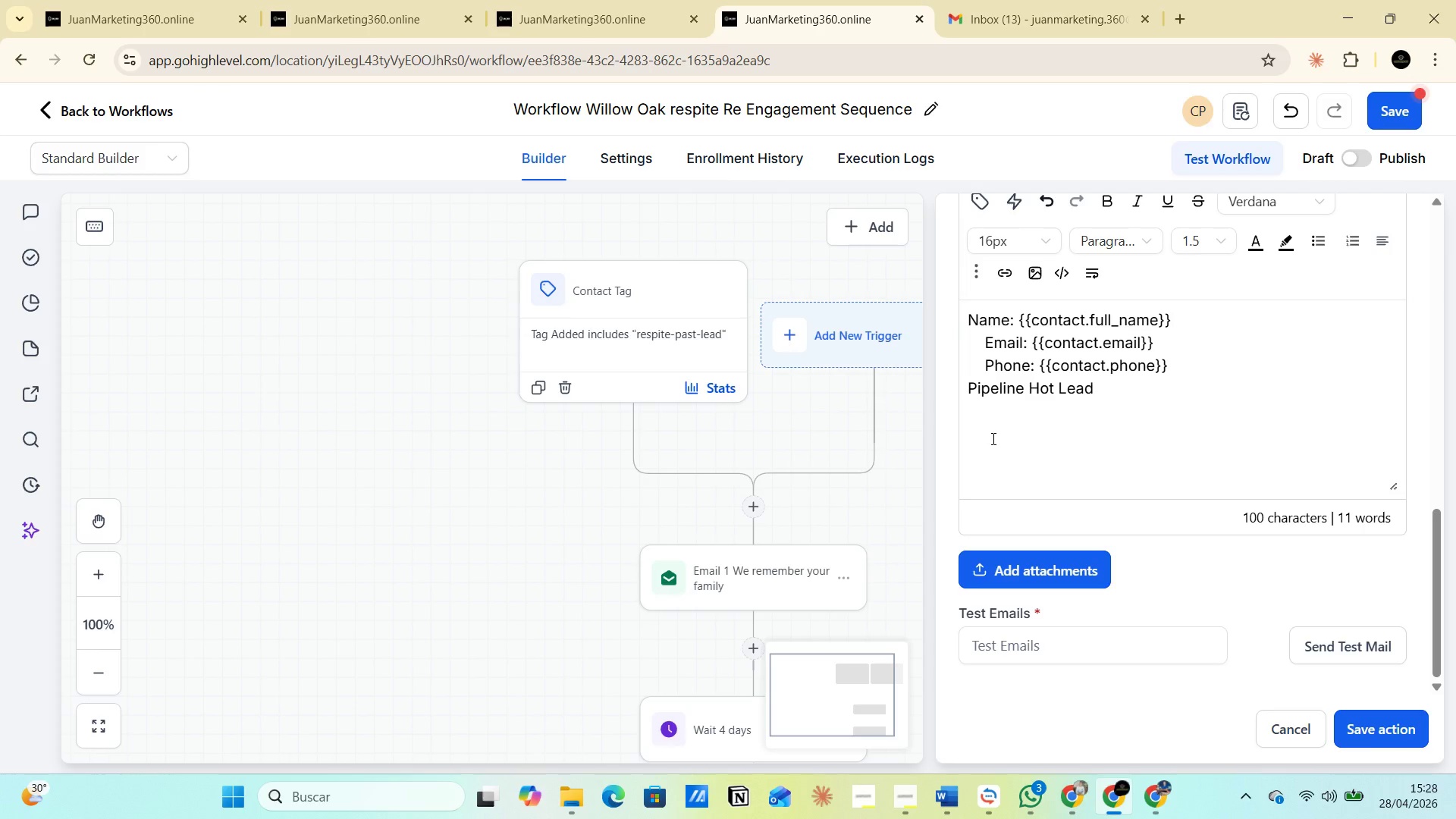 
key(Backspace)
 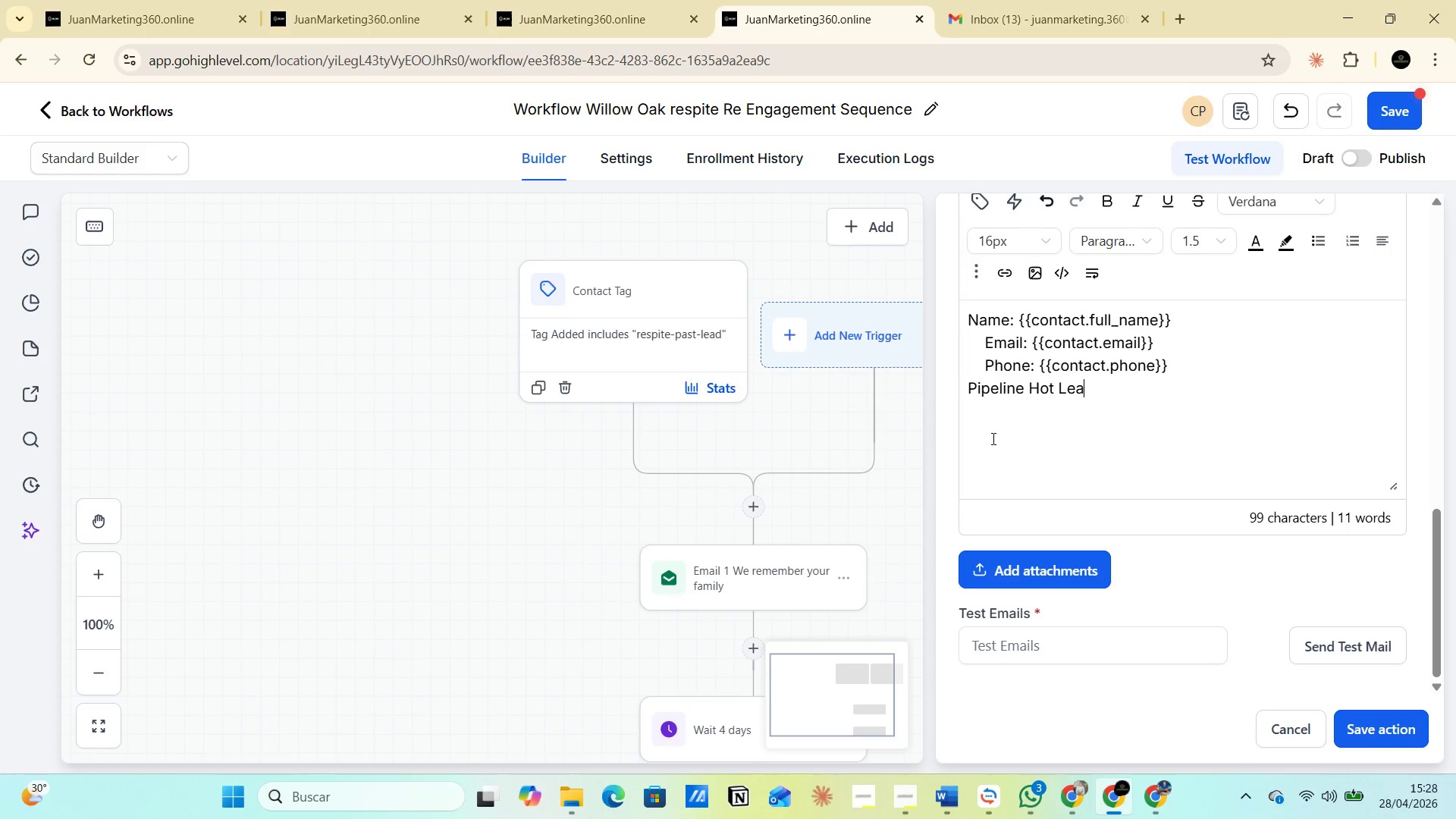 
key(Backspace)
 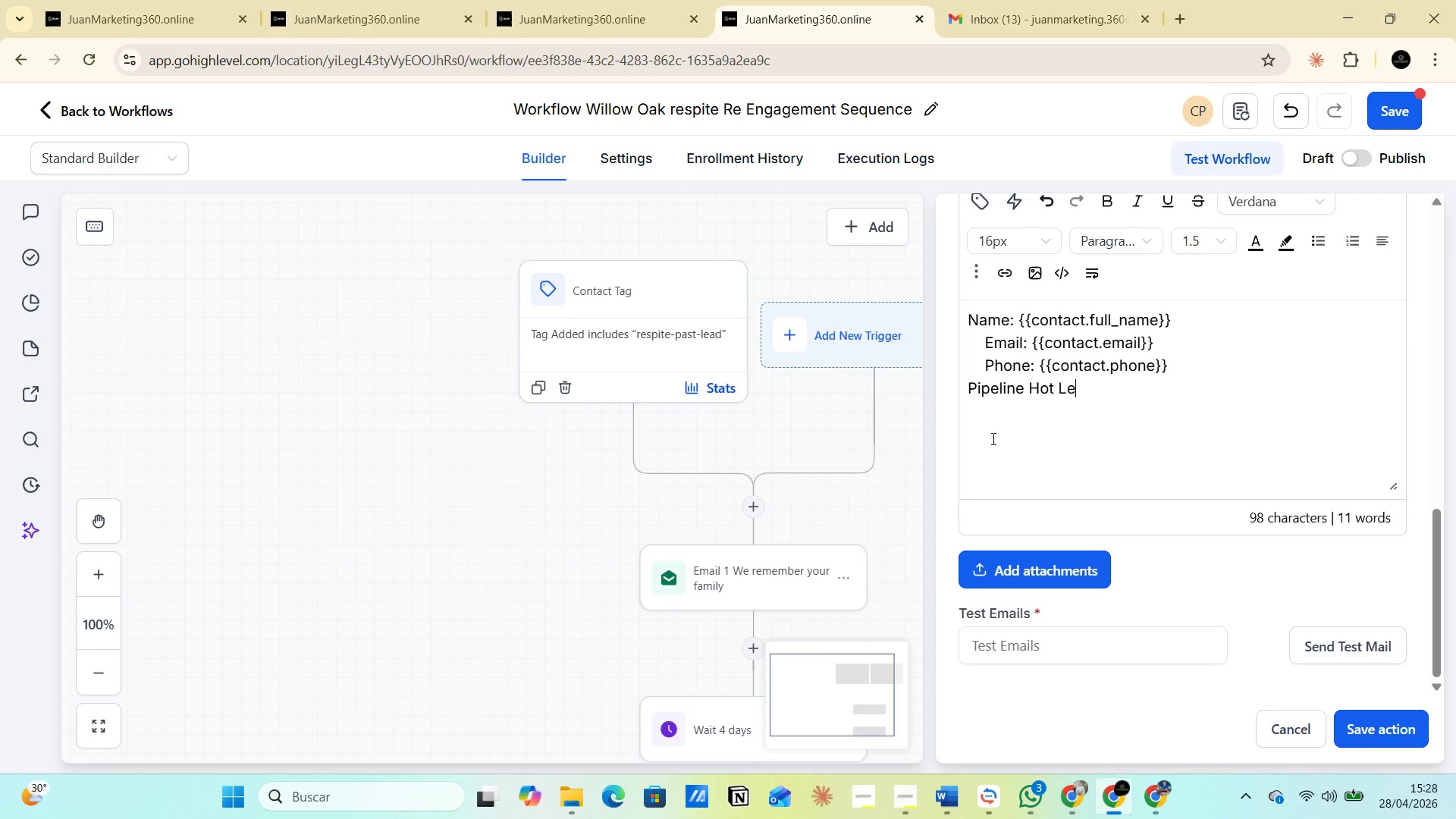 
key(Backspace)
 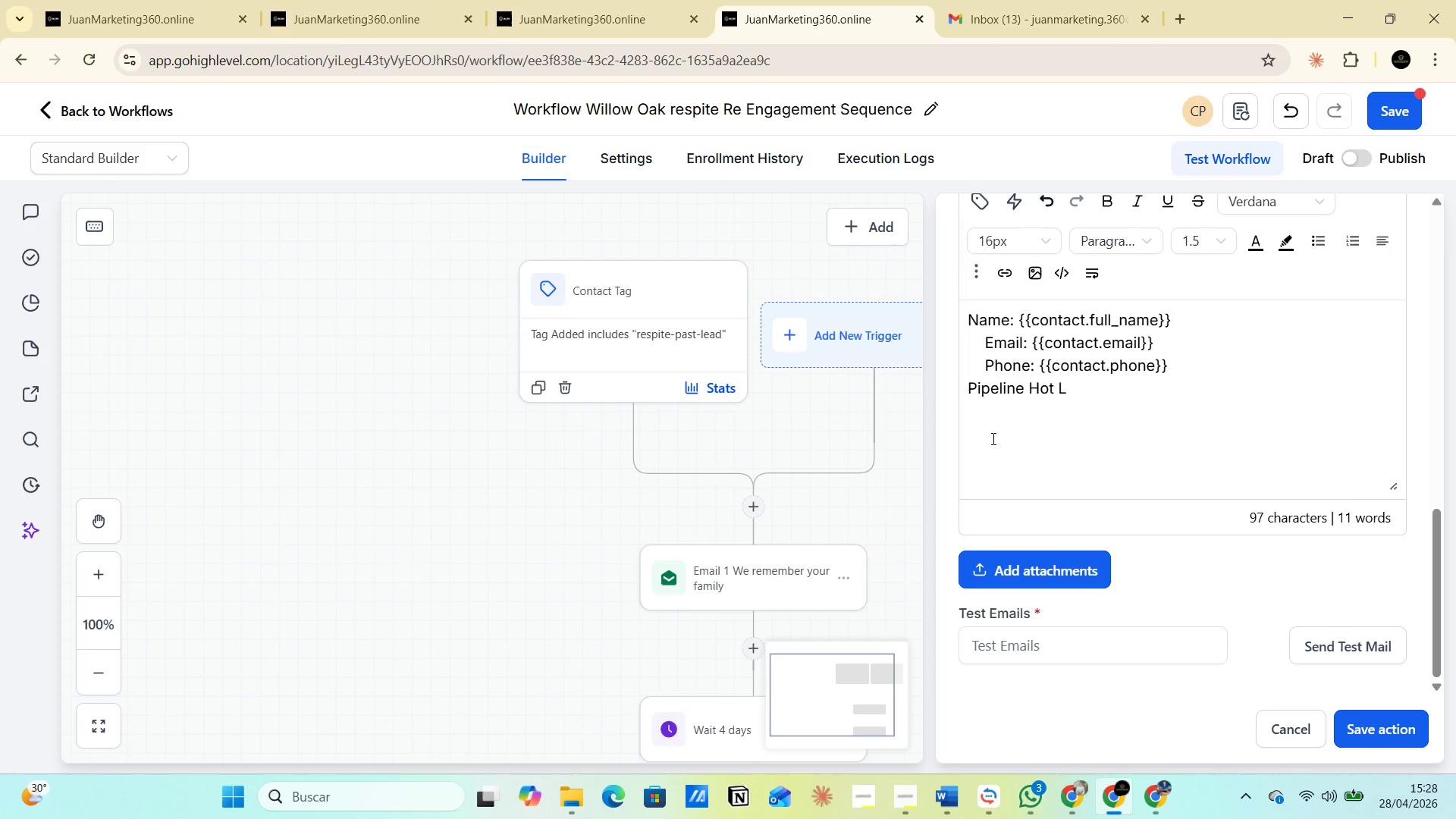 
key(Backspace)
 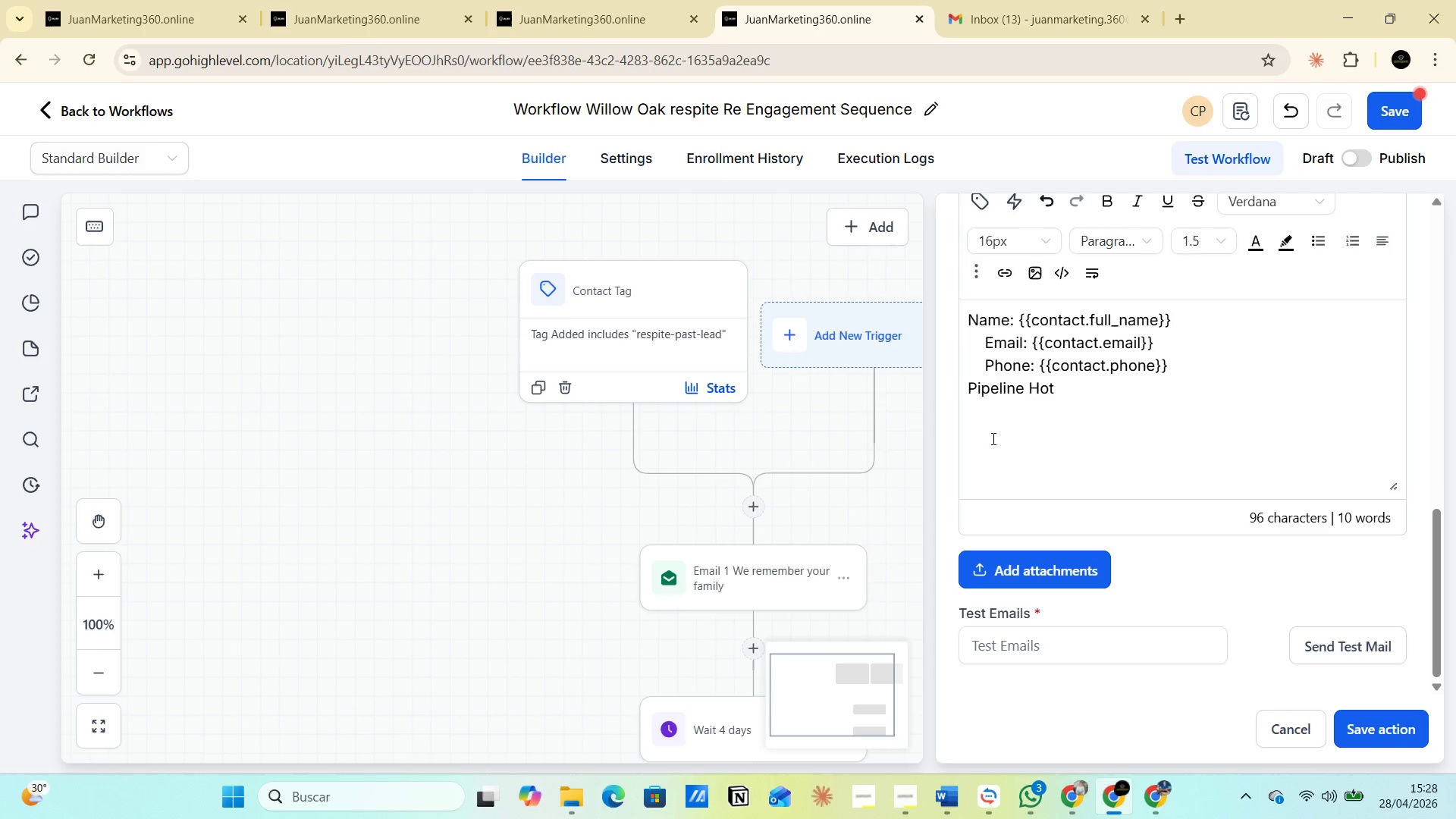 
key(Backspace)
 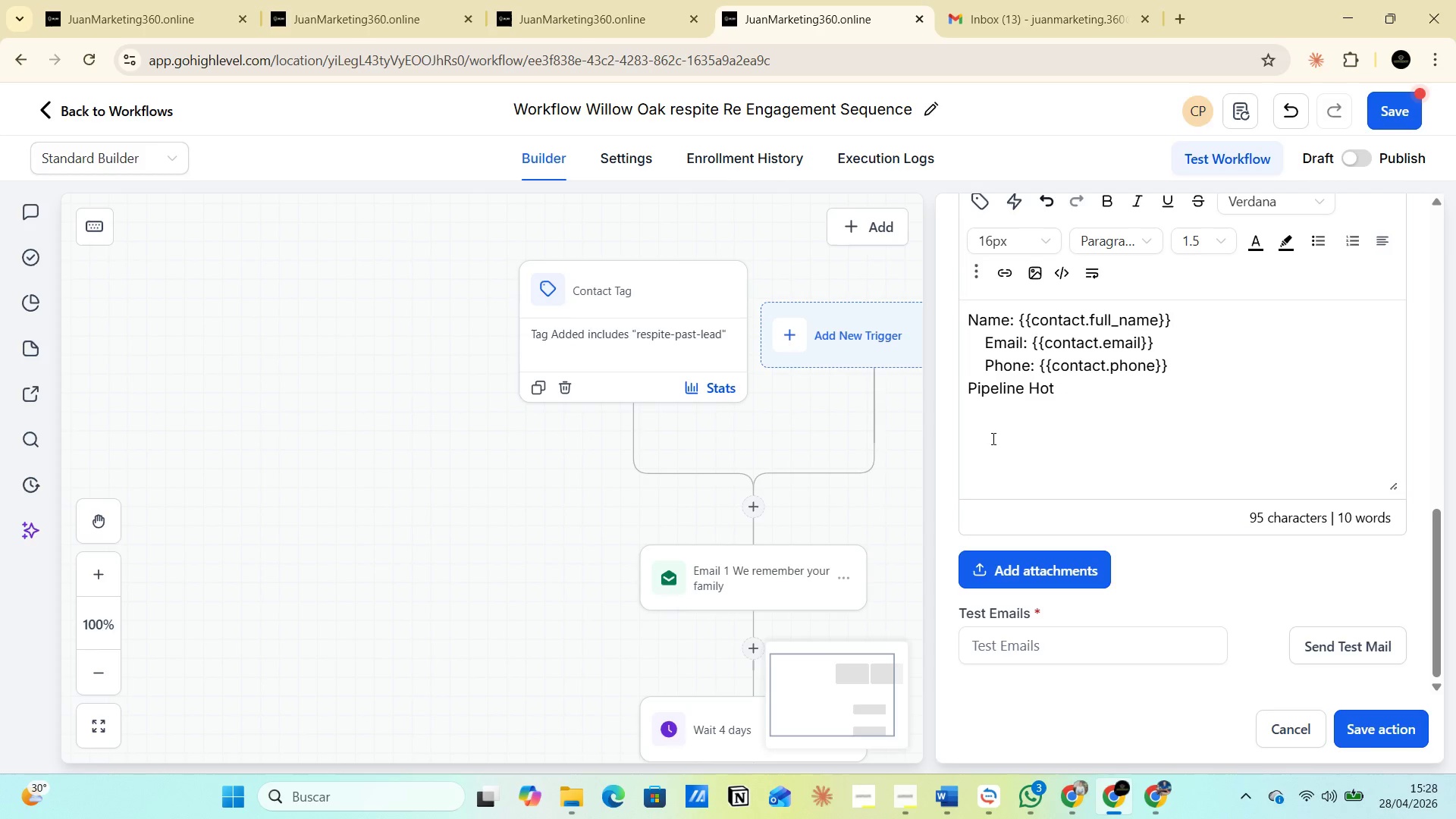 
key(Backspace)
 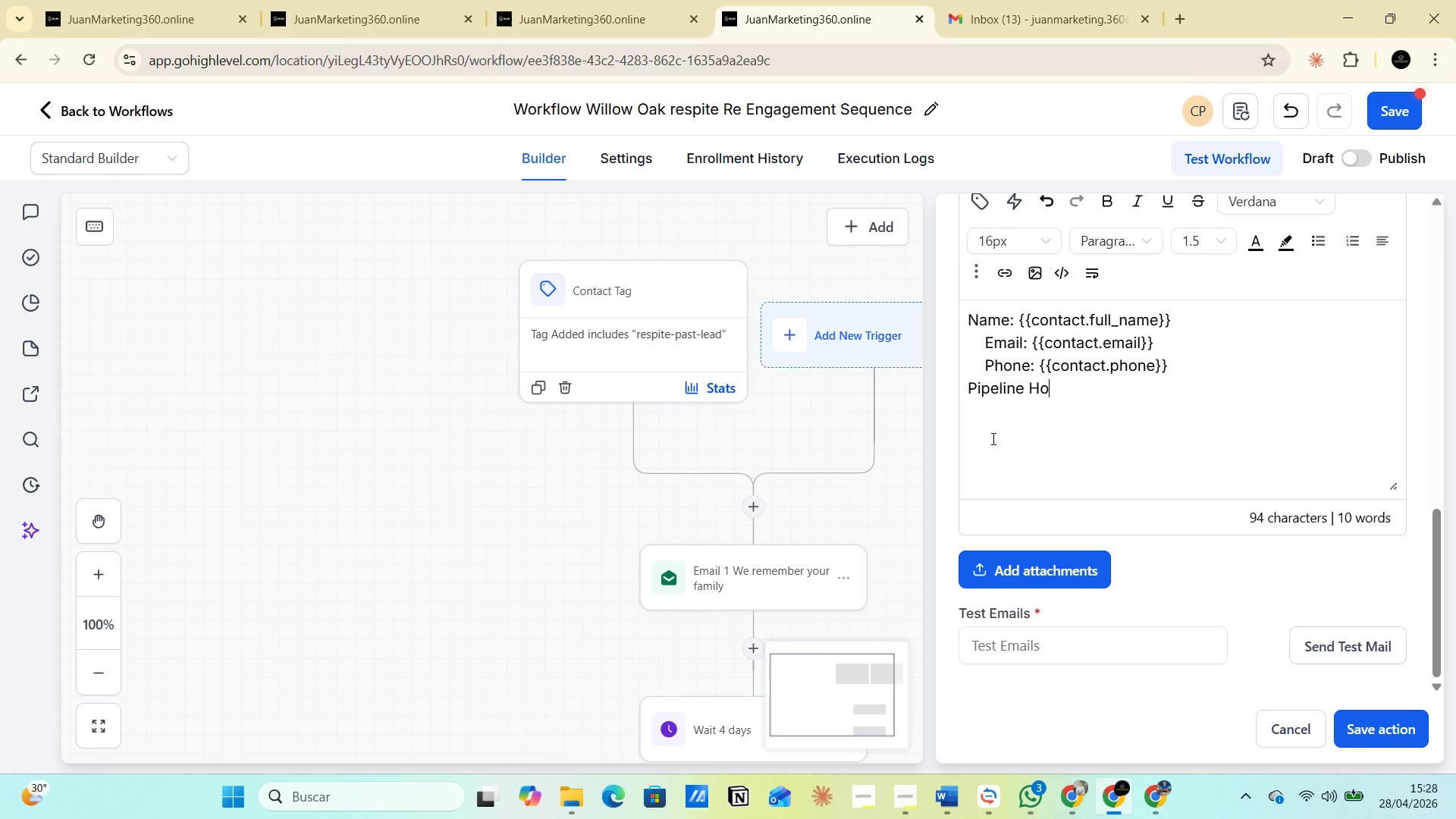 
key(Backspace)
 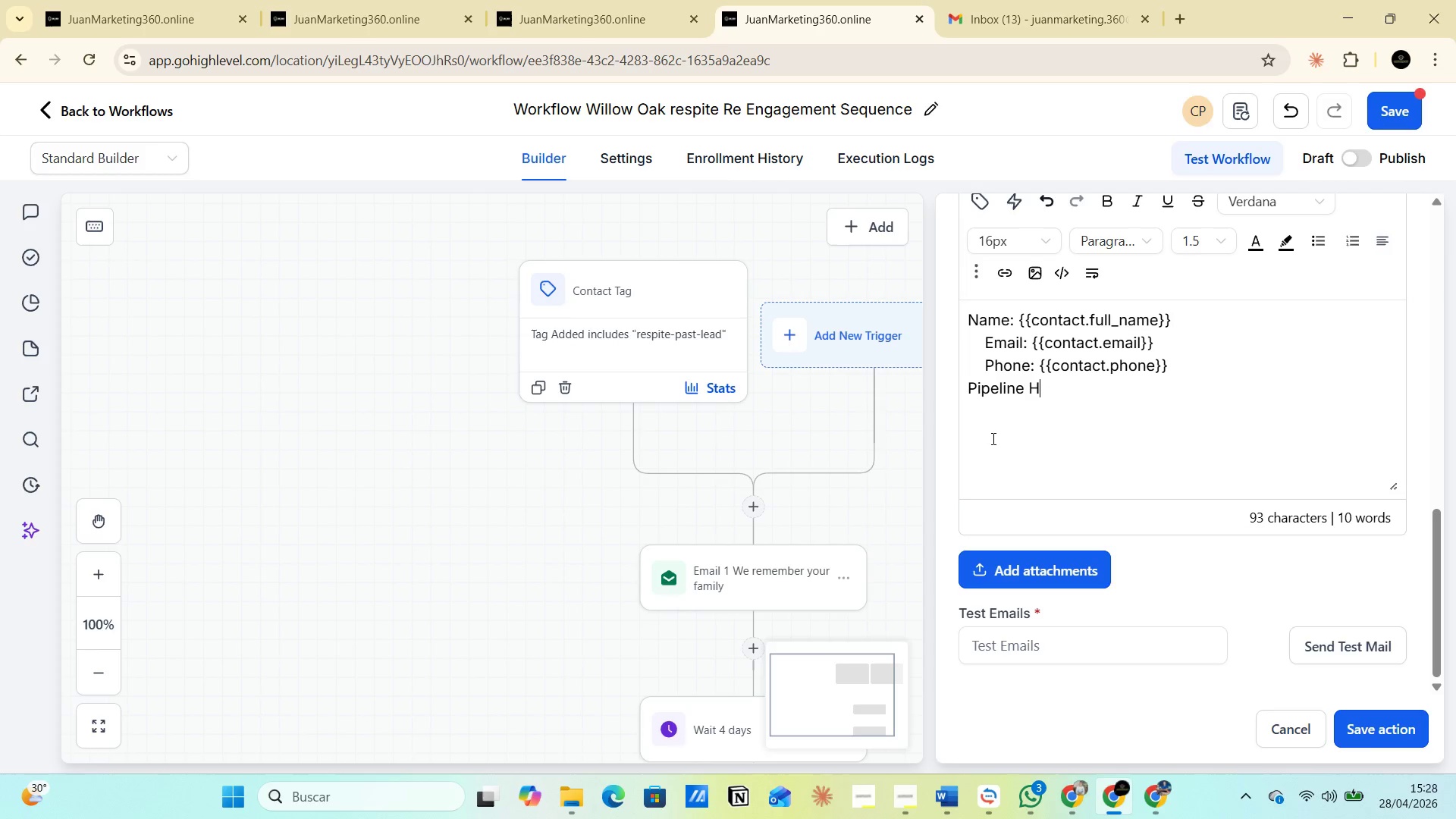 
key(Backspace)
 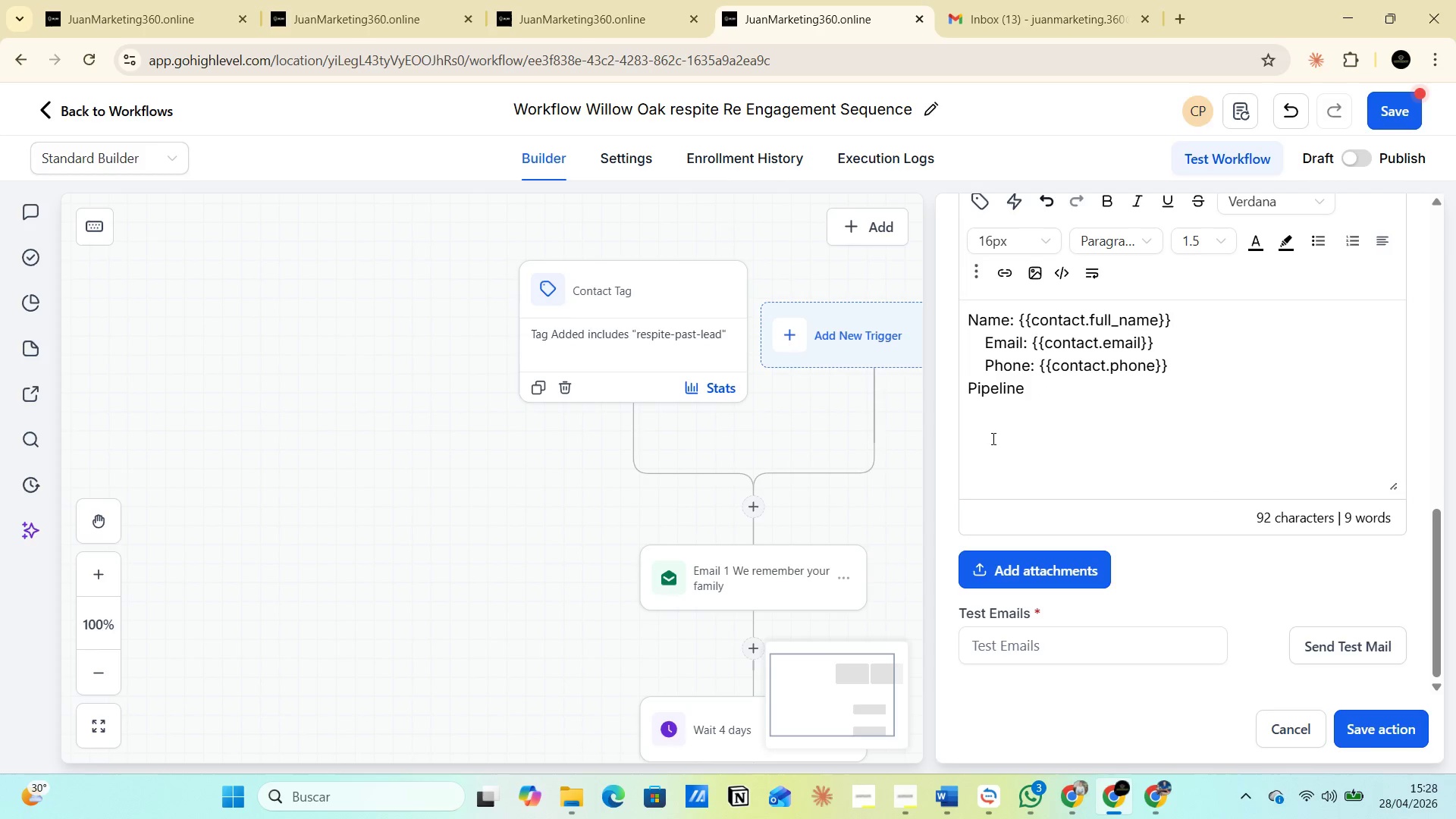 
key(Control+ControlLeft)
 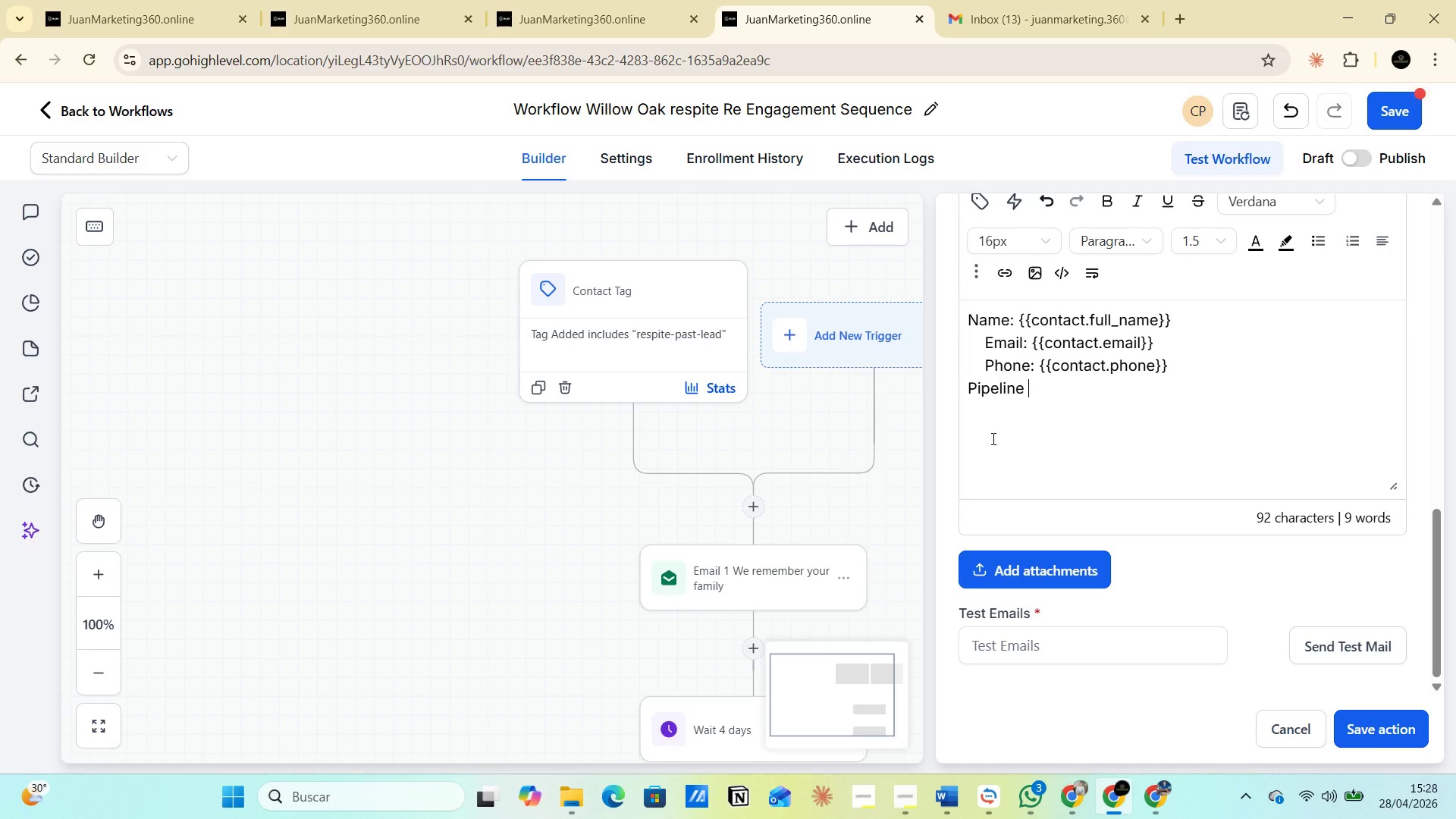 
key(Control+V)
 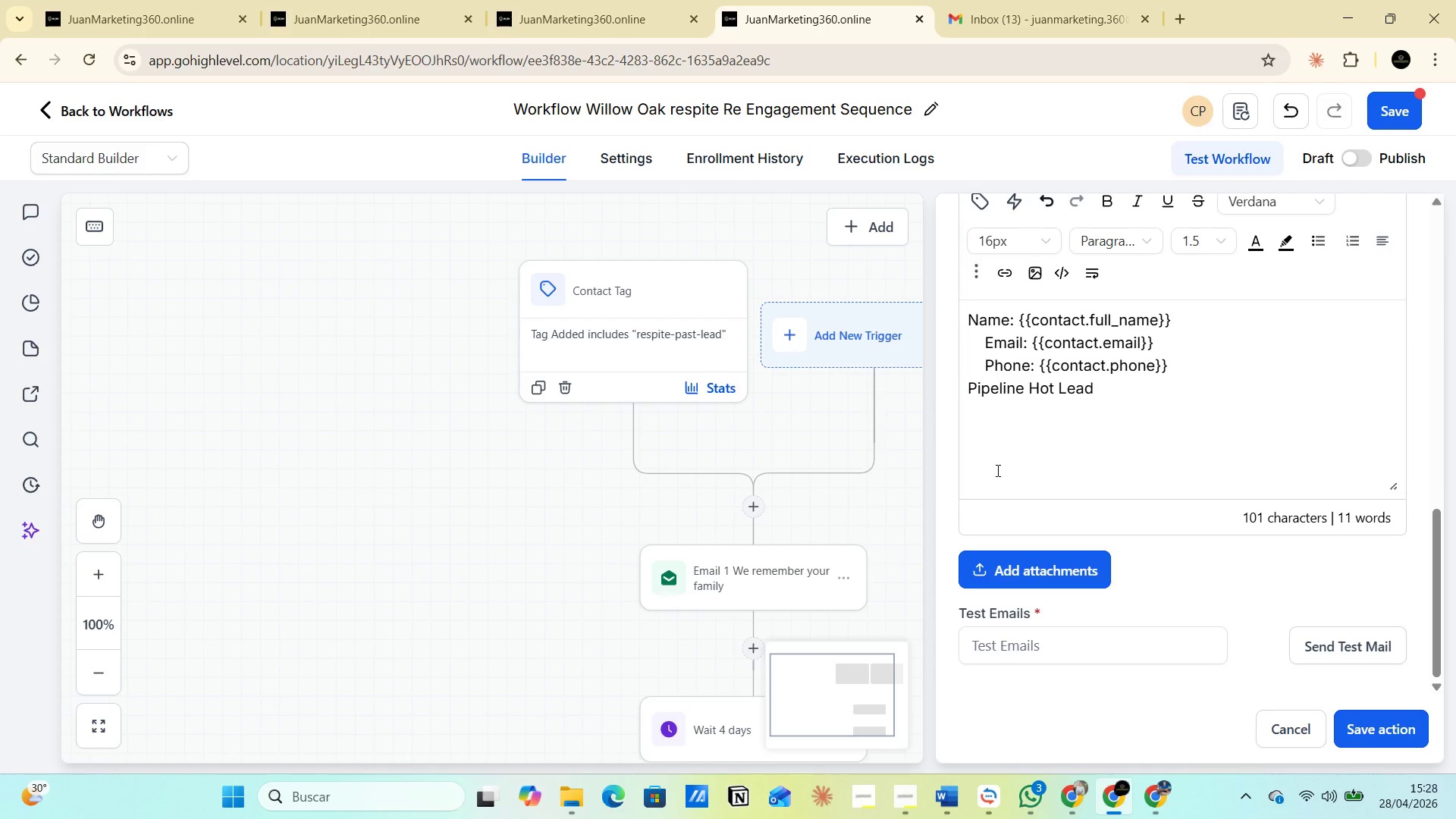 
scroll: coordinate [1094, 433], scroll_direction: up, amount: 8.0
 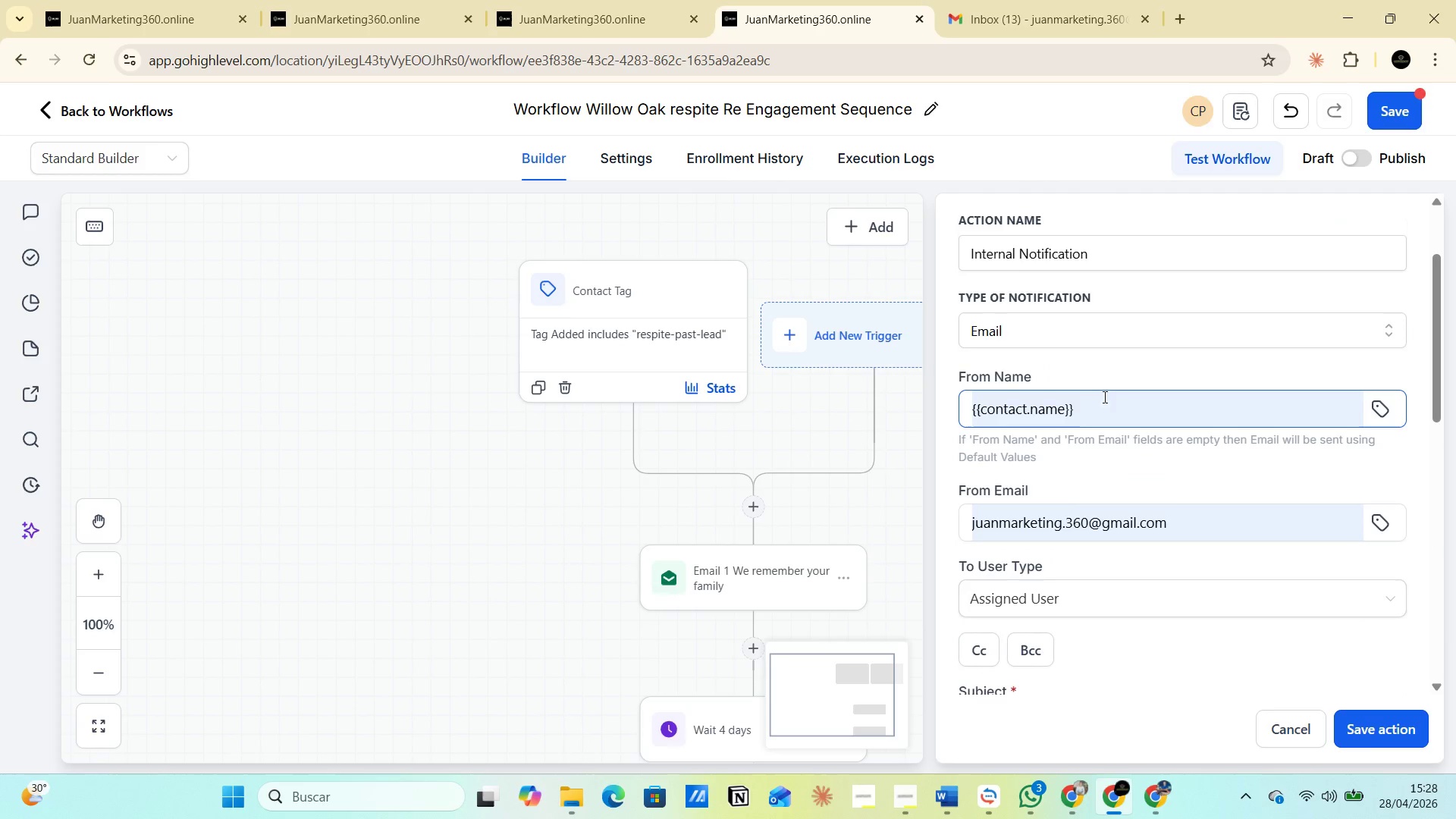 
scroll: coordinate [1116, 392], scroll_direction: down, amount: 1.0
 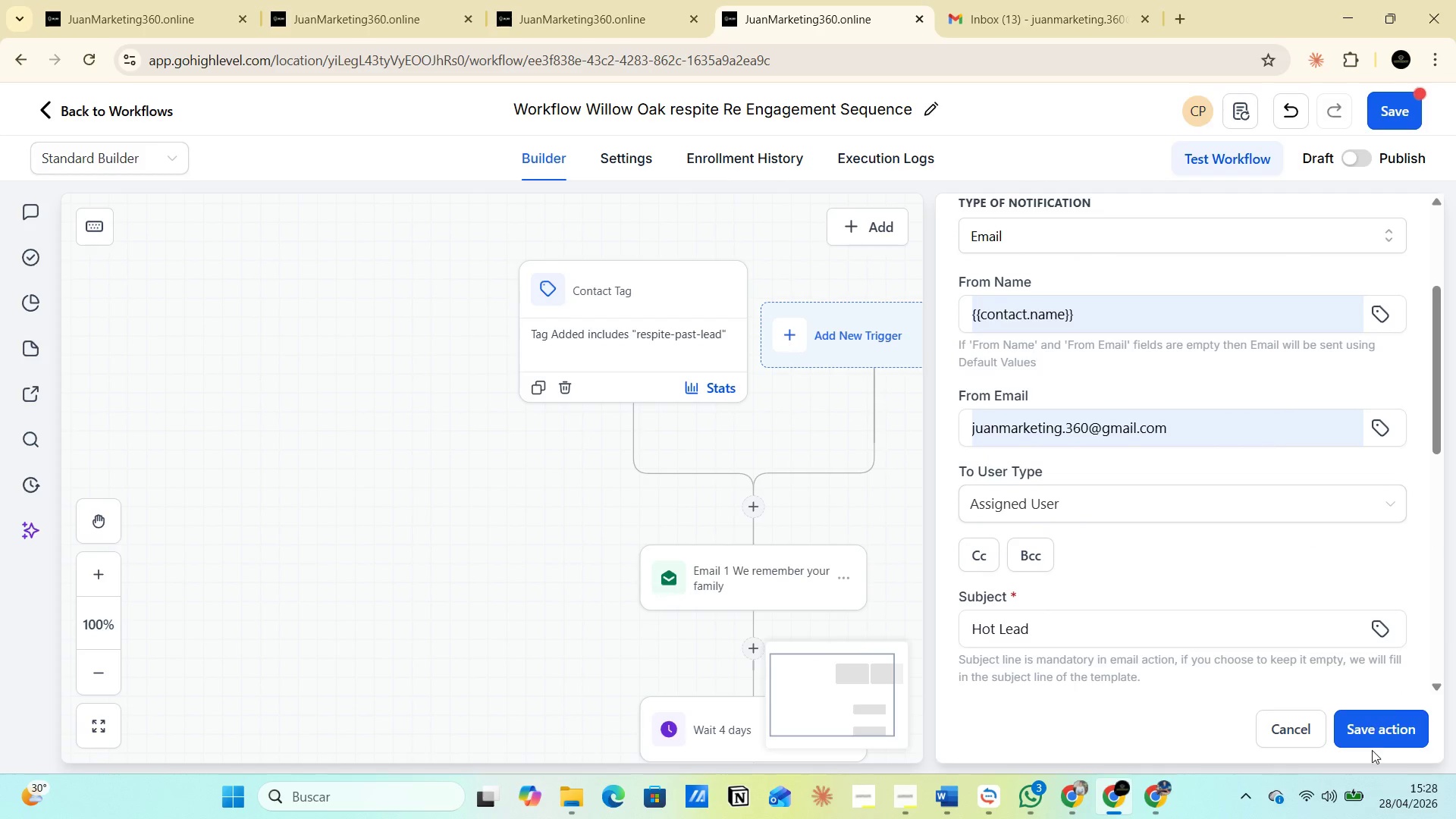 
left_click([1375, 721])
 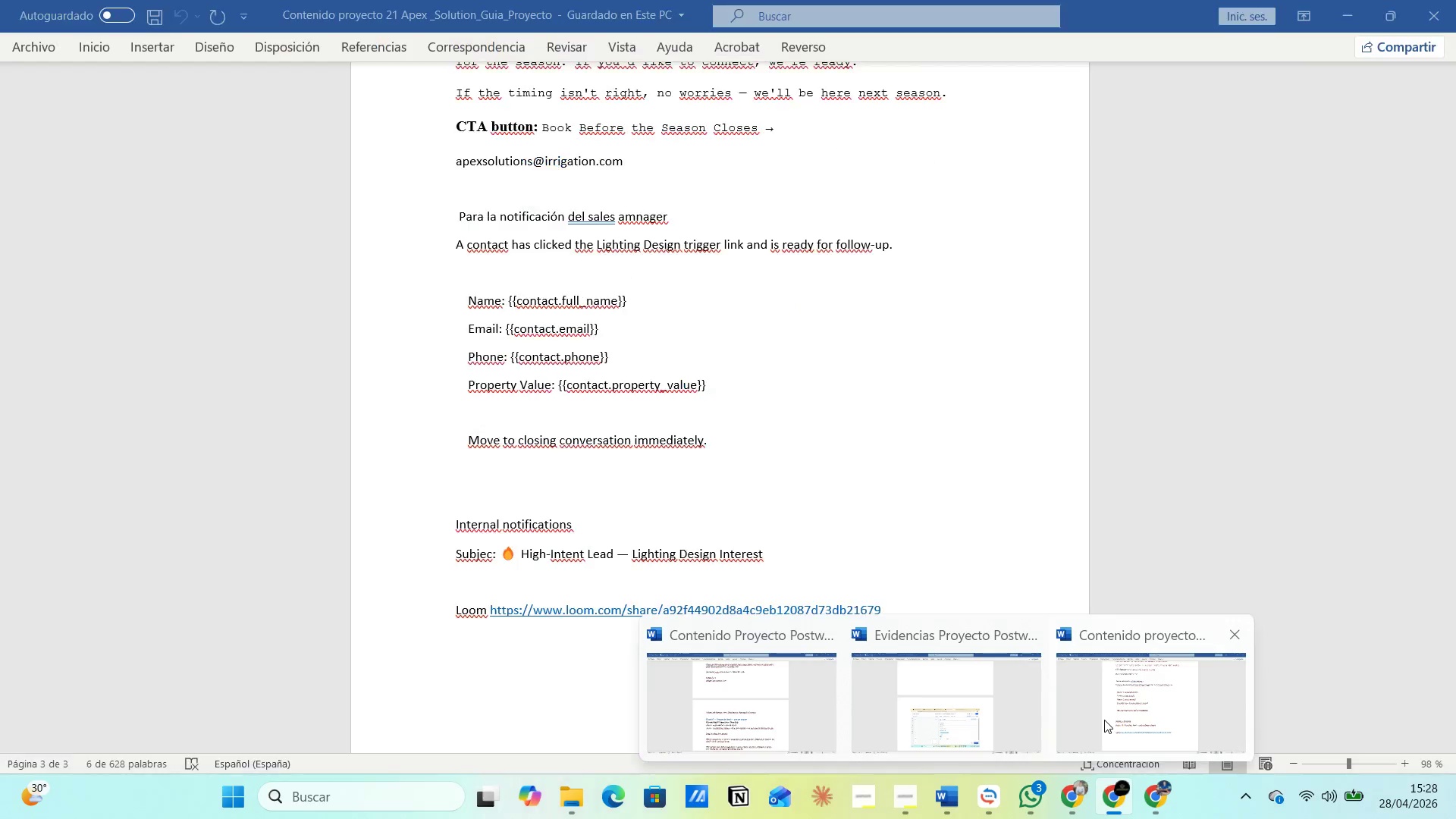 
wait(5.42)
 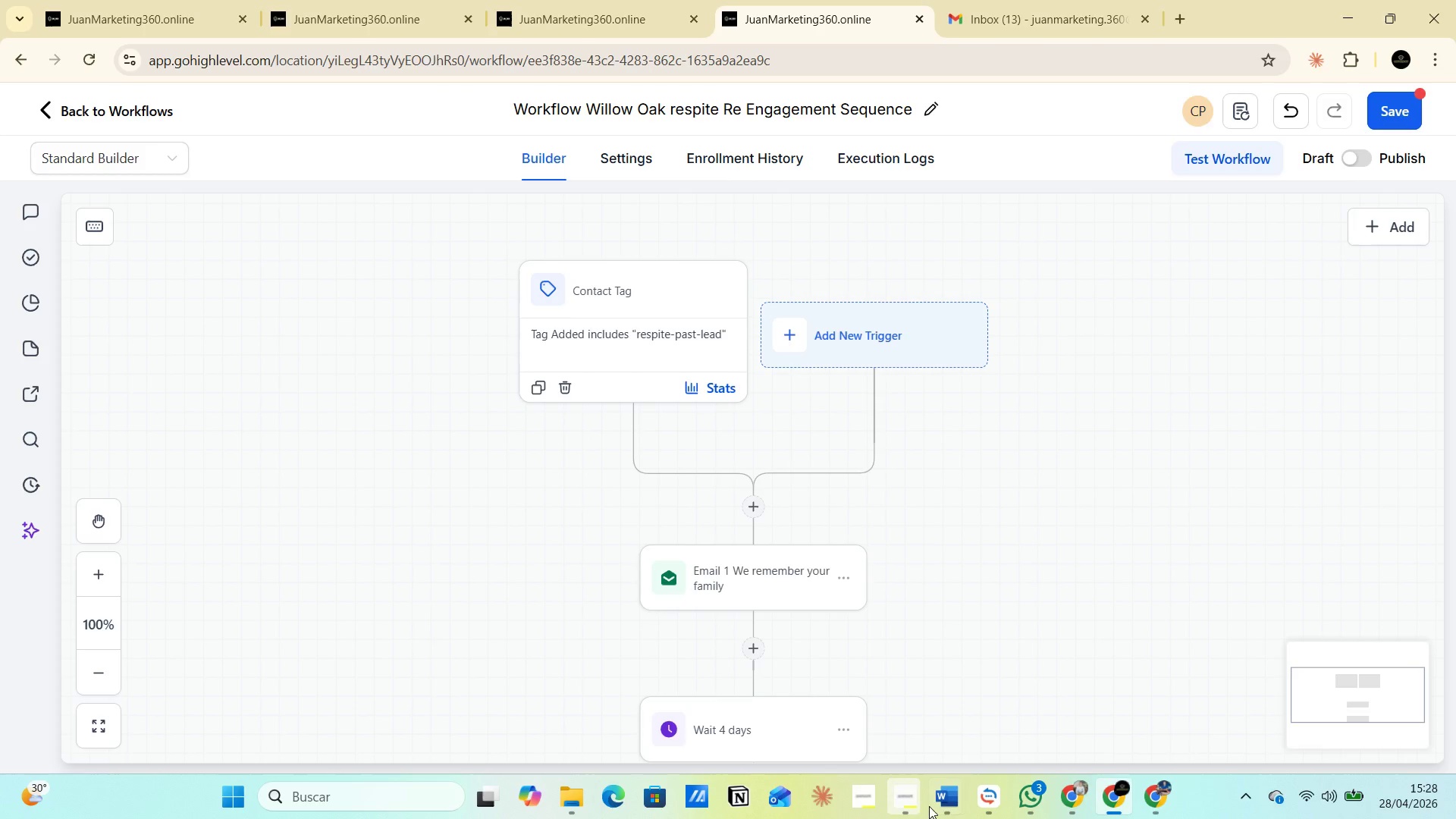 
left_click([1104, 720])
 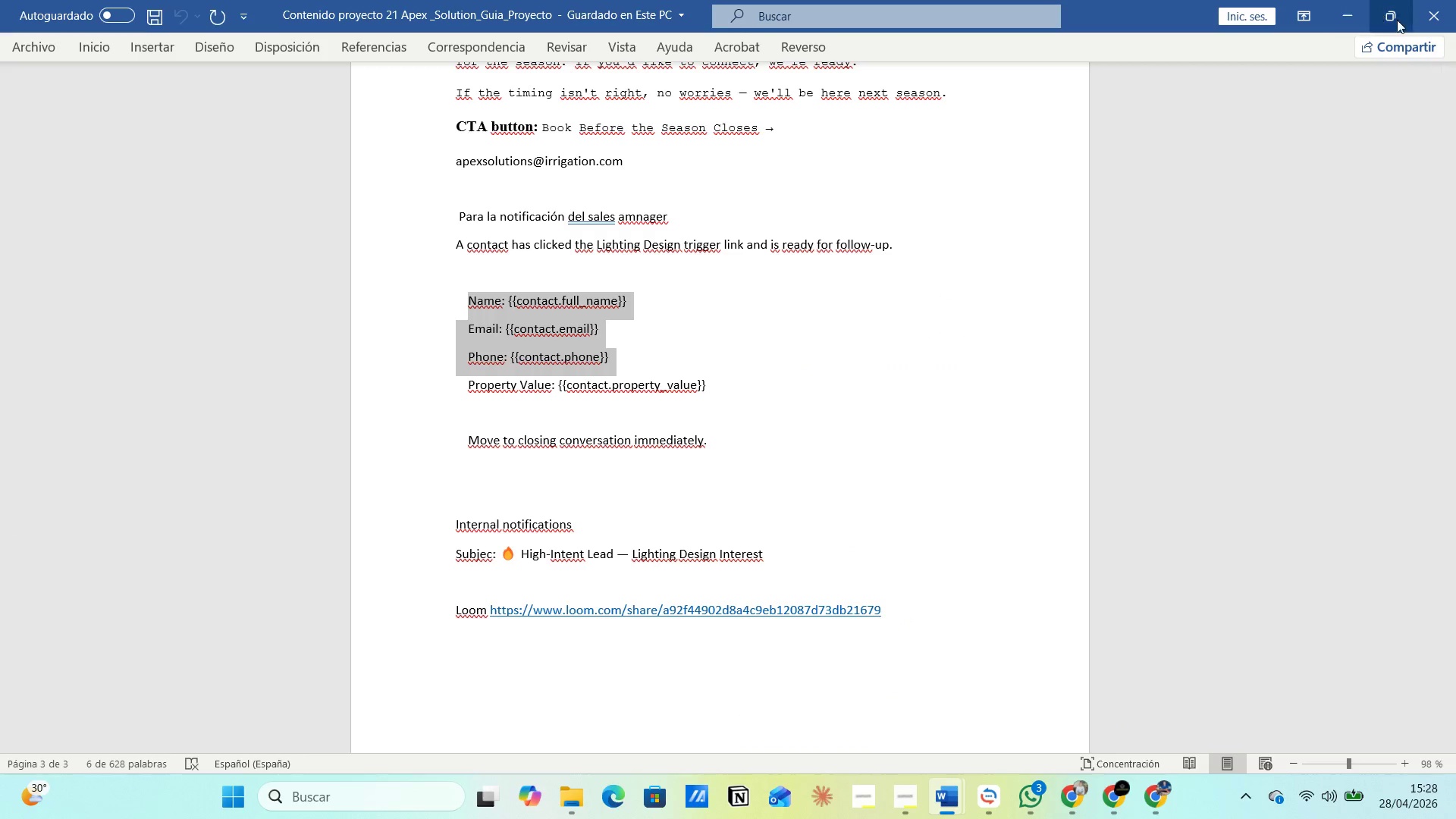 
left_click([1434, 8])
 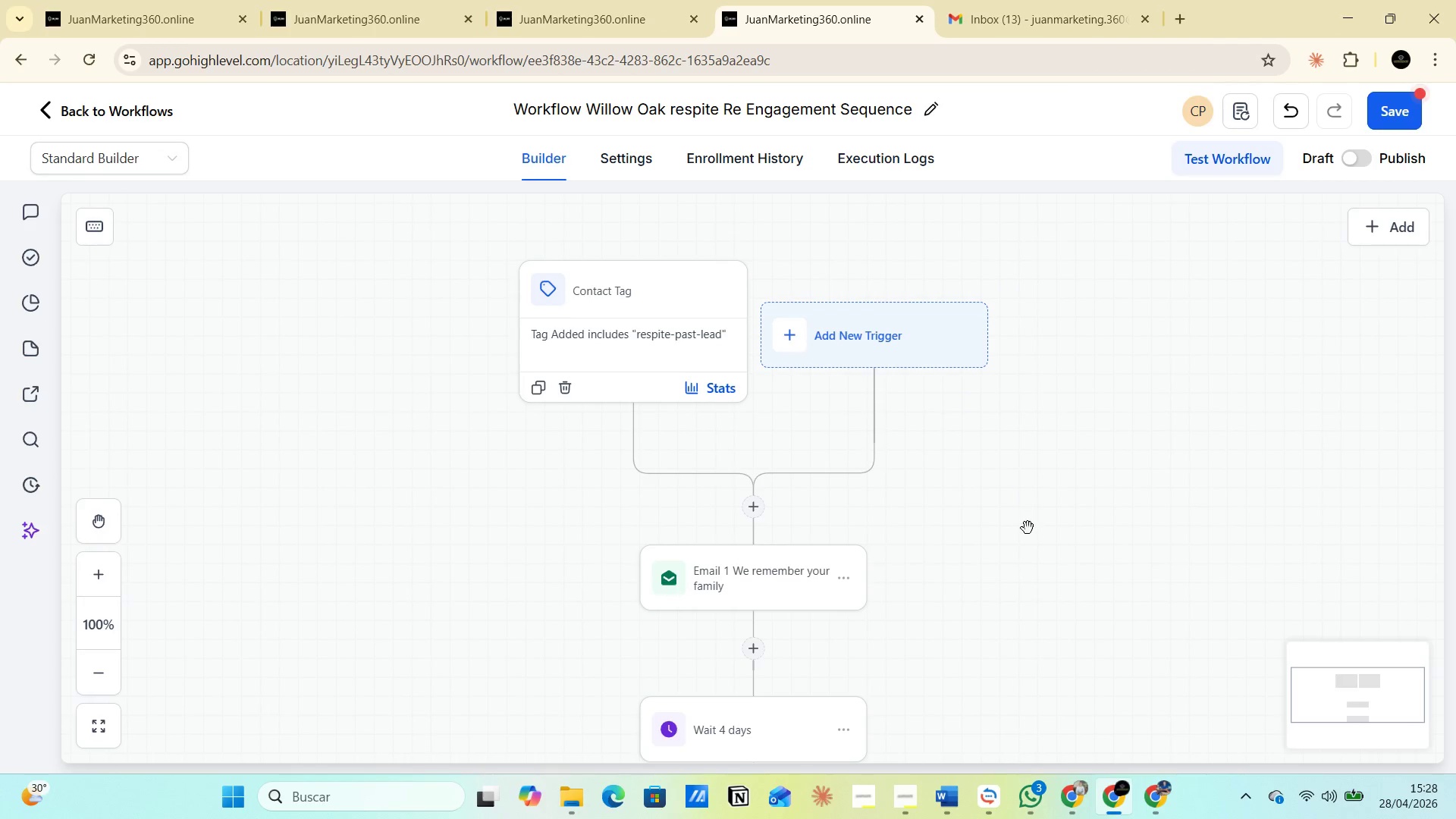 
left_click([1043, 530])
 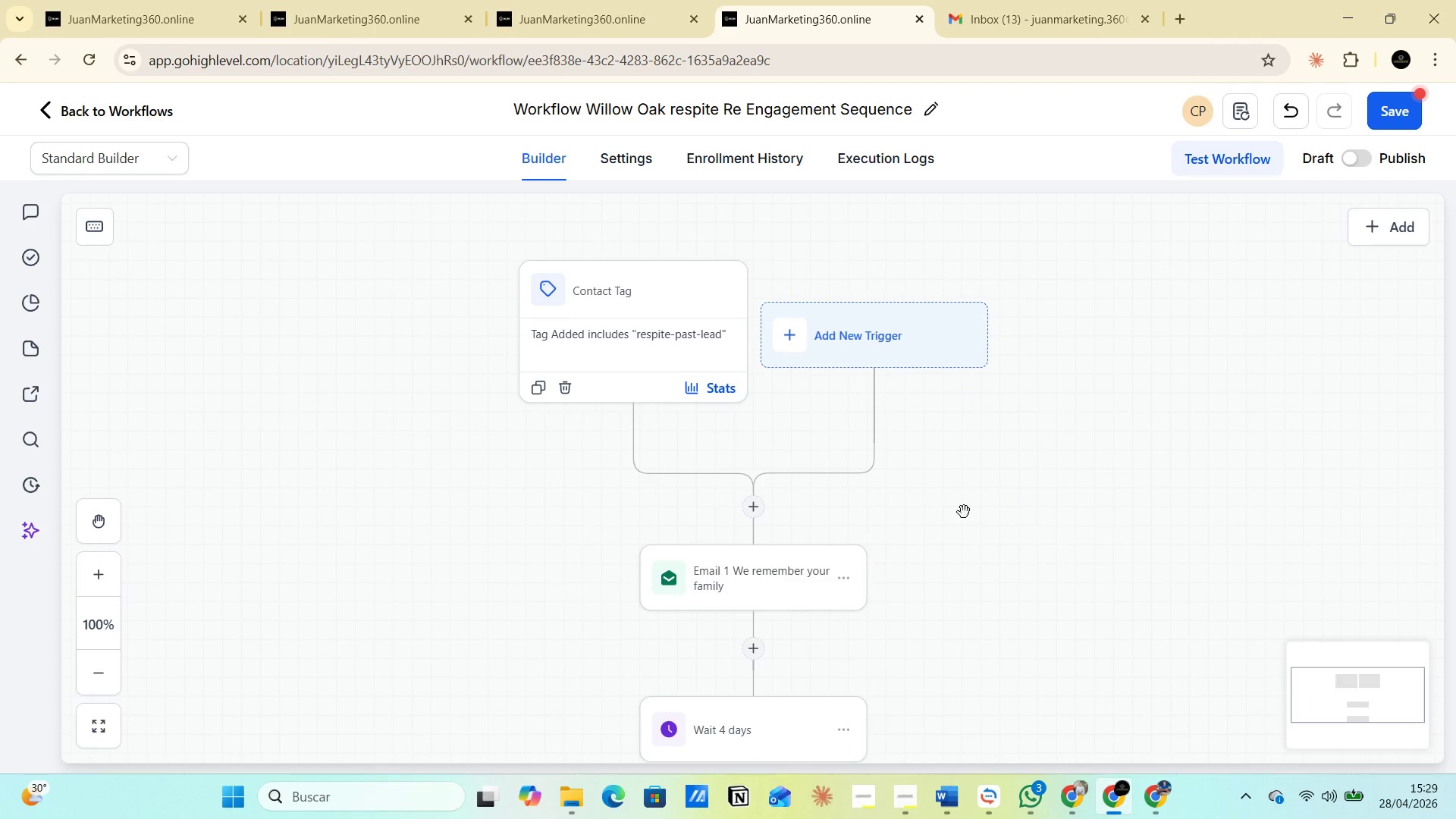 
scroll: coordinate [848, 532], scroll_direction: down, amount: 43.0
 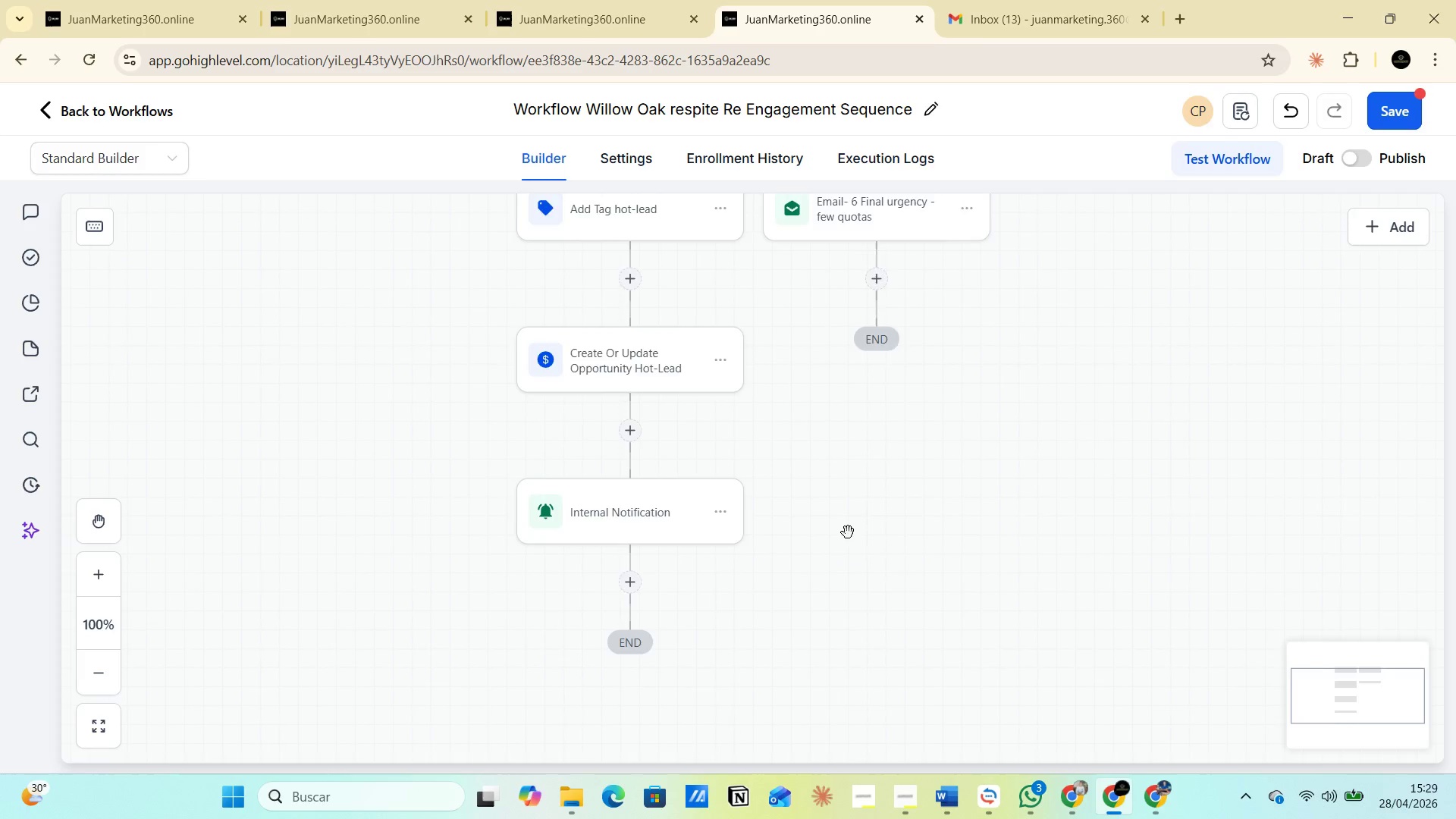 
scroll: coordinate [884, 501], scroll_direction: up, amount: 13.0
 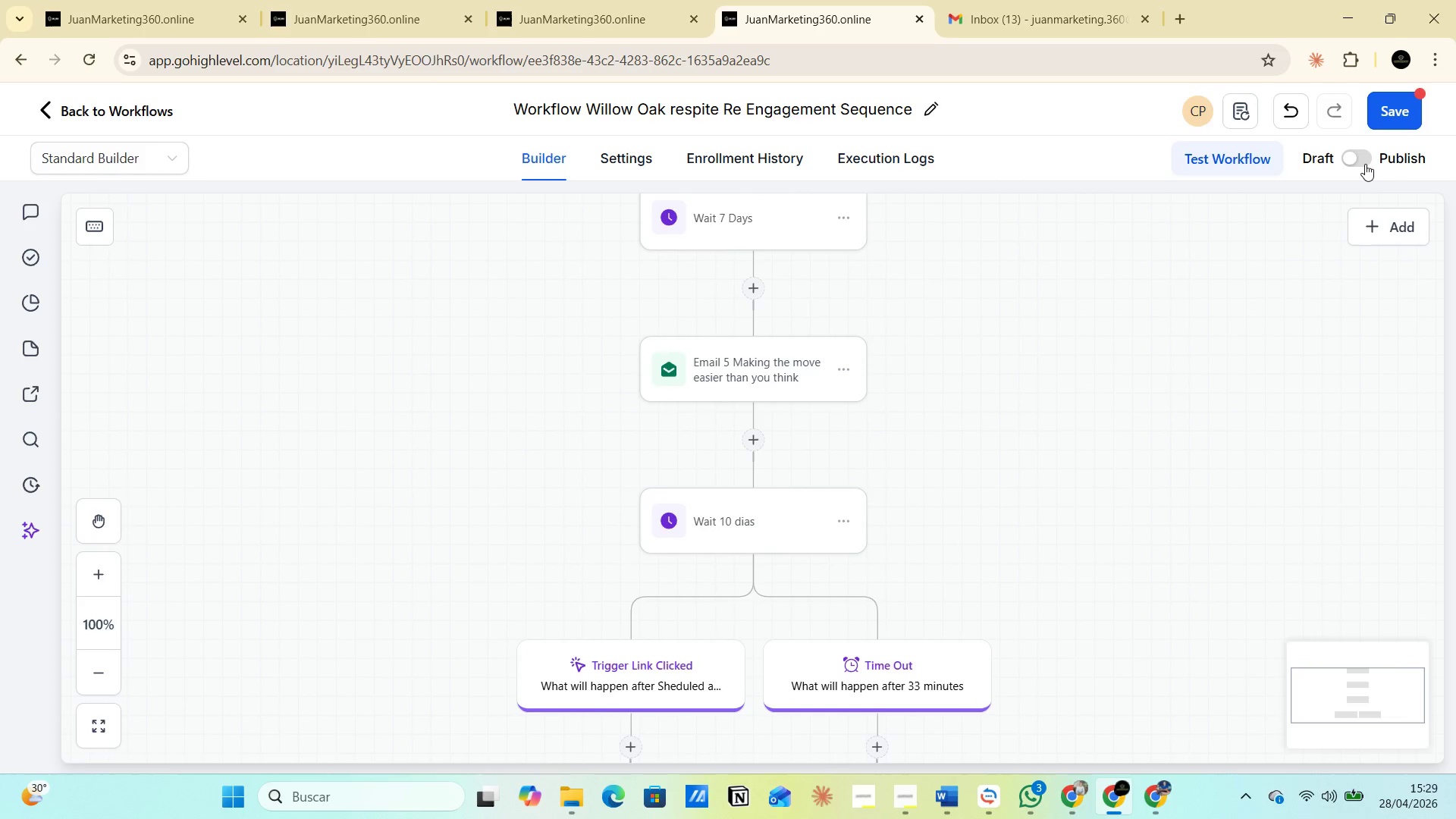 
left_click([1365, 164])
 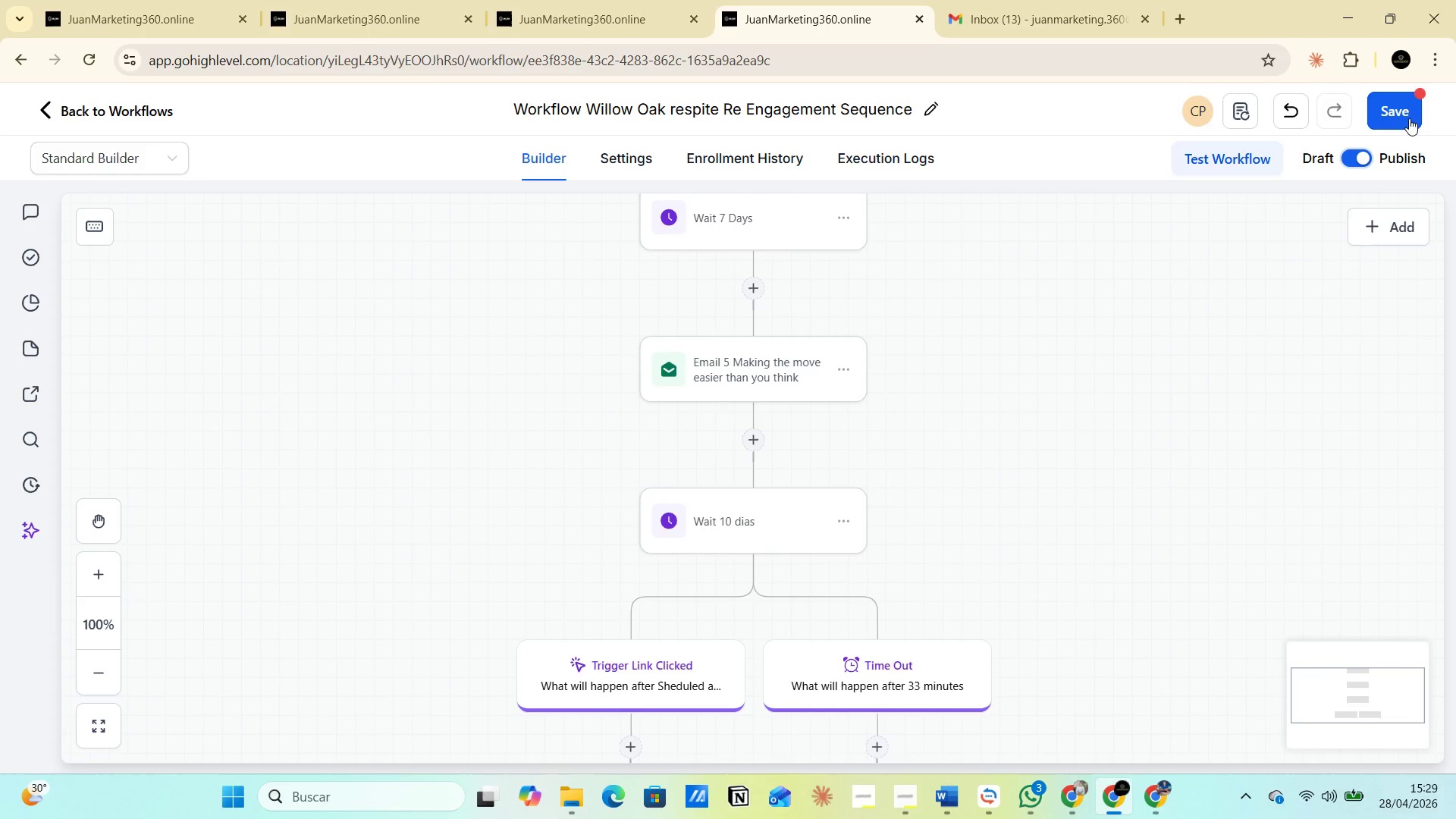 
left_click([1412, 111])
 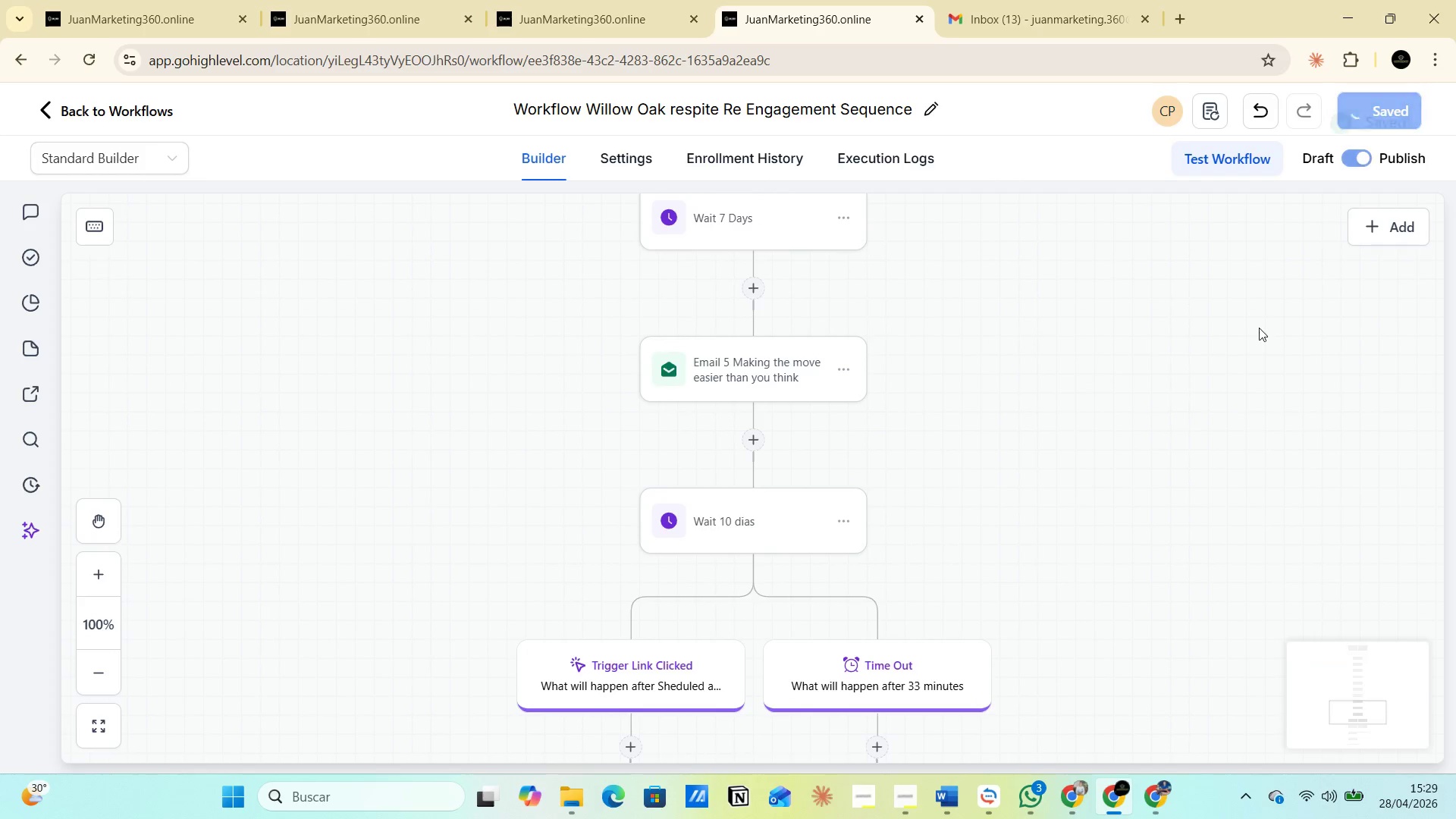 
wait(6.33)
 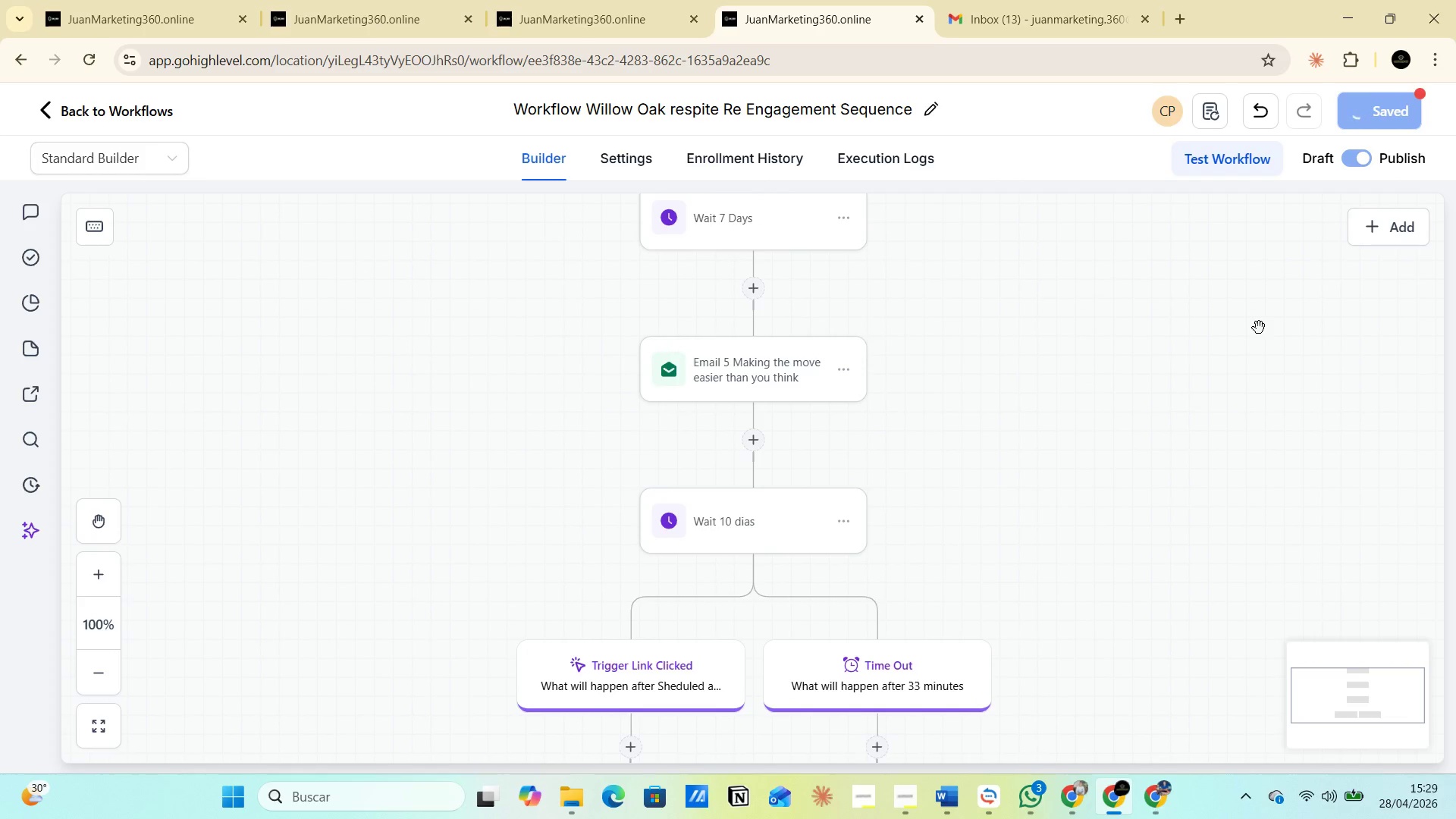 
scroll: coordinate [884, 532], scroll_direction: up, amount: 52.0
 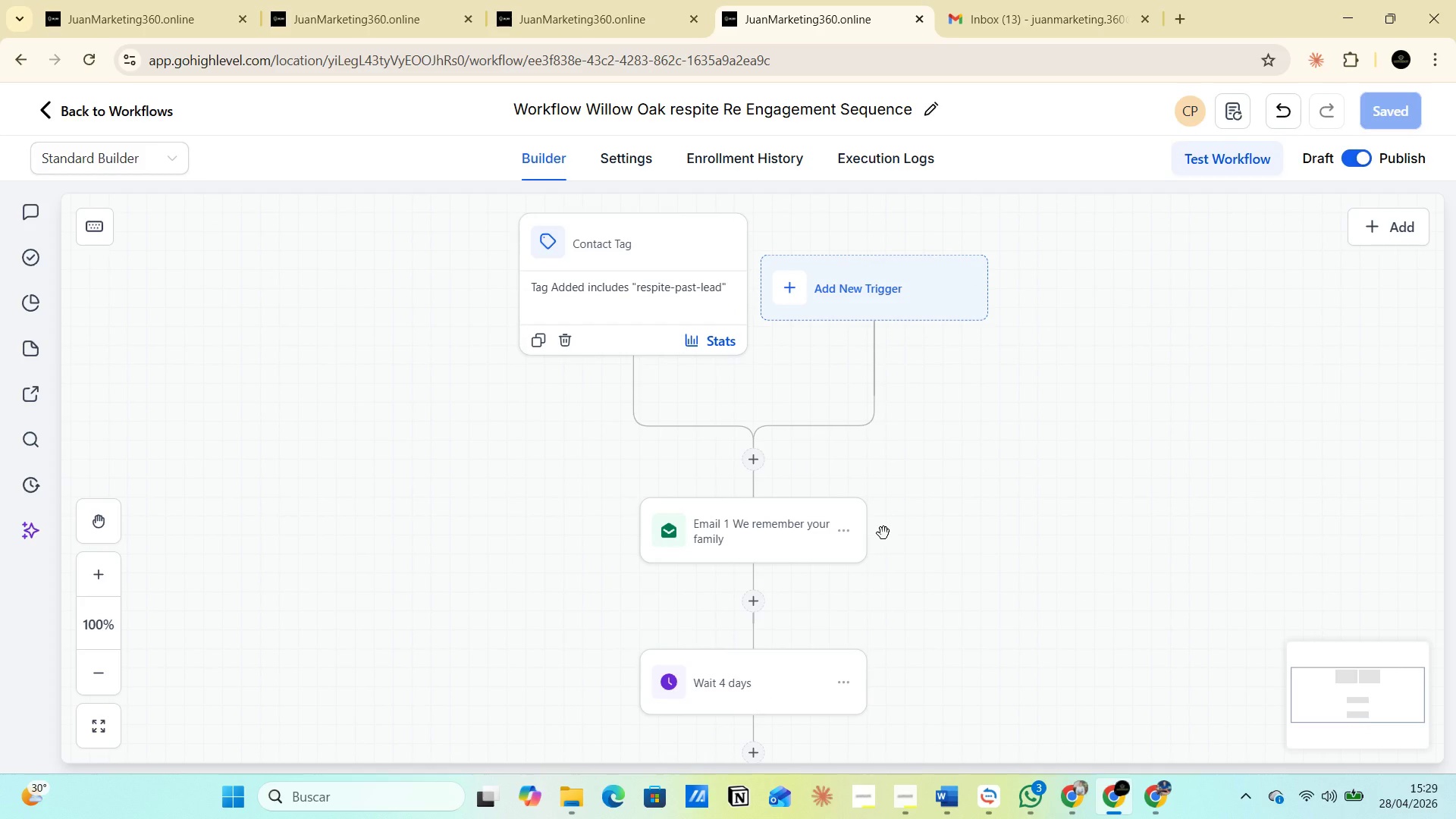 
wait(20.29)
 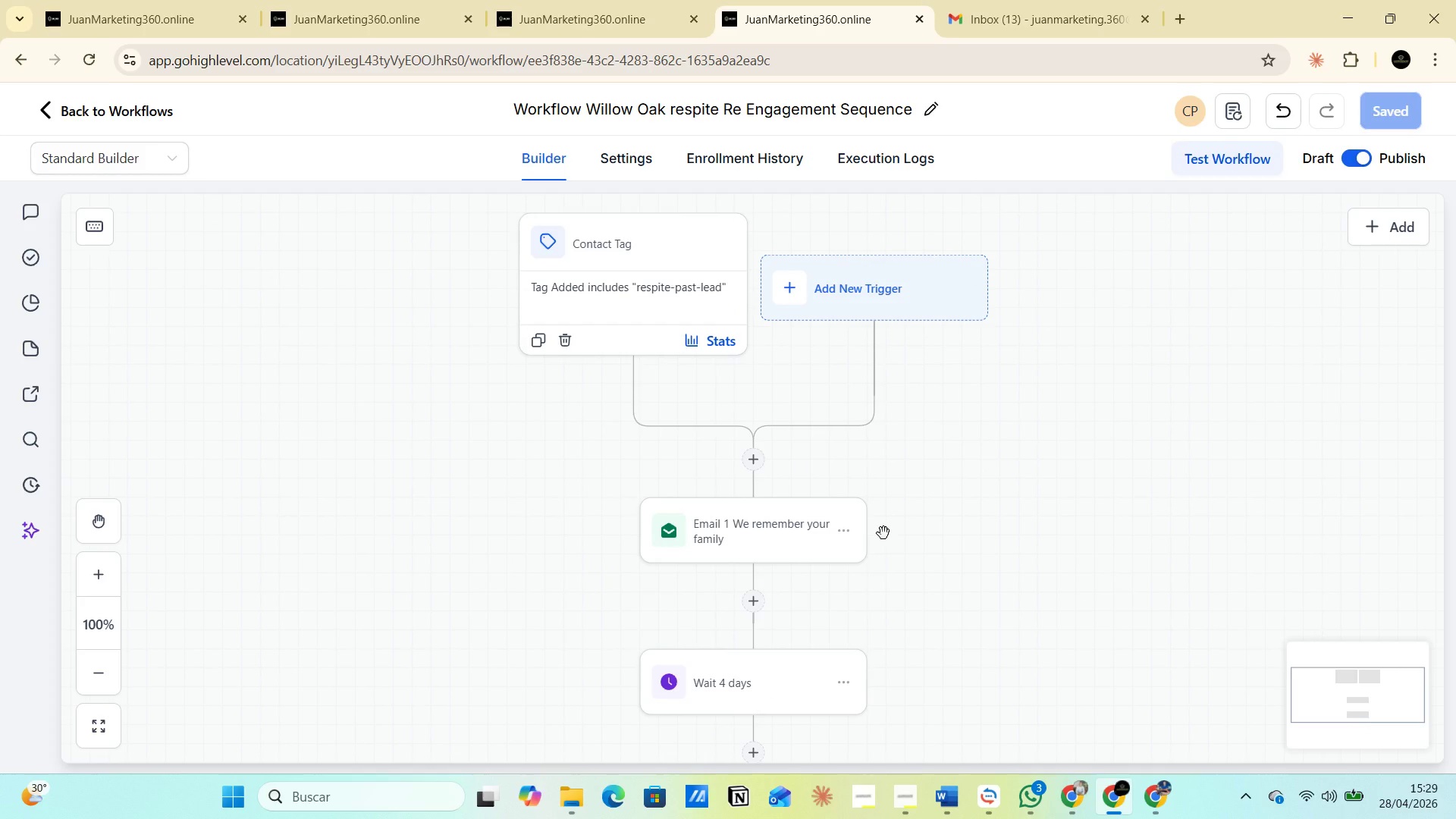 
key(PrintScreen)
 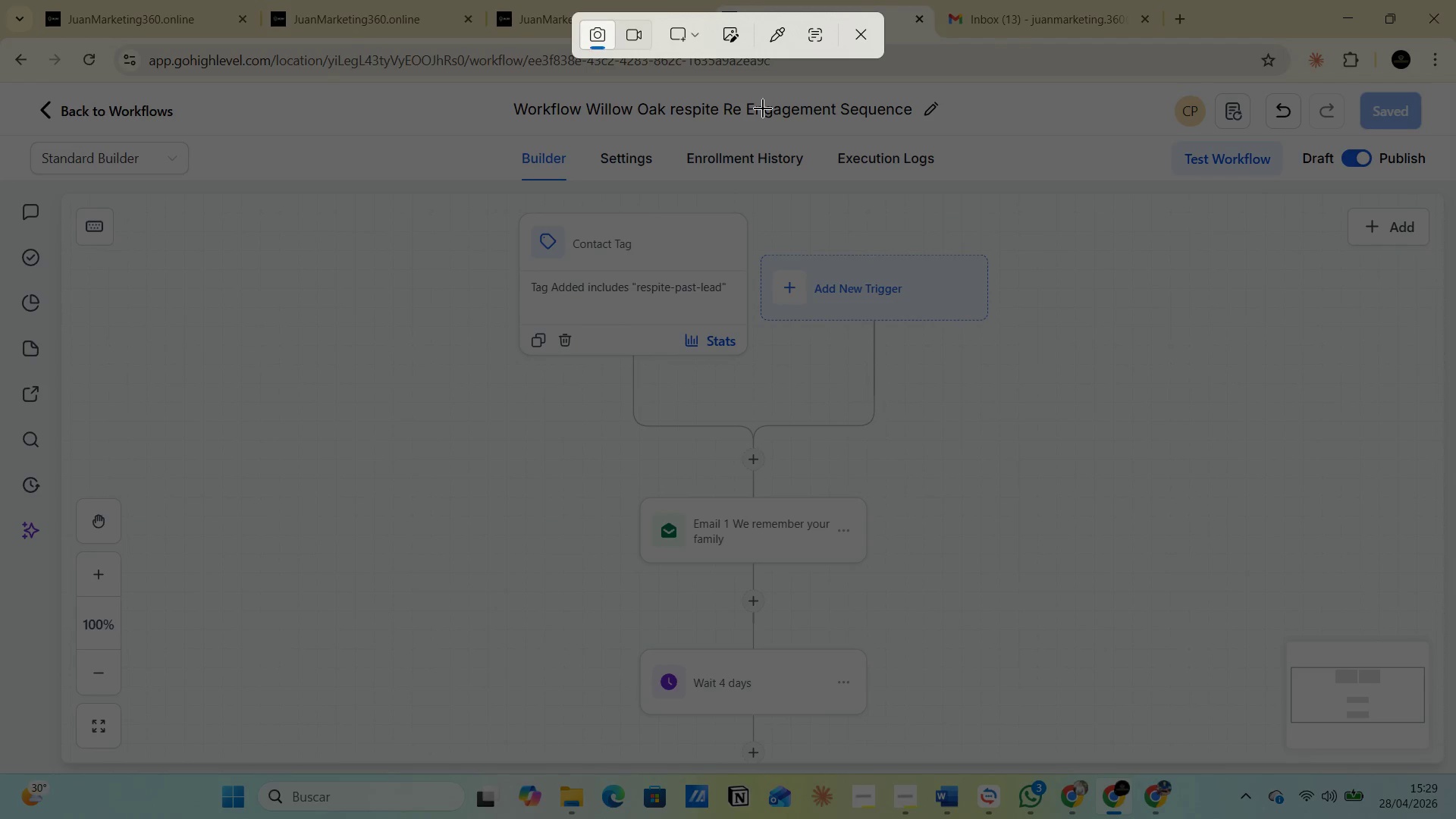 
left_click([699, 37])
 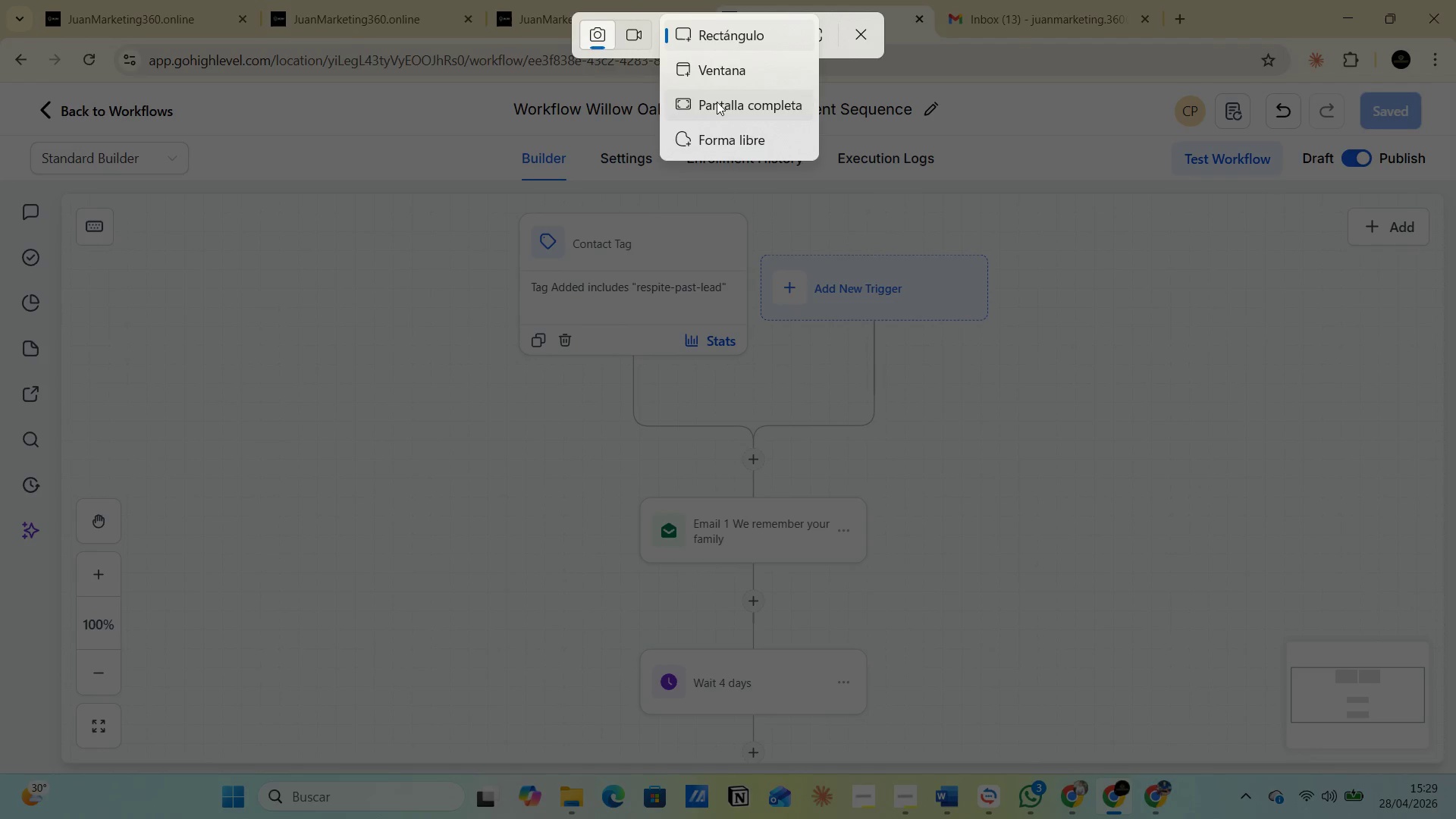 
left_click([717, 102])
 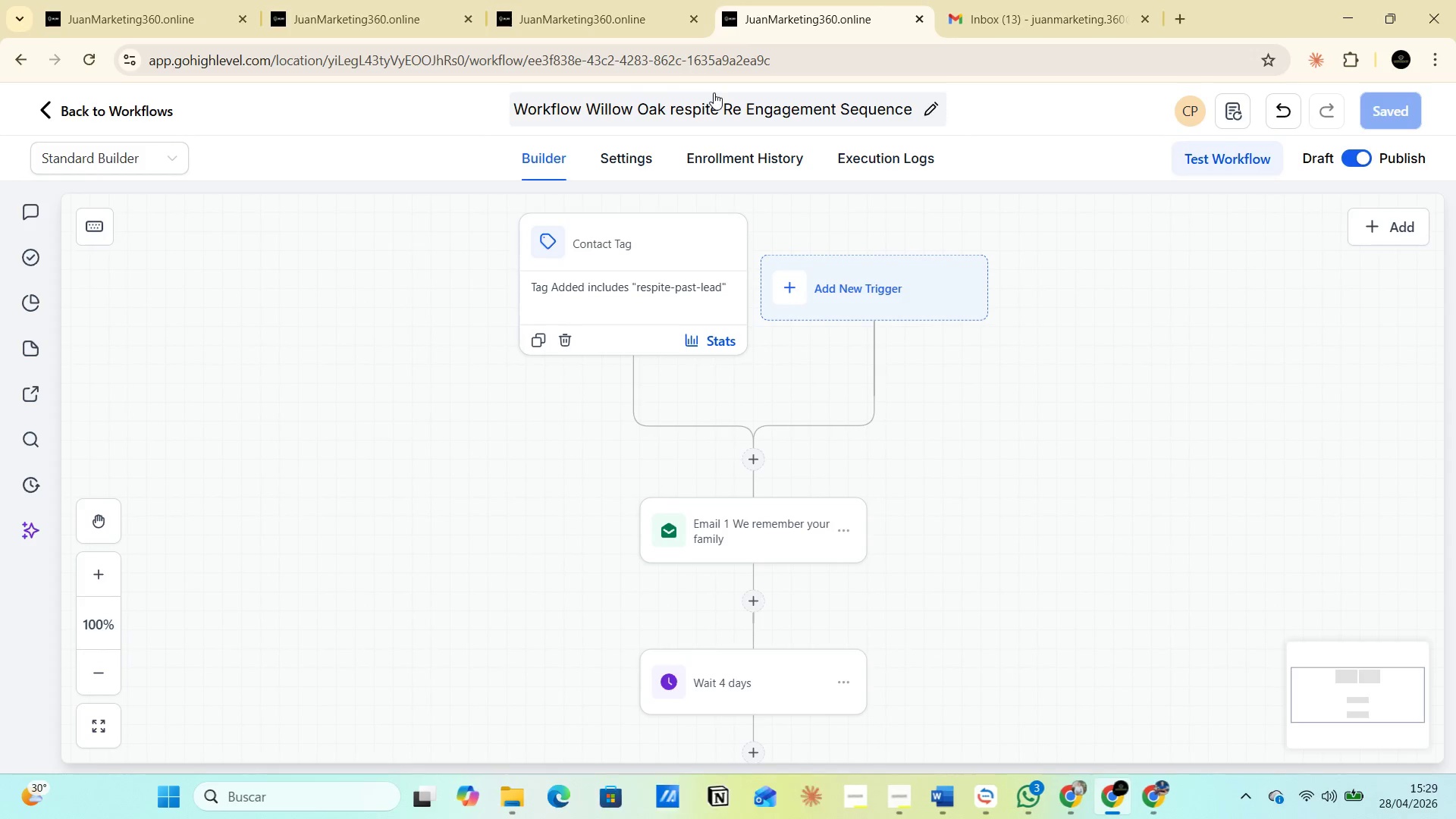 
key(Alt+AltLeft)
 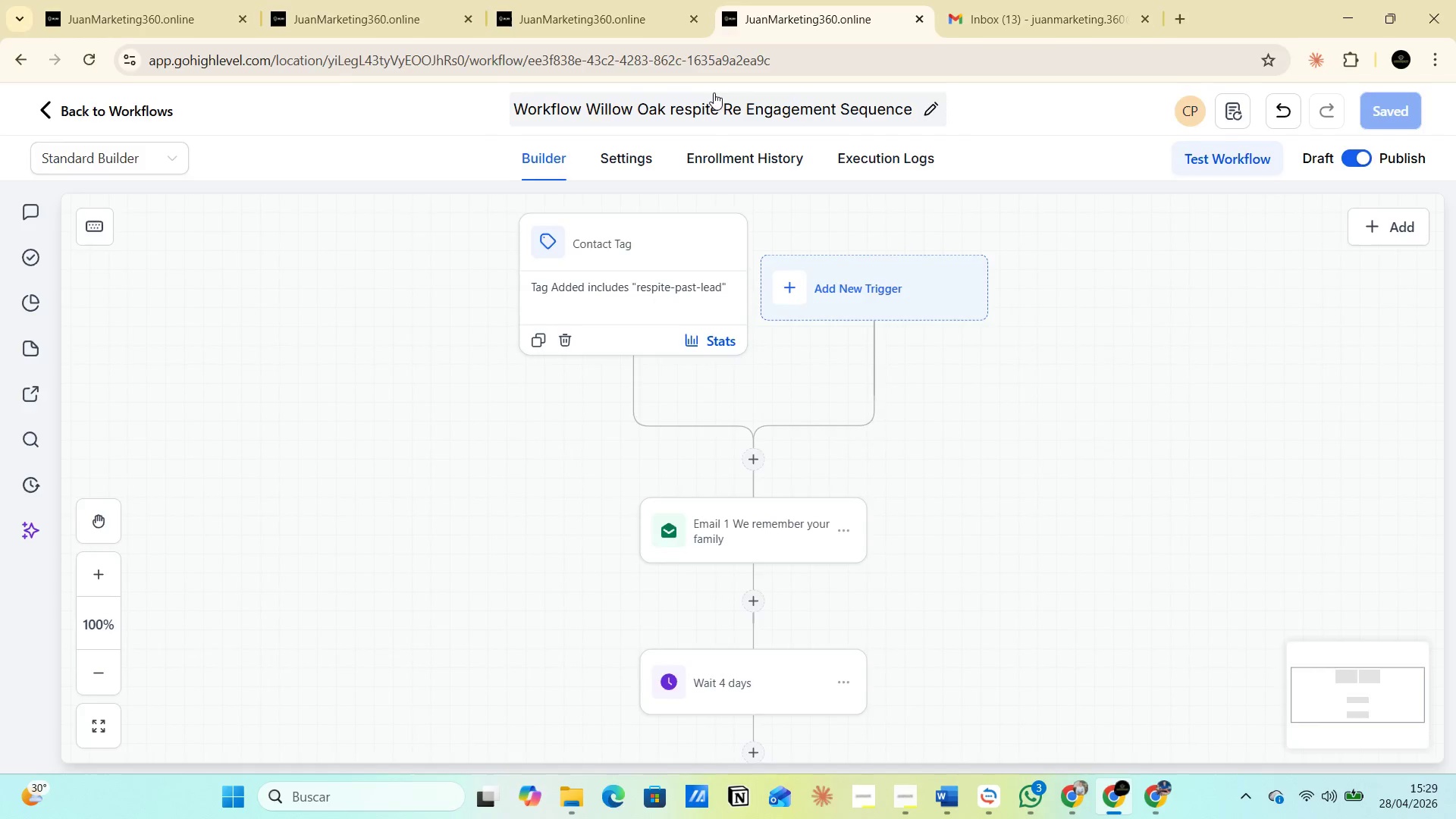 
key(Alt+Tab)
 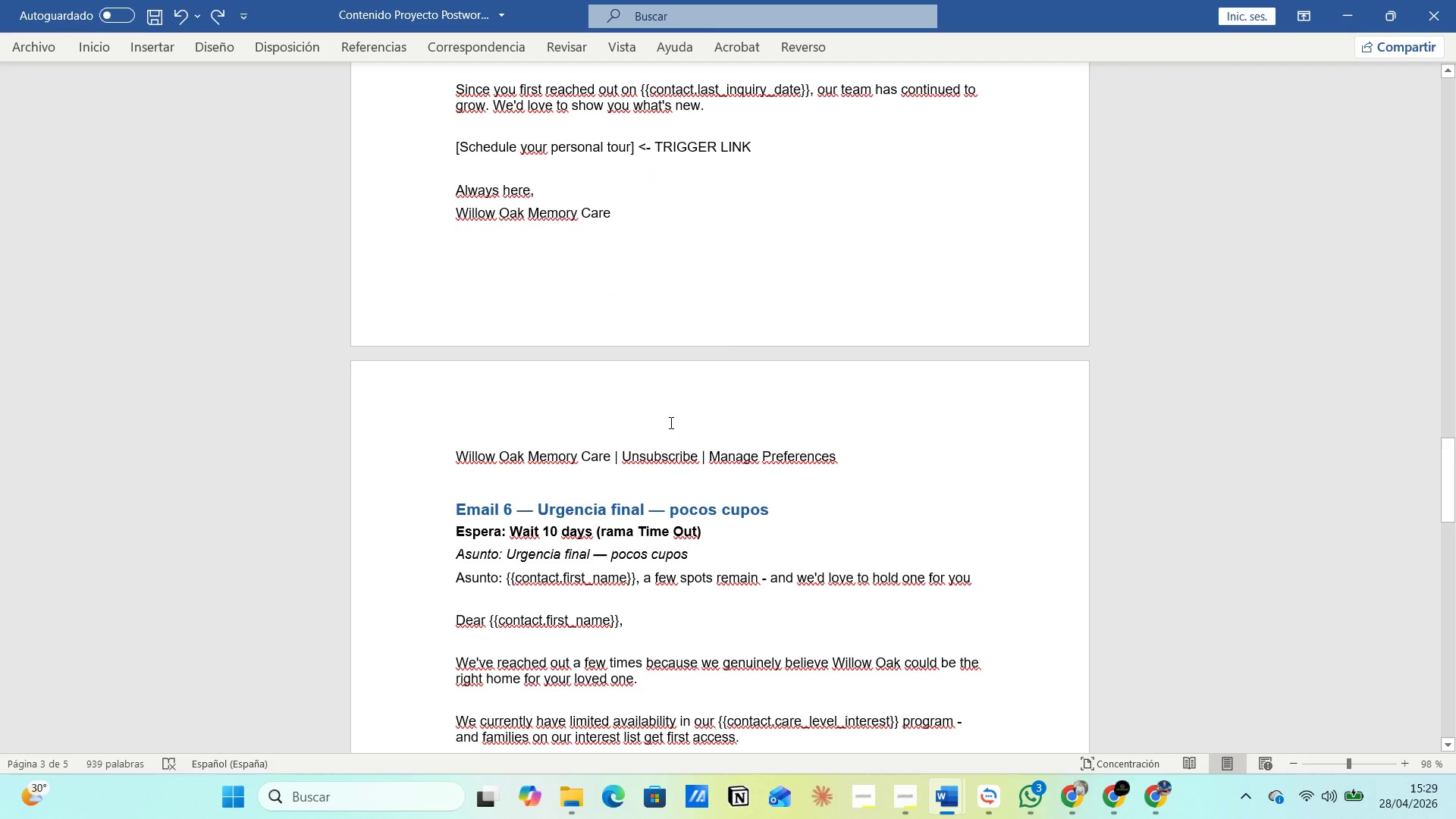 
key(Alt+AltLeft)
 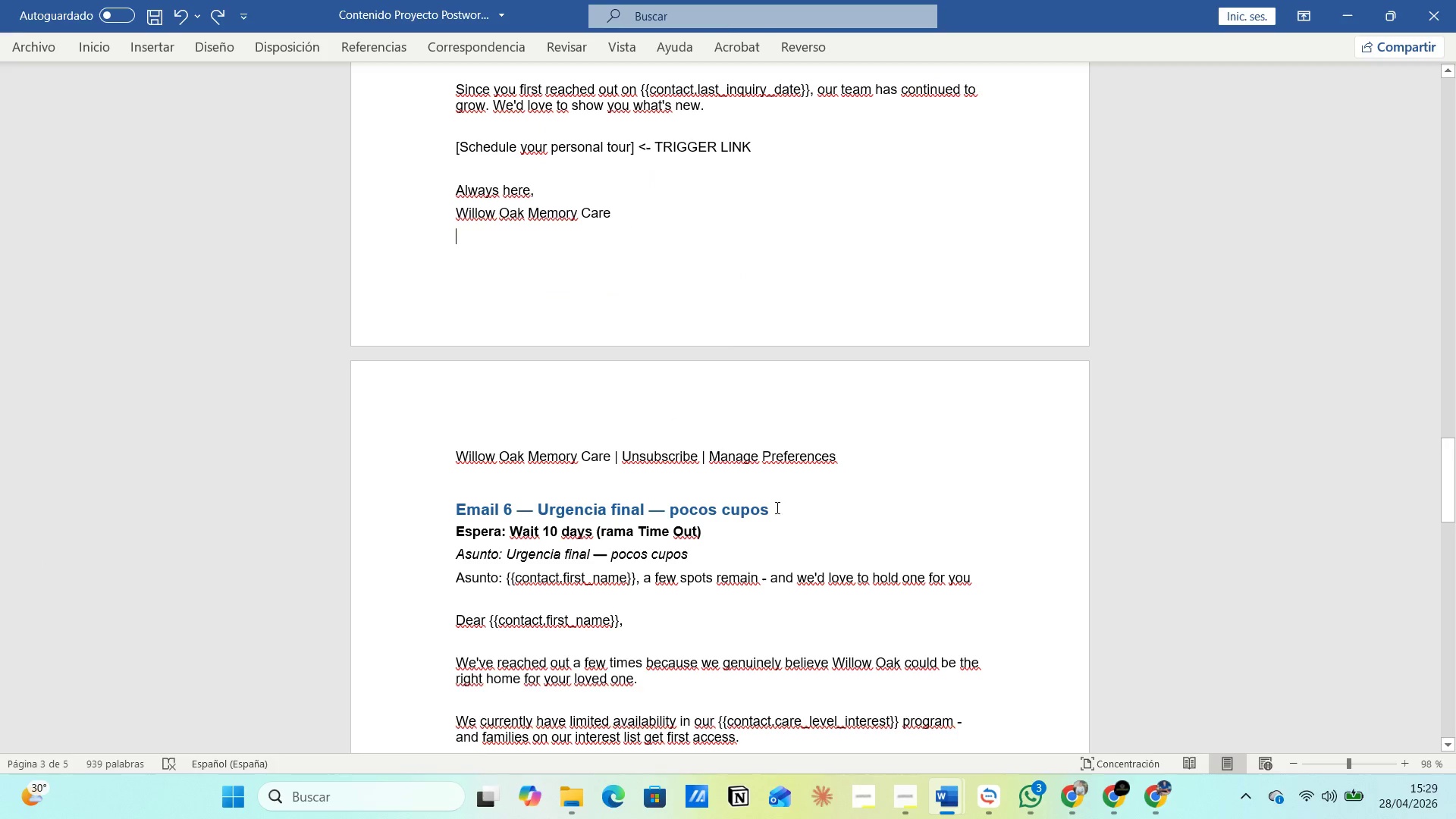 
key(Alt+Tab)
 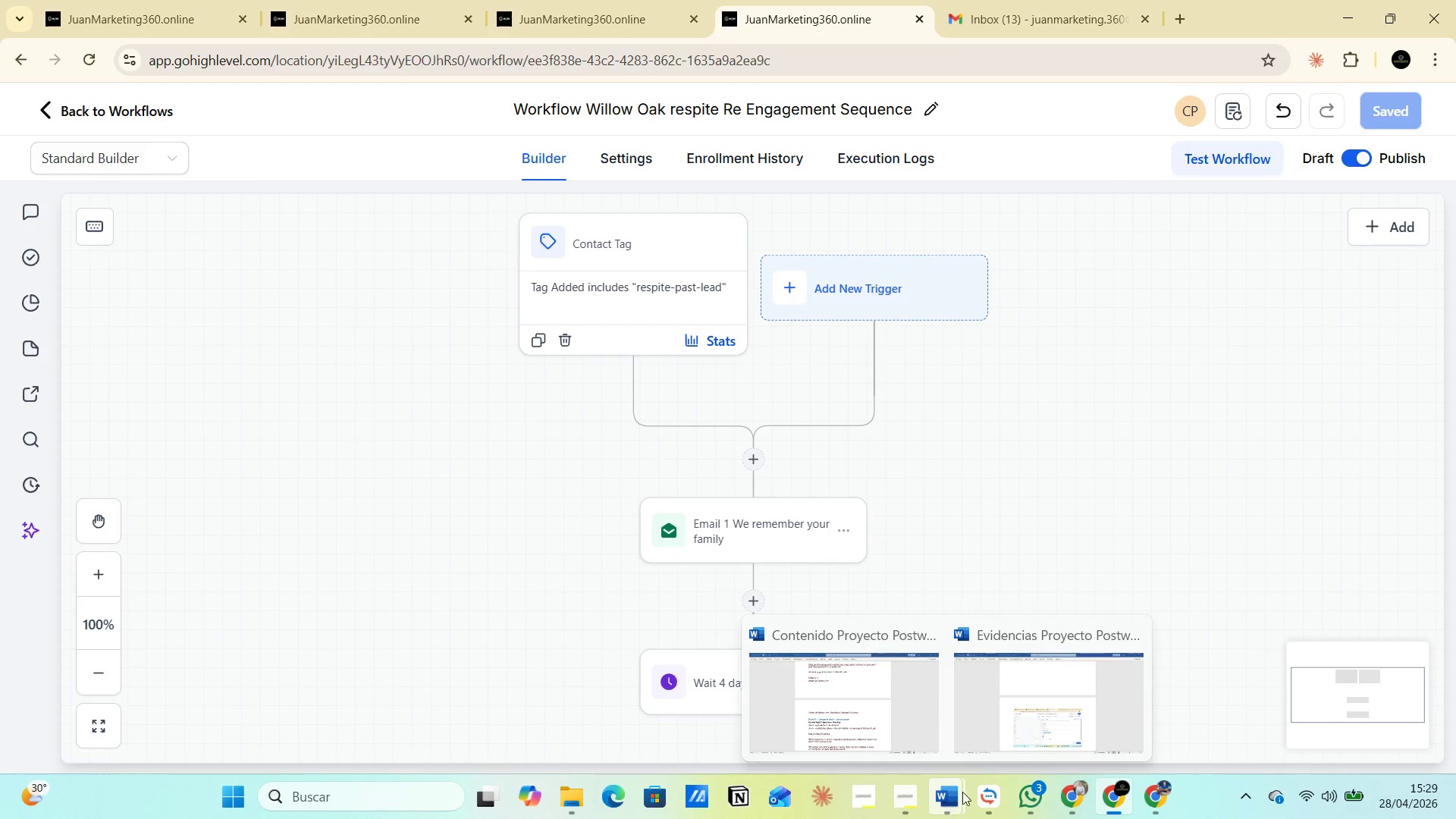 
left_click([989, 730])
 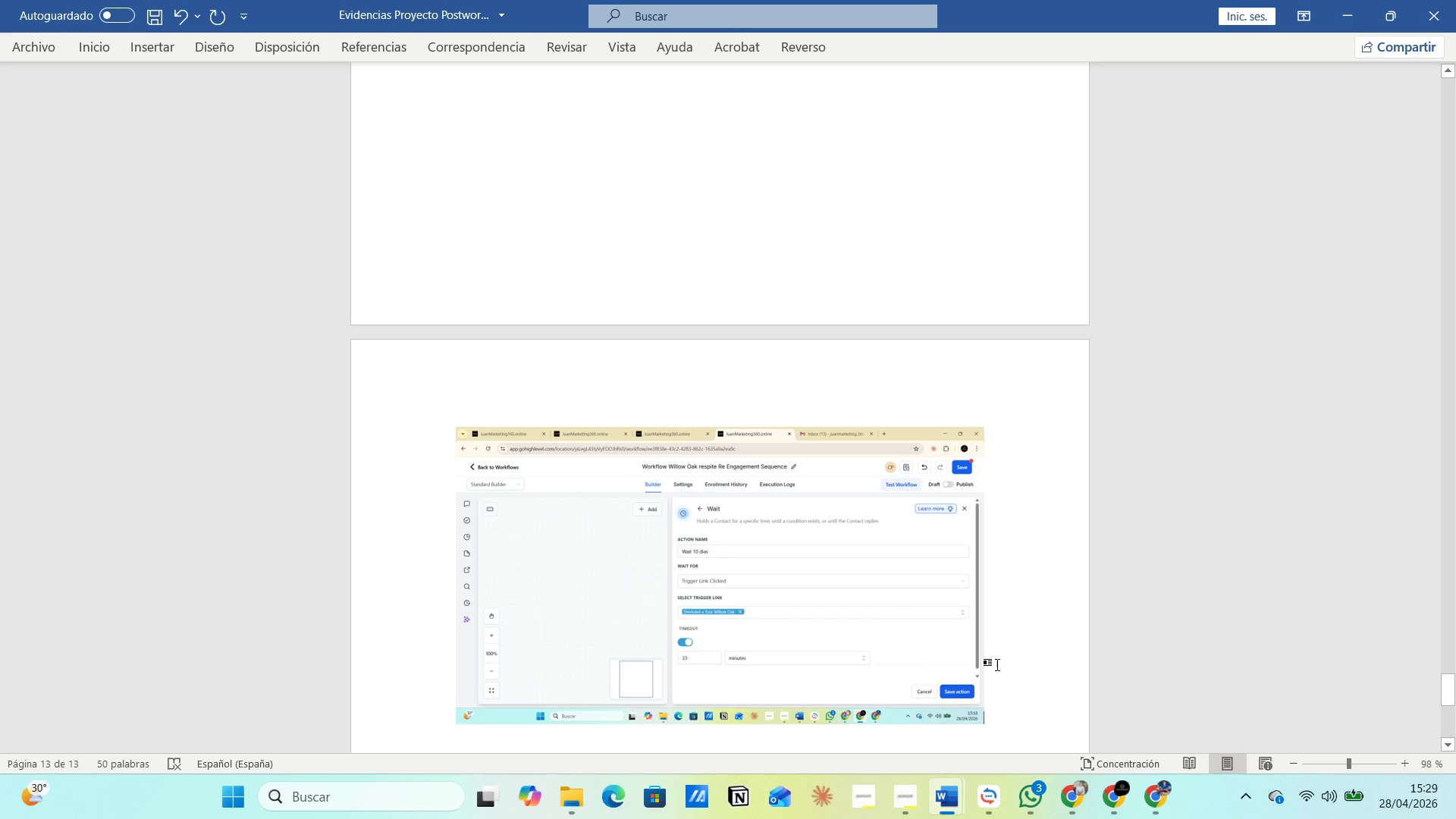 
left_click([997, 671])
 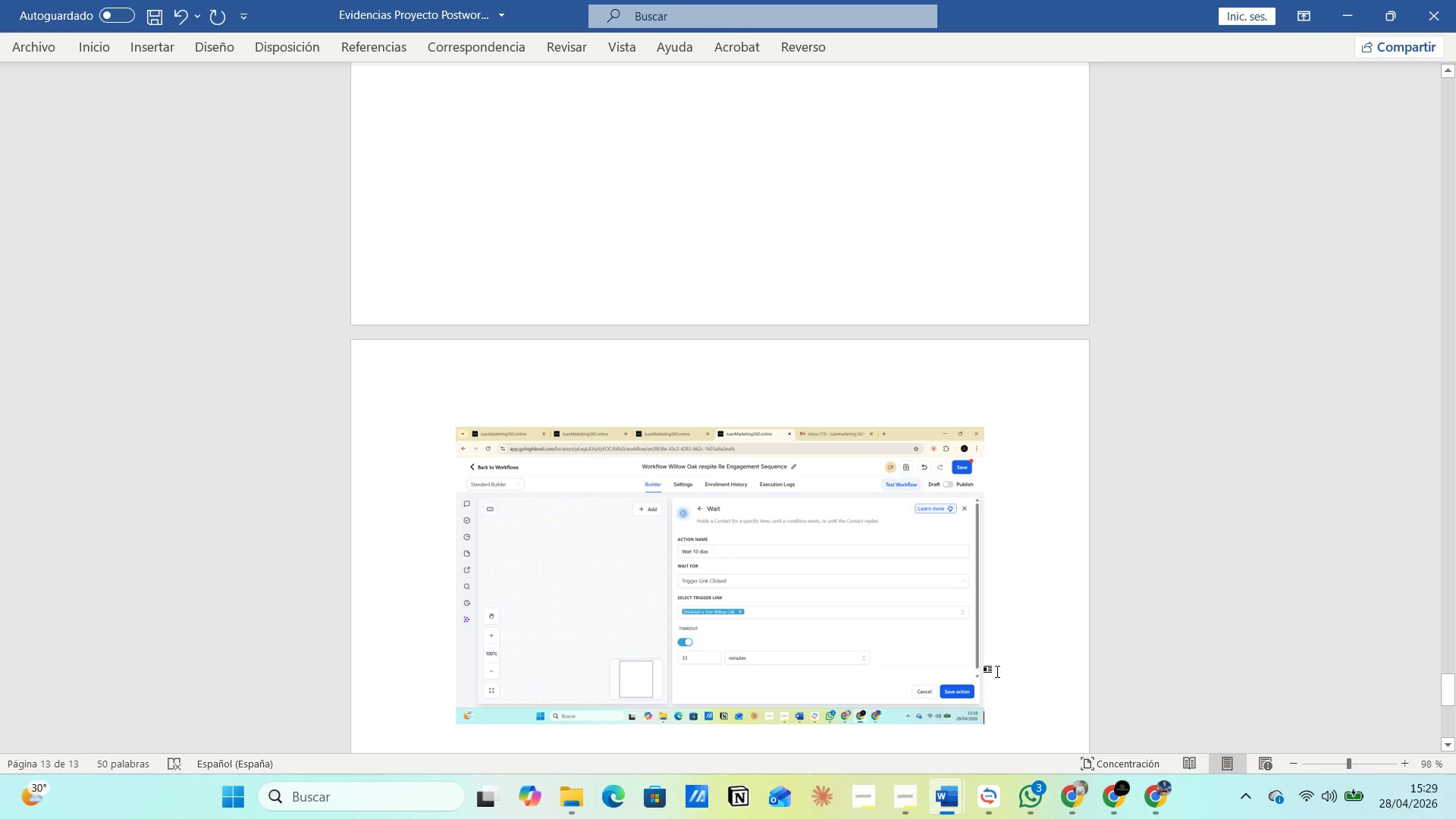 
key(Enter)
 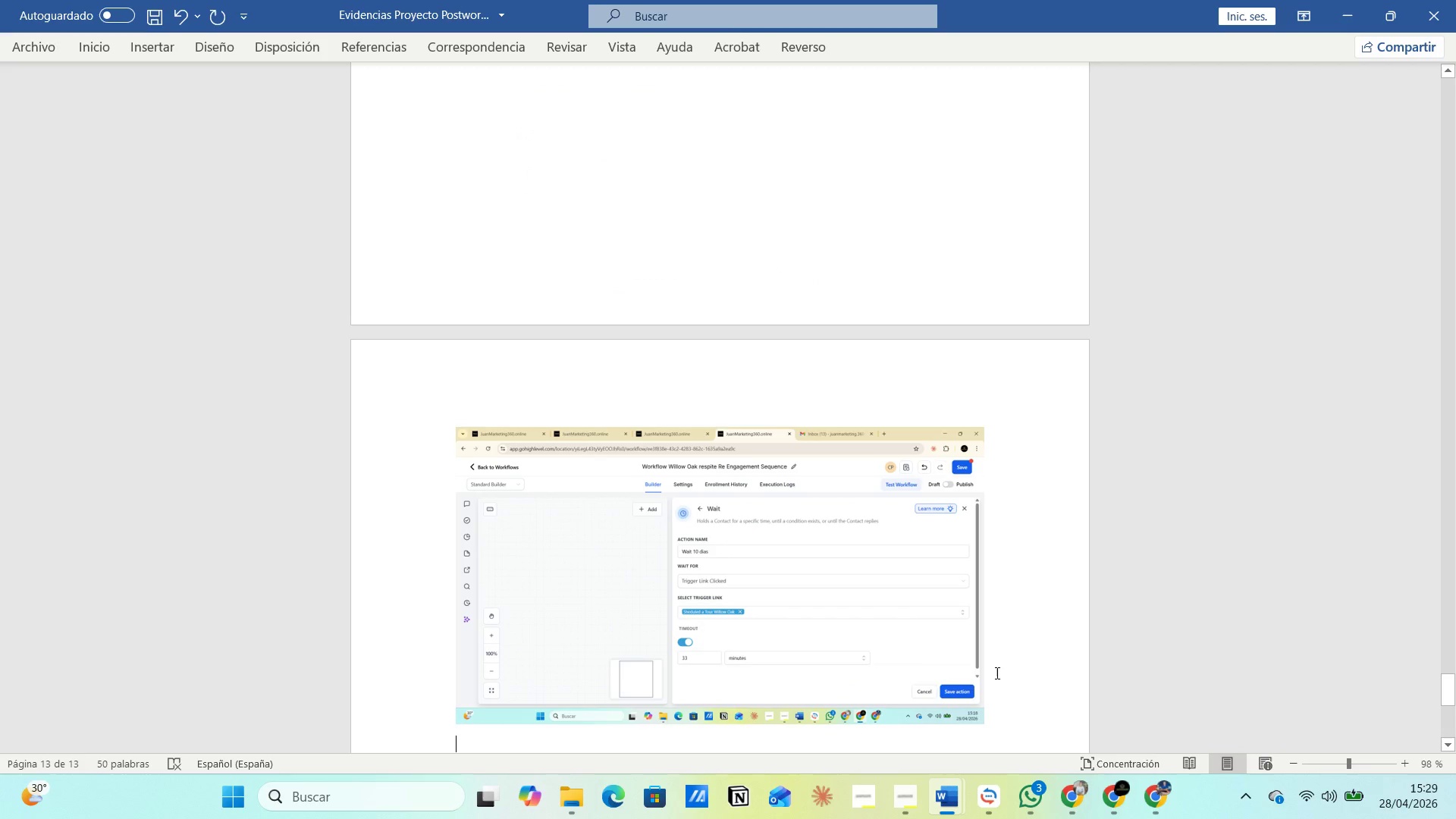 
scroll: coordinate [802, 542], scroll_direction: up, amount: 19.0
 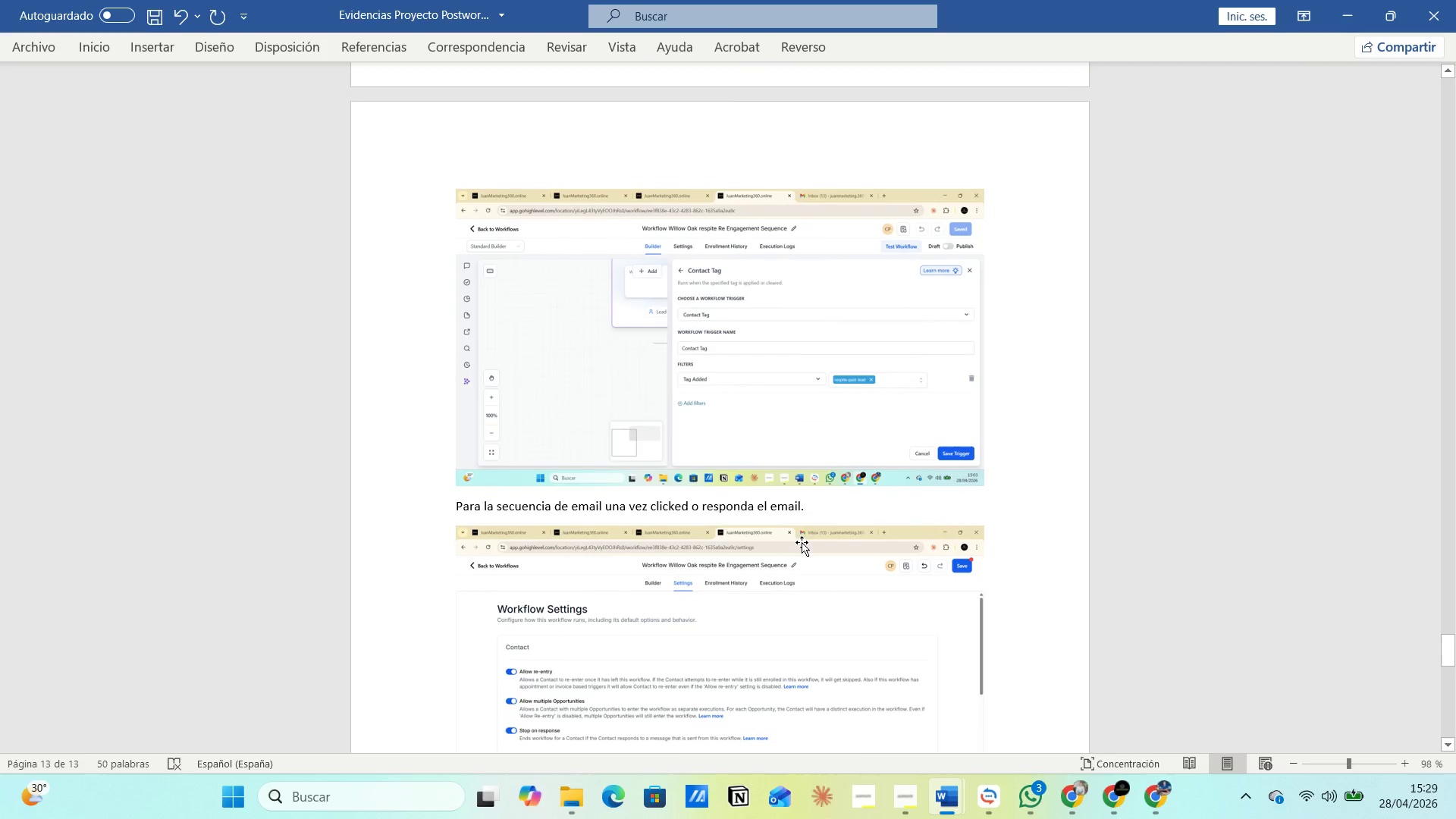 
scroll: coordinate [808, 554], scroll_direction: down, amount: 22.0
 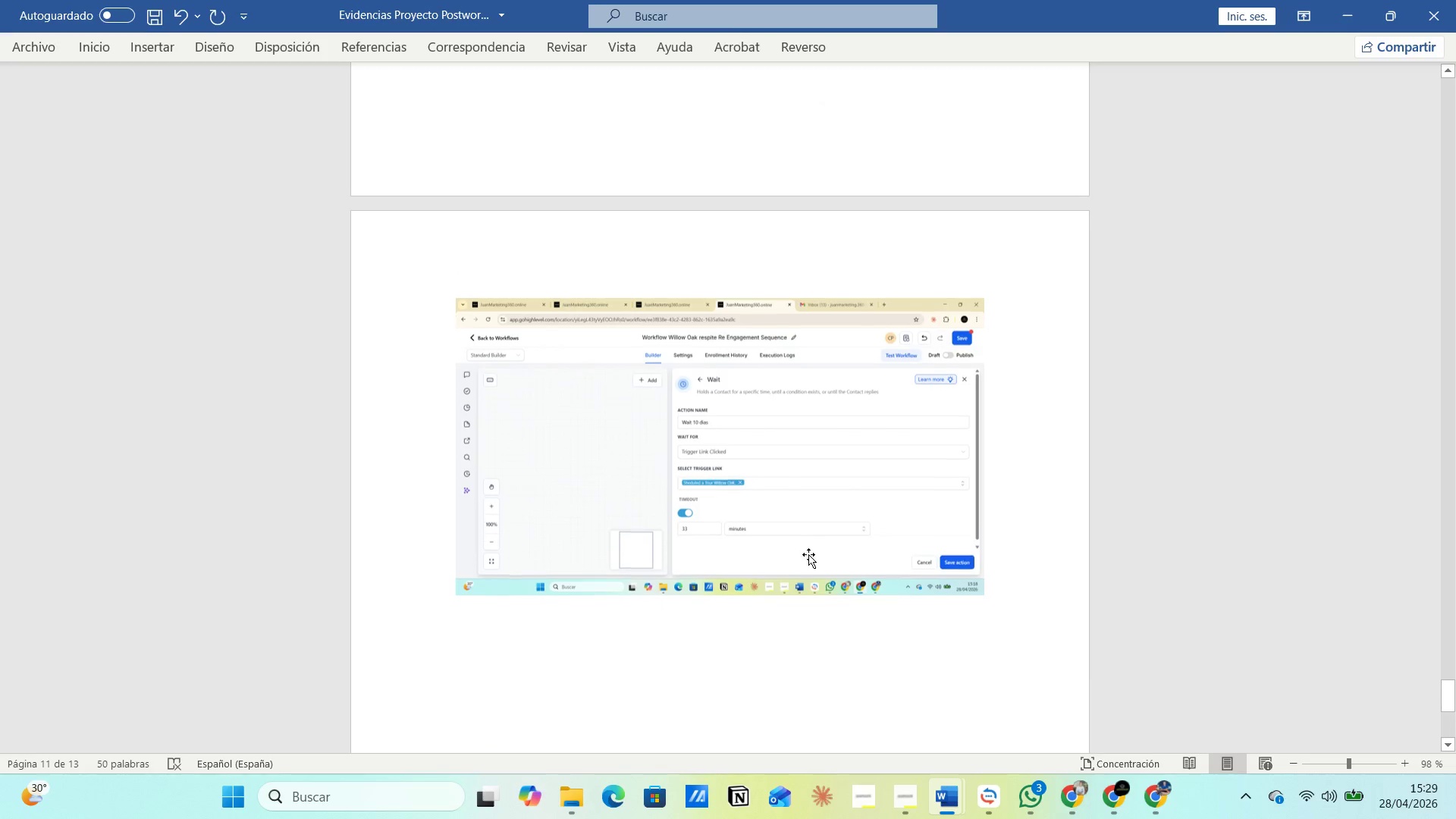 
key(Control+V)
 